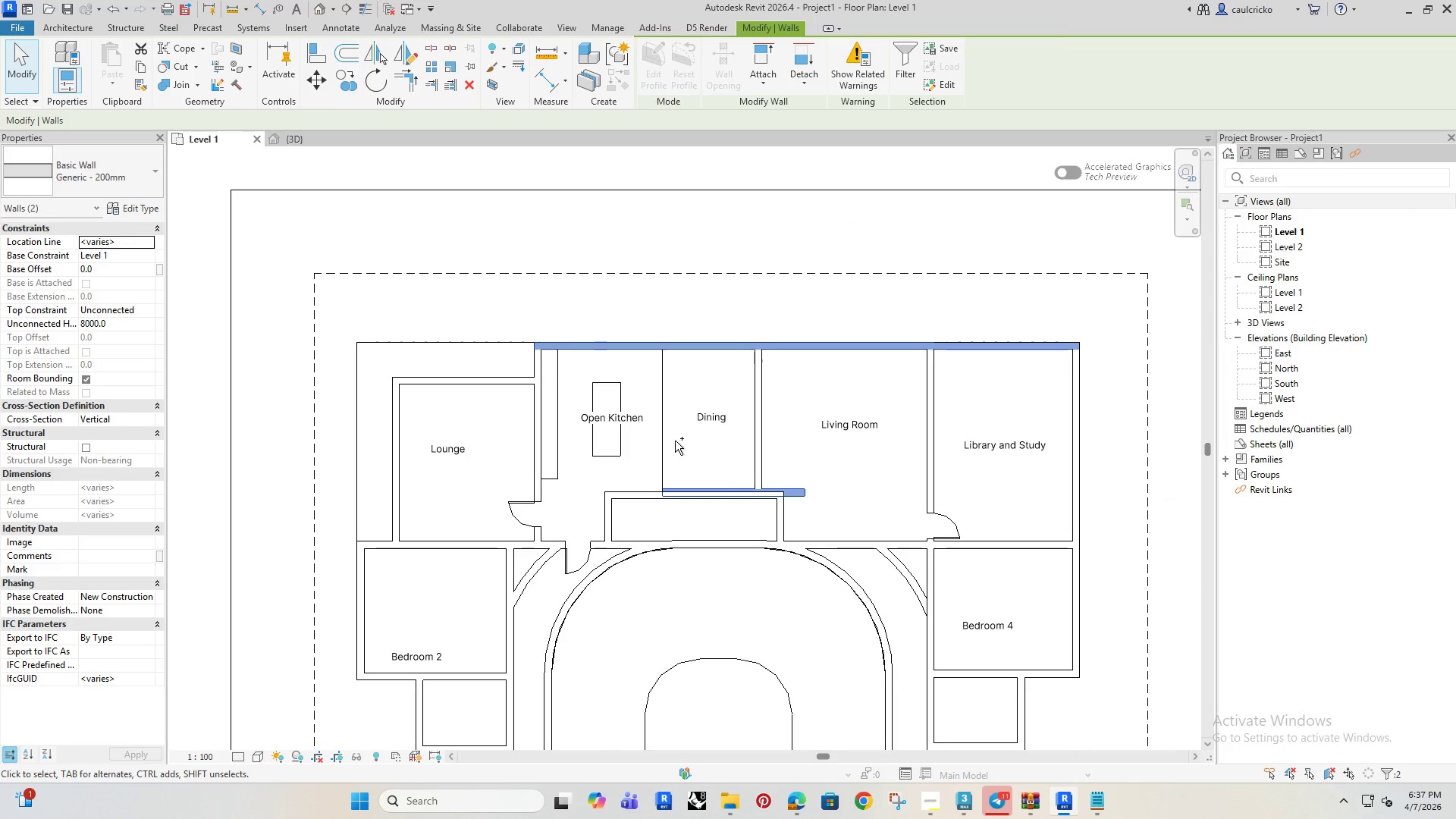 
scroll: coordinate [836, 510], scroll_direction: up, amount: 3.0
 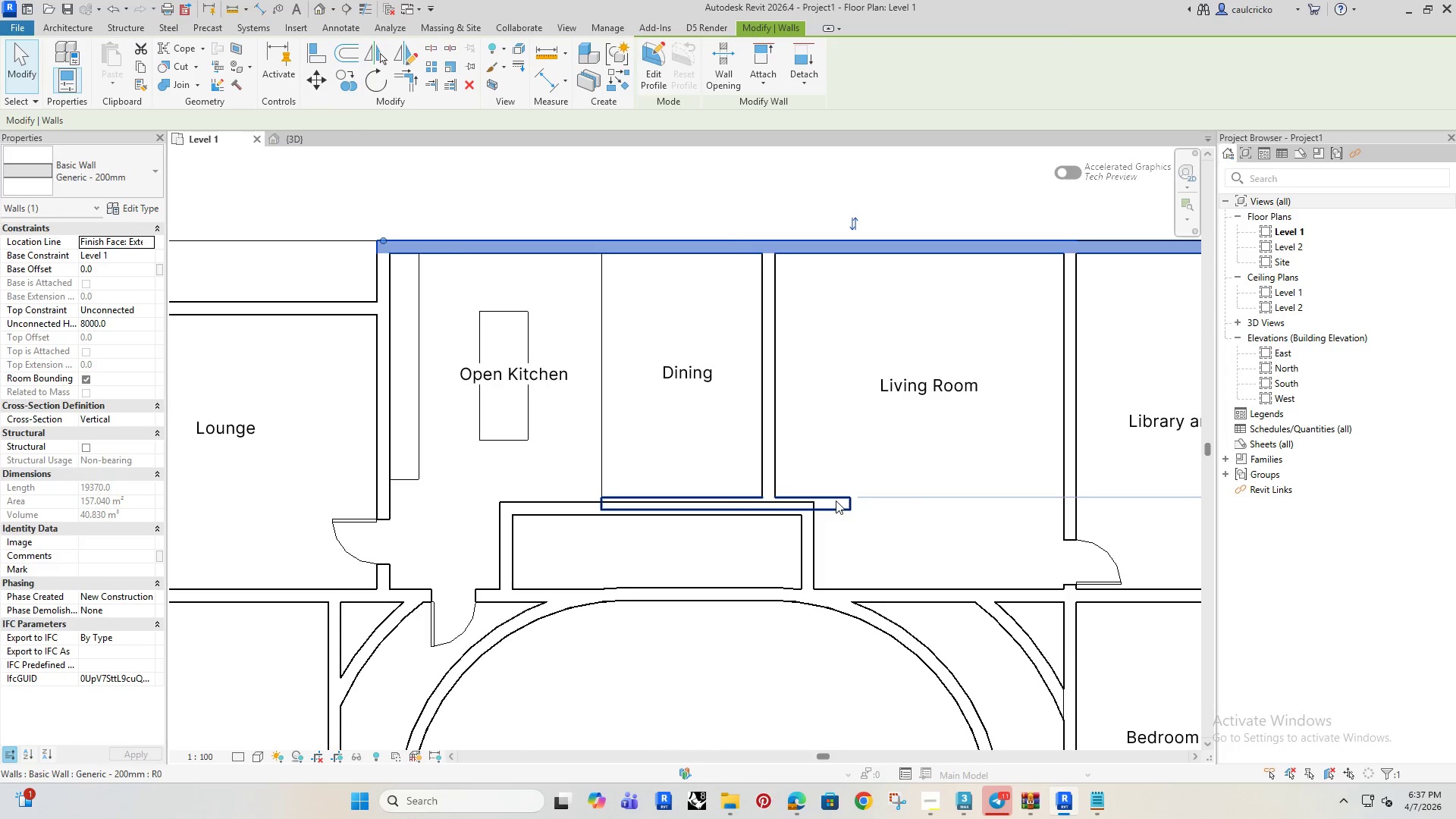 
left_click([836, 500])
 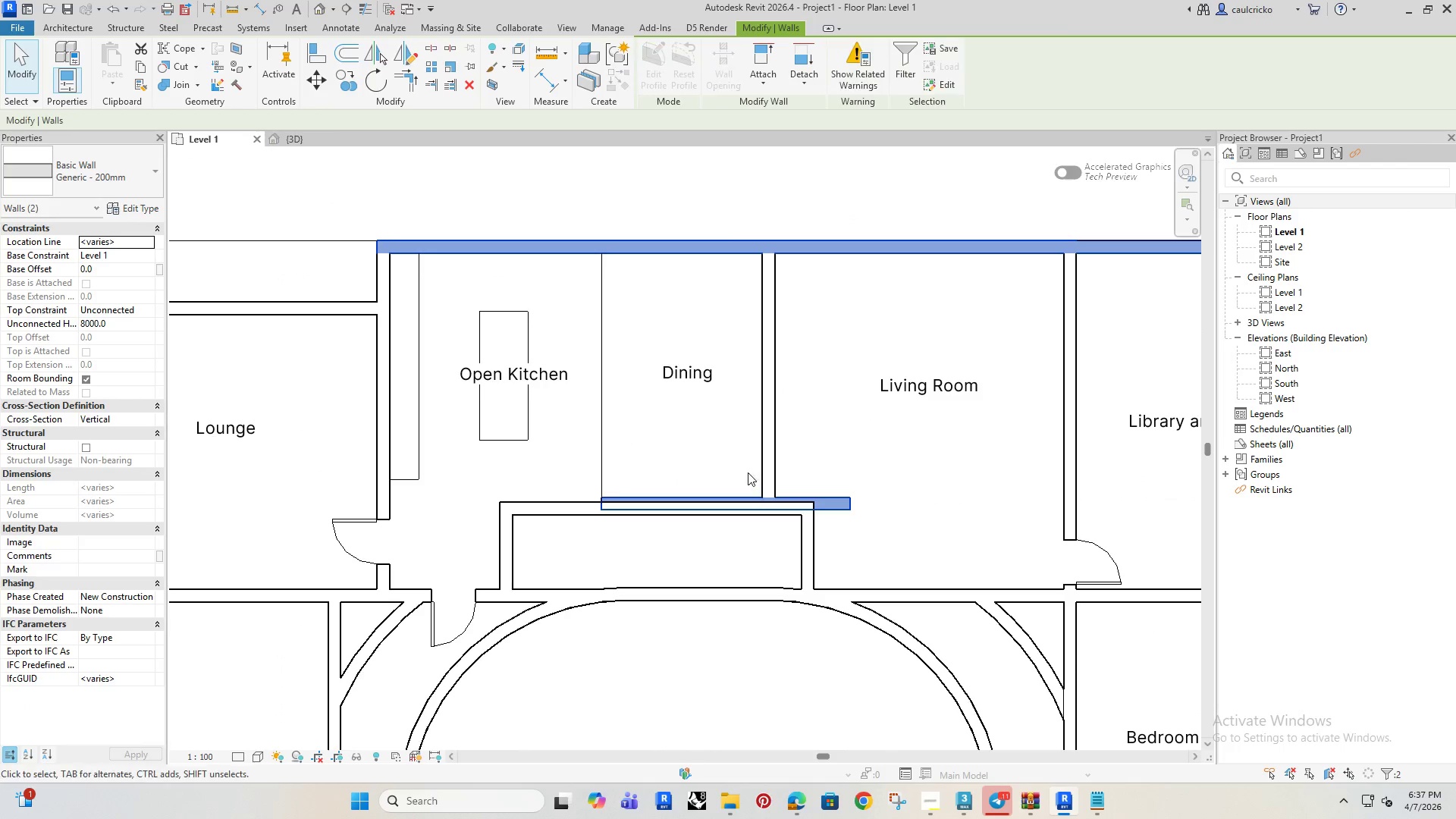 
hold_key(key=ControlRight, duration=1.5)
 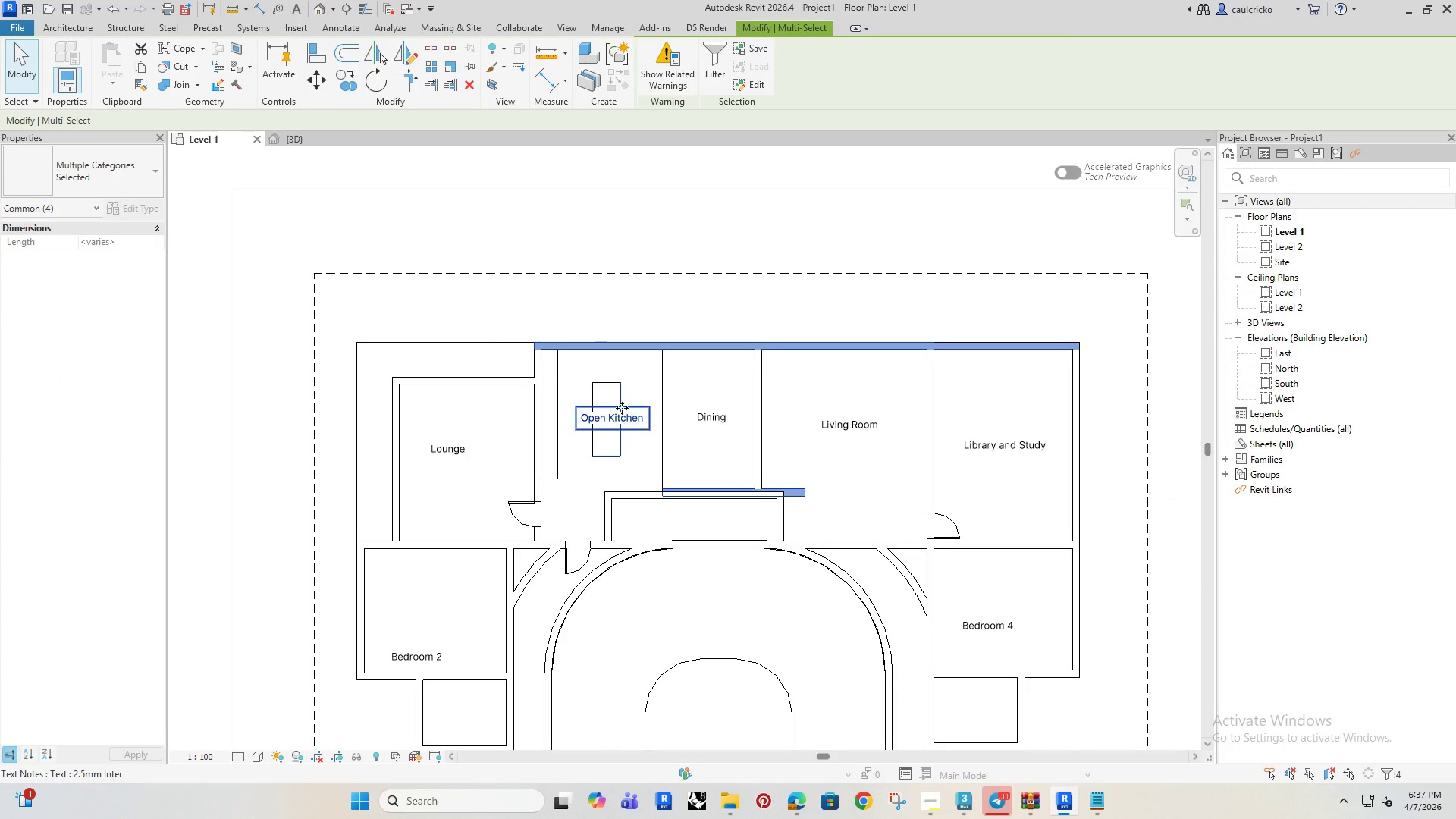 
scroll: coordinate [744, 478], scroll_direction: down, amount: 4.0
 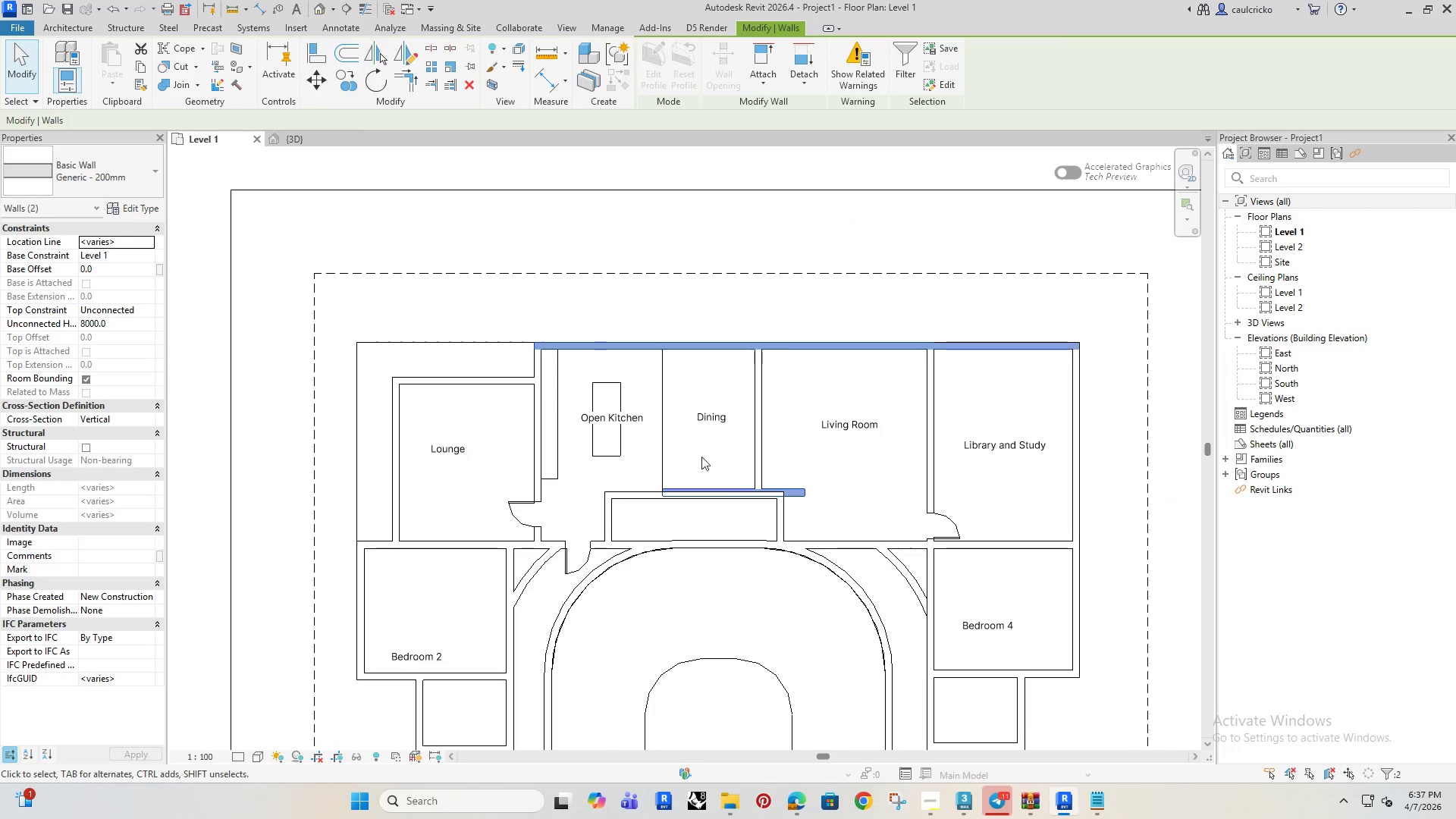 
left_click([601, 456])
 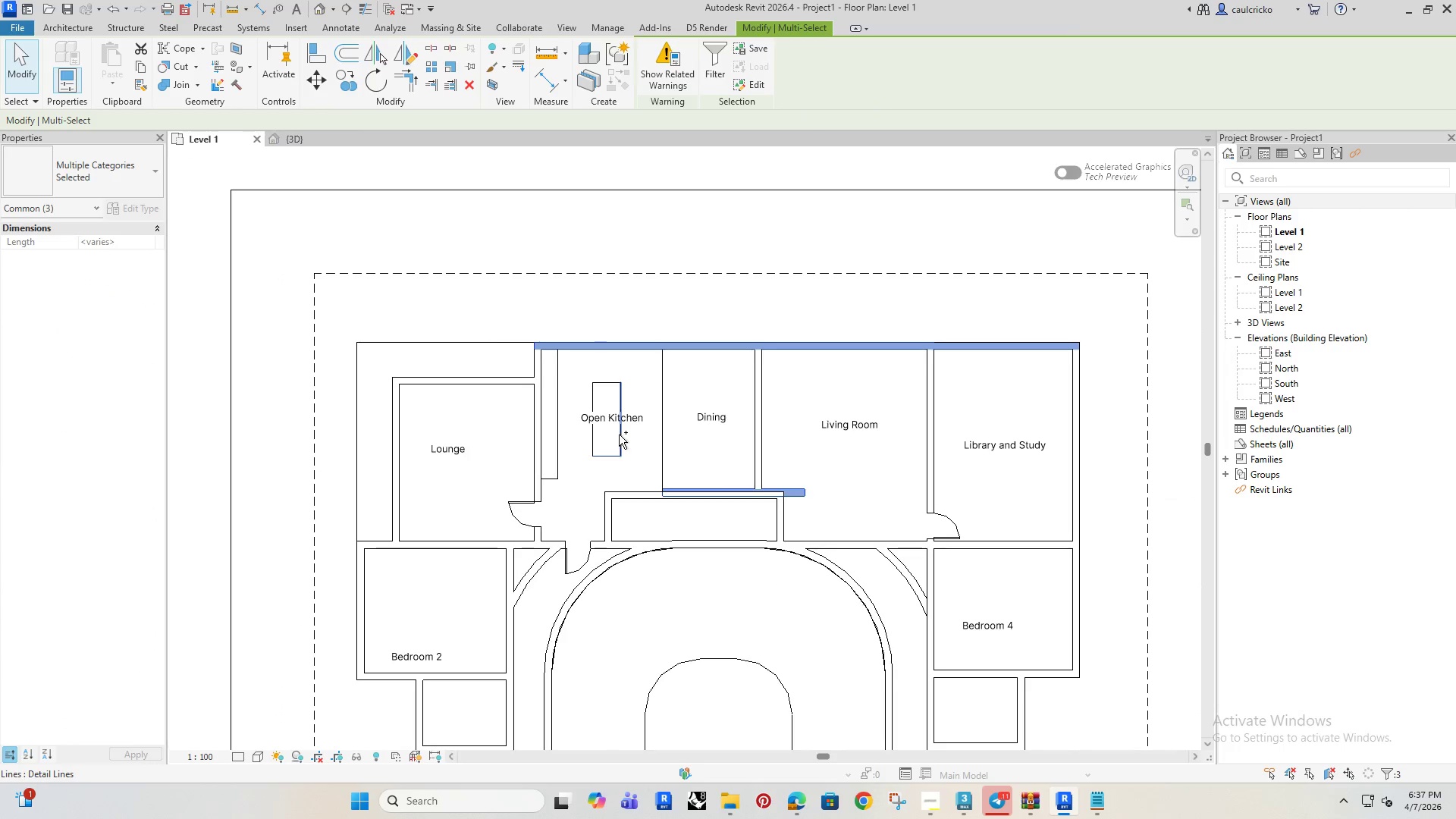 
hold_key(key=ControlRight, duration=1.52)
double_click([619, 435])
 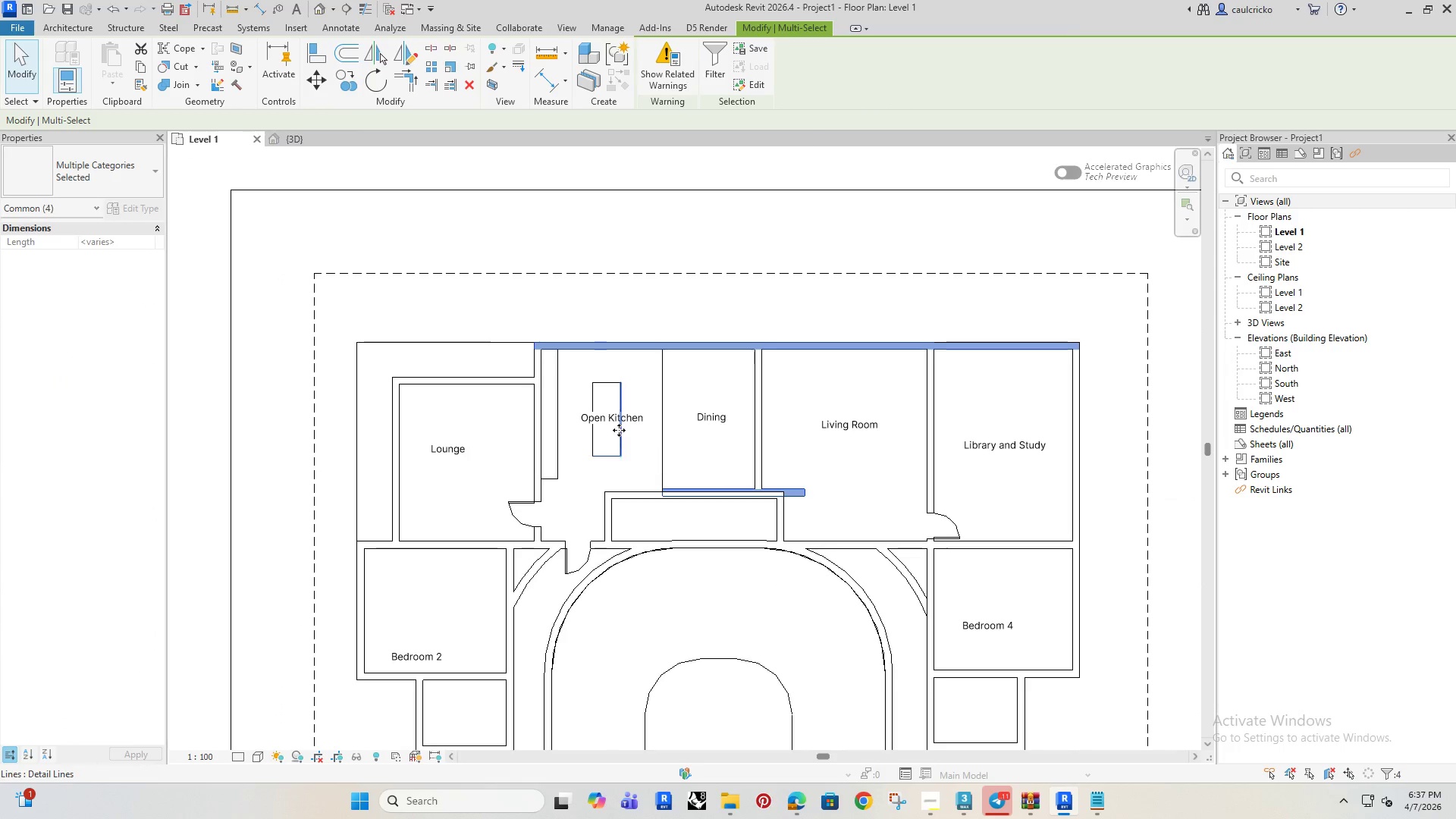 
triple_click([628, 412])
 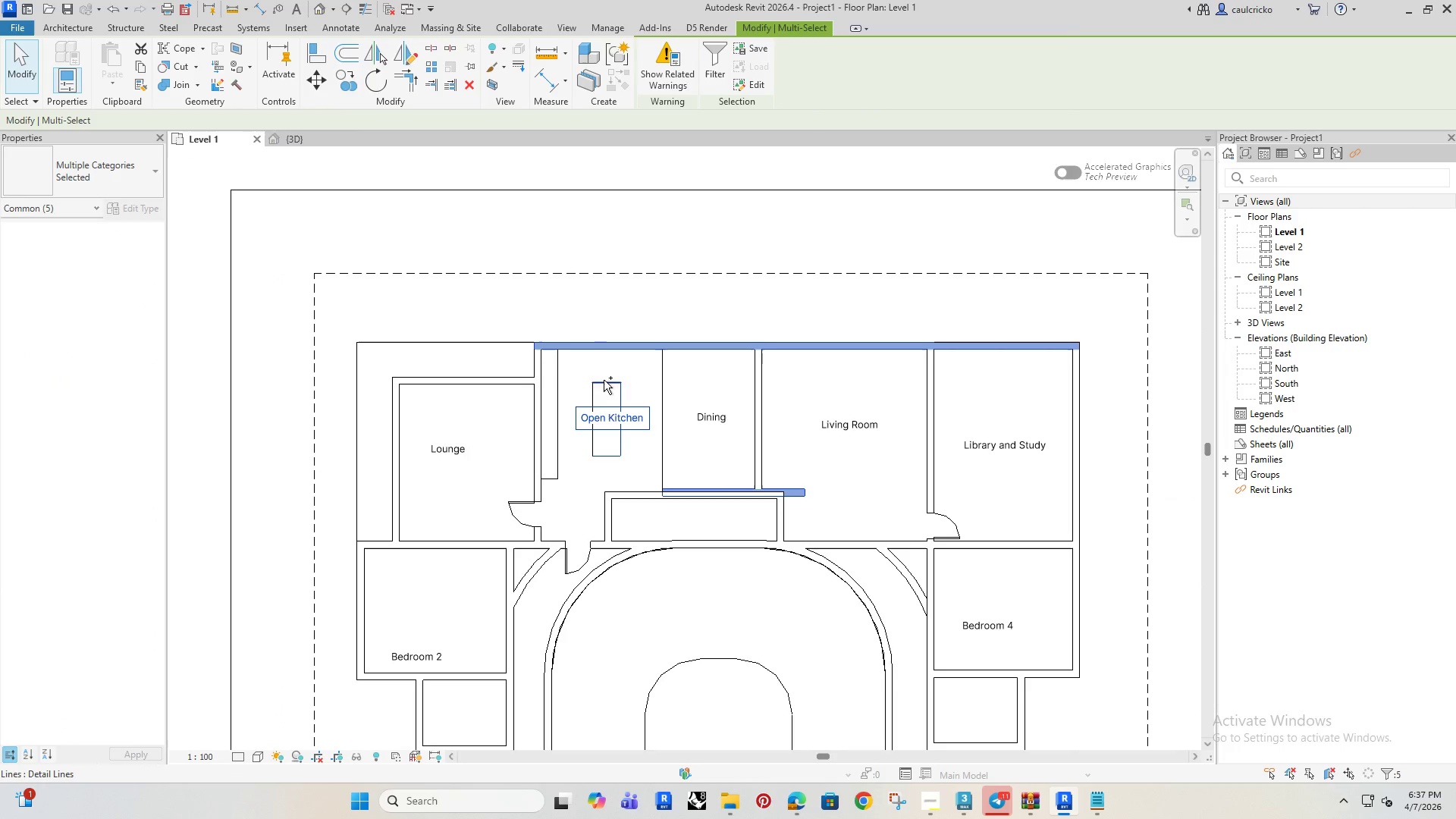 
left_click([604, 380])
 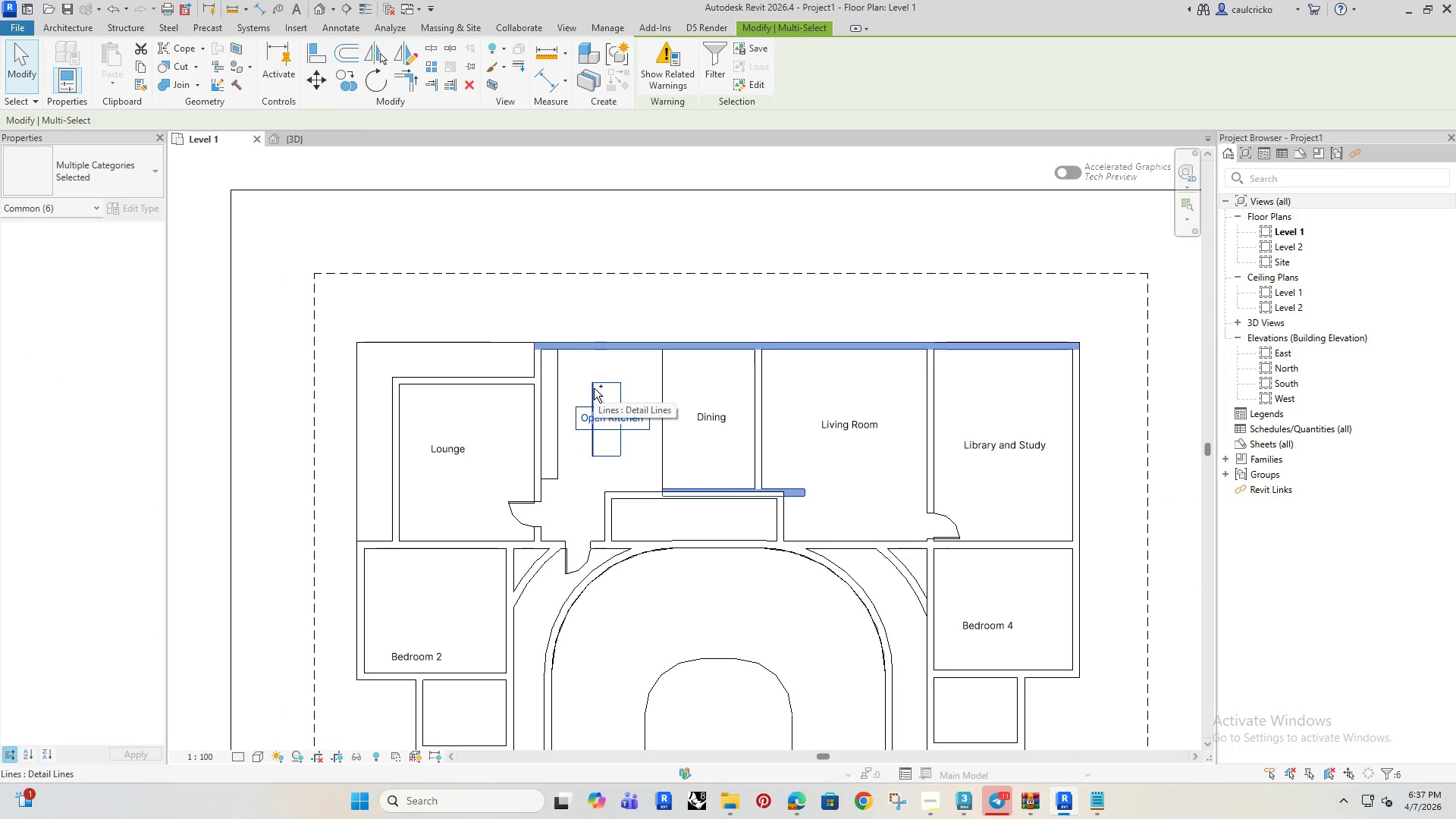 
hold_key(key=ControlRight, duration=1.5)
double_click([594, 388])
 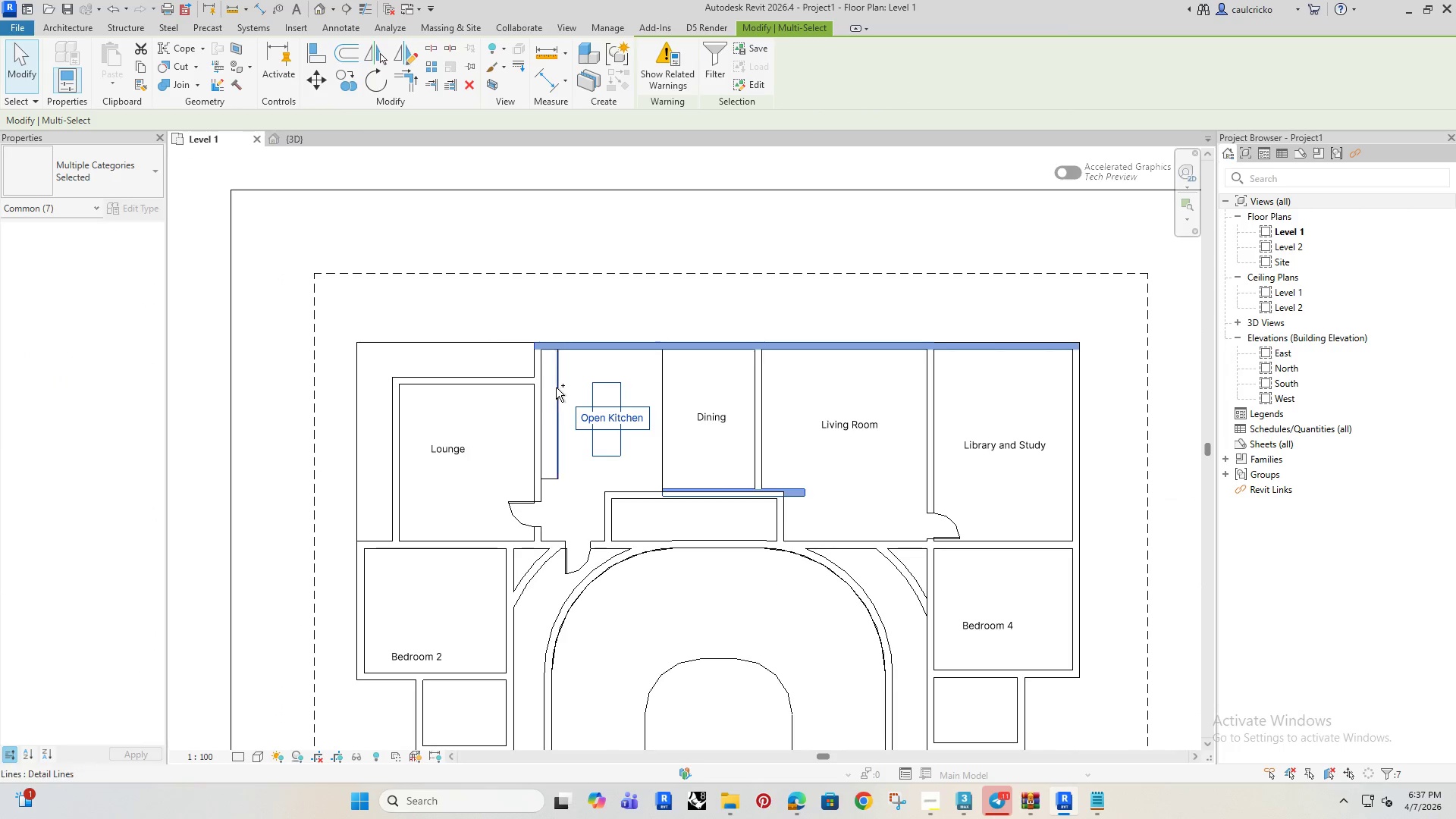 
triple_click([556, 388])
 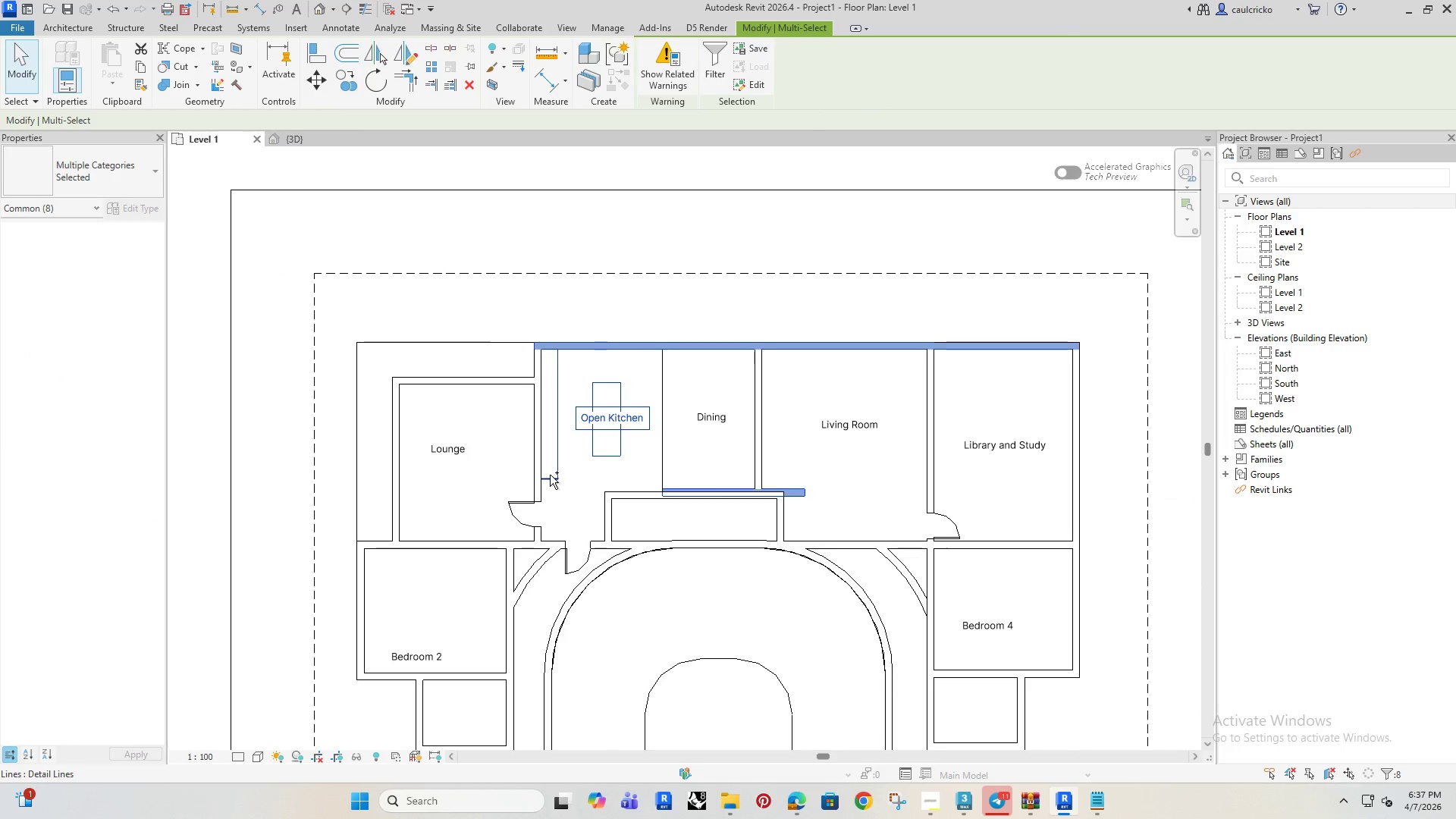 
left_click([551, 475])
 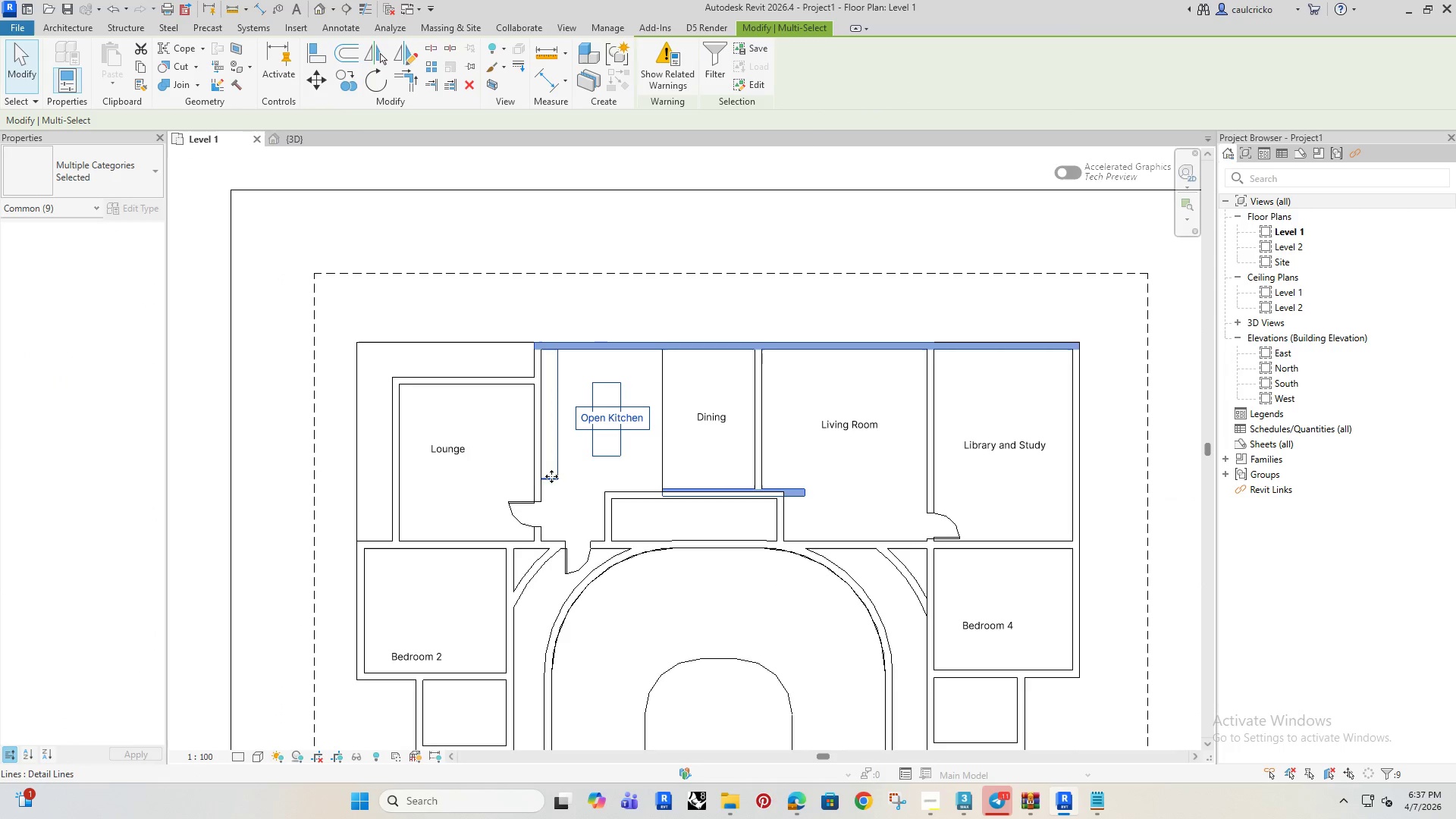 
hold_key(key=ControlRight, duration=1.51)
left_click([485, 384])
 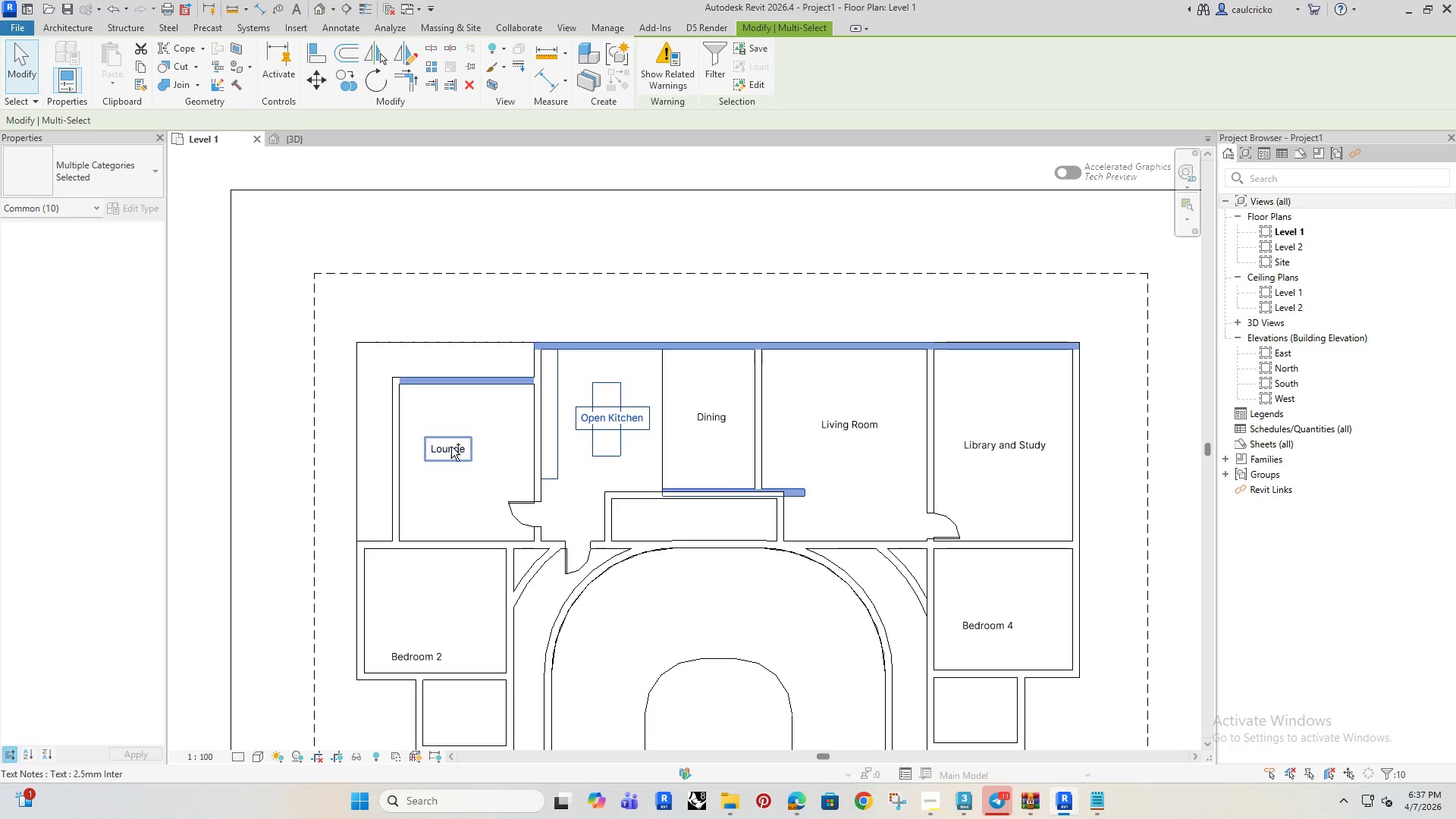 
hold_key(key=ControlRight, duration=1.52)
left_click([449, 448])
 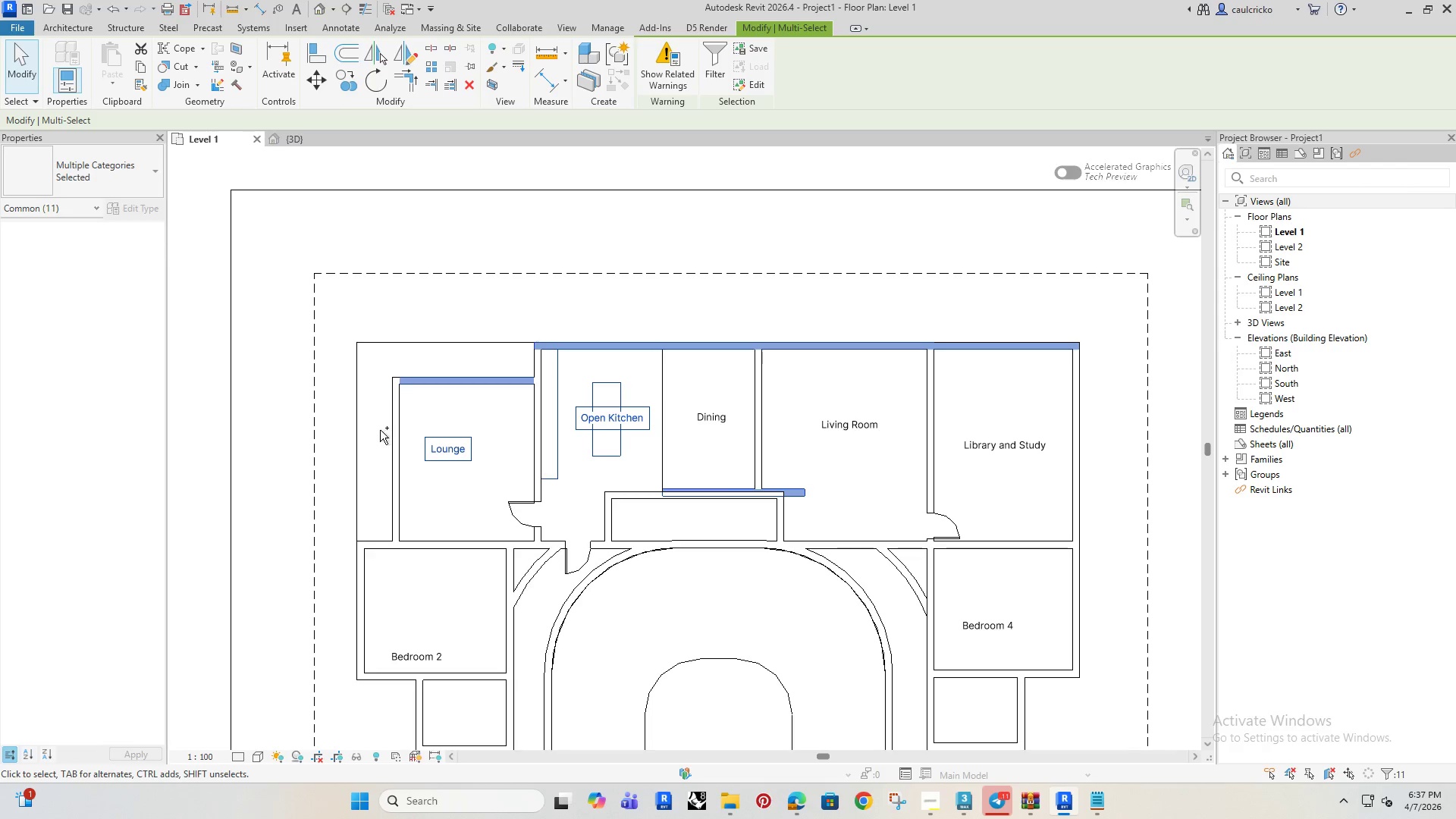 
hold_key(key=ControlRight, duration=1.52)
left_click([390, 432])
 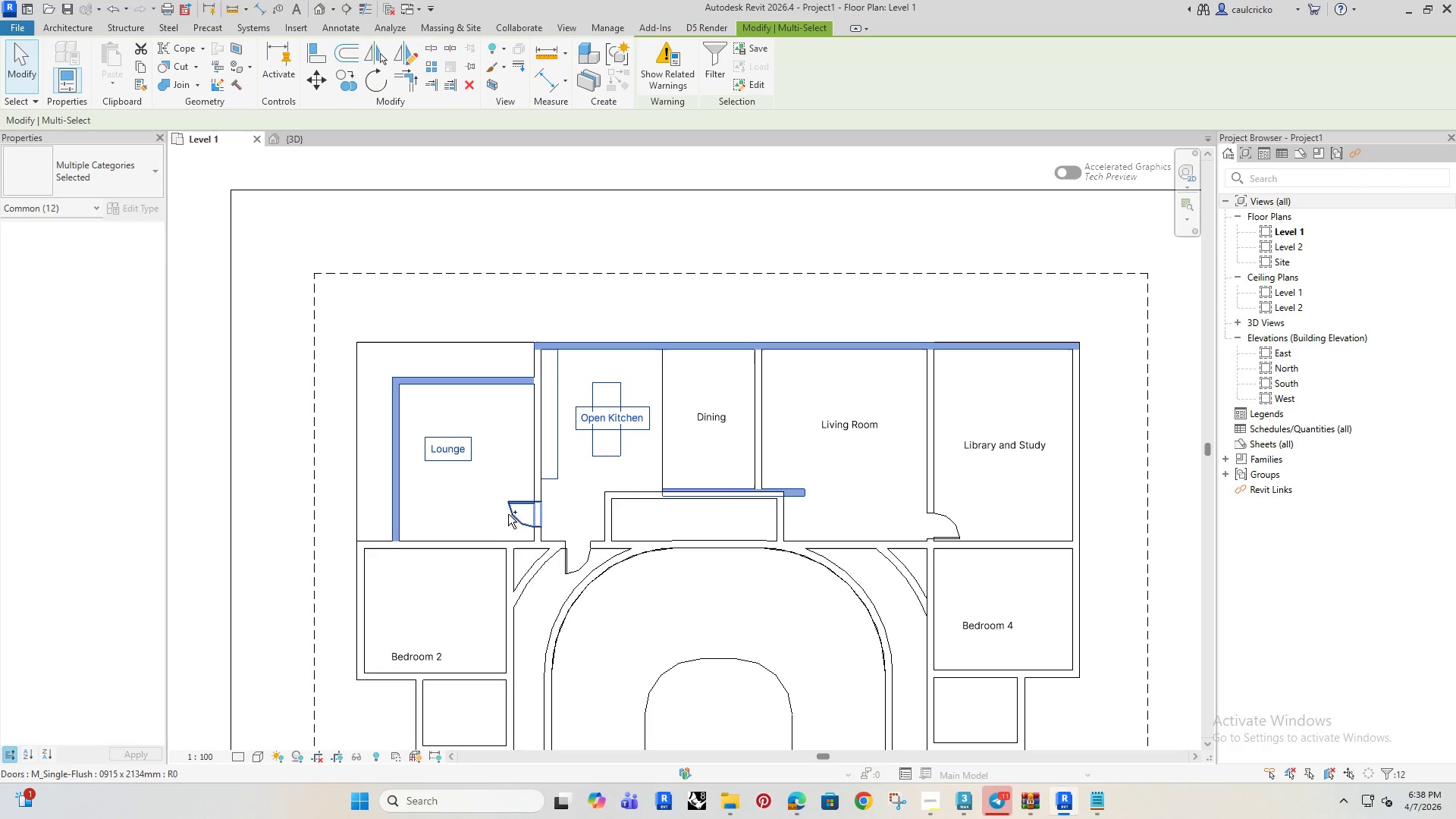 
left_click([508, 512])
 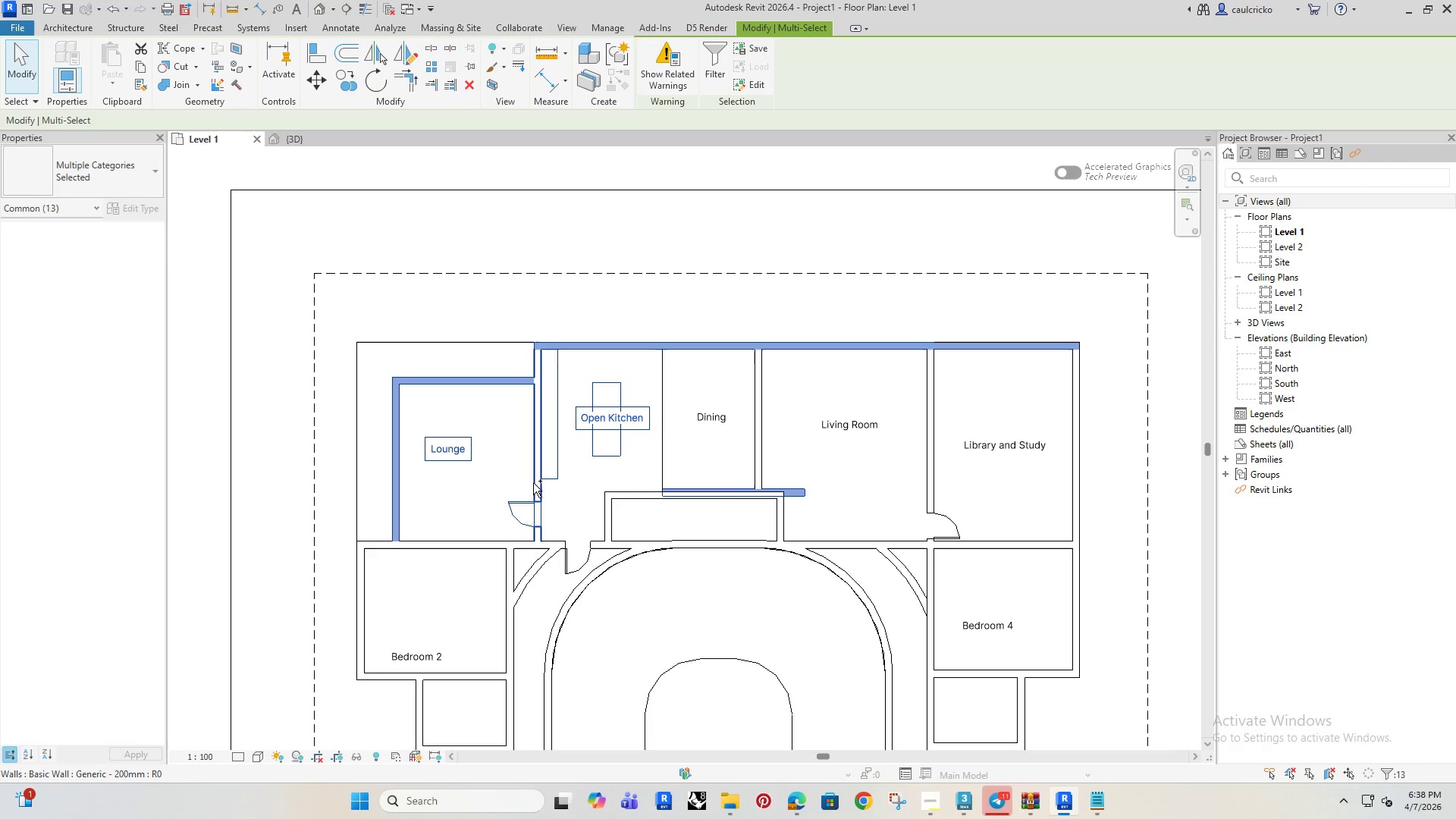 
left_click([534, 483])
 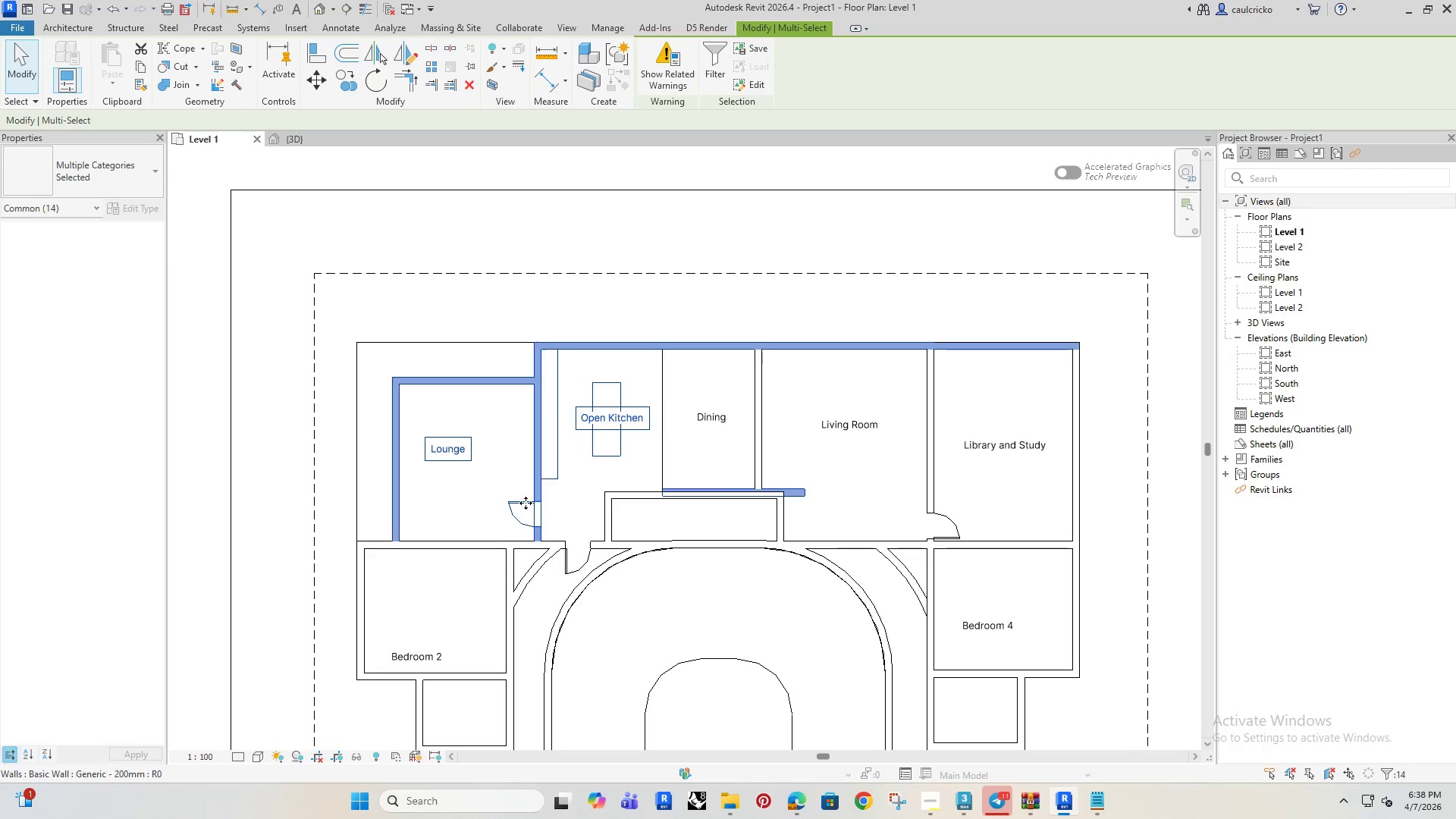 
hold_key(key=ControlRight, duration=1.51)
left_click([924, 447])
 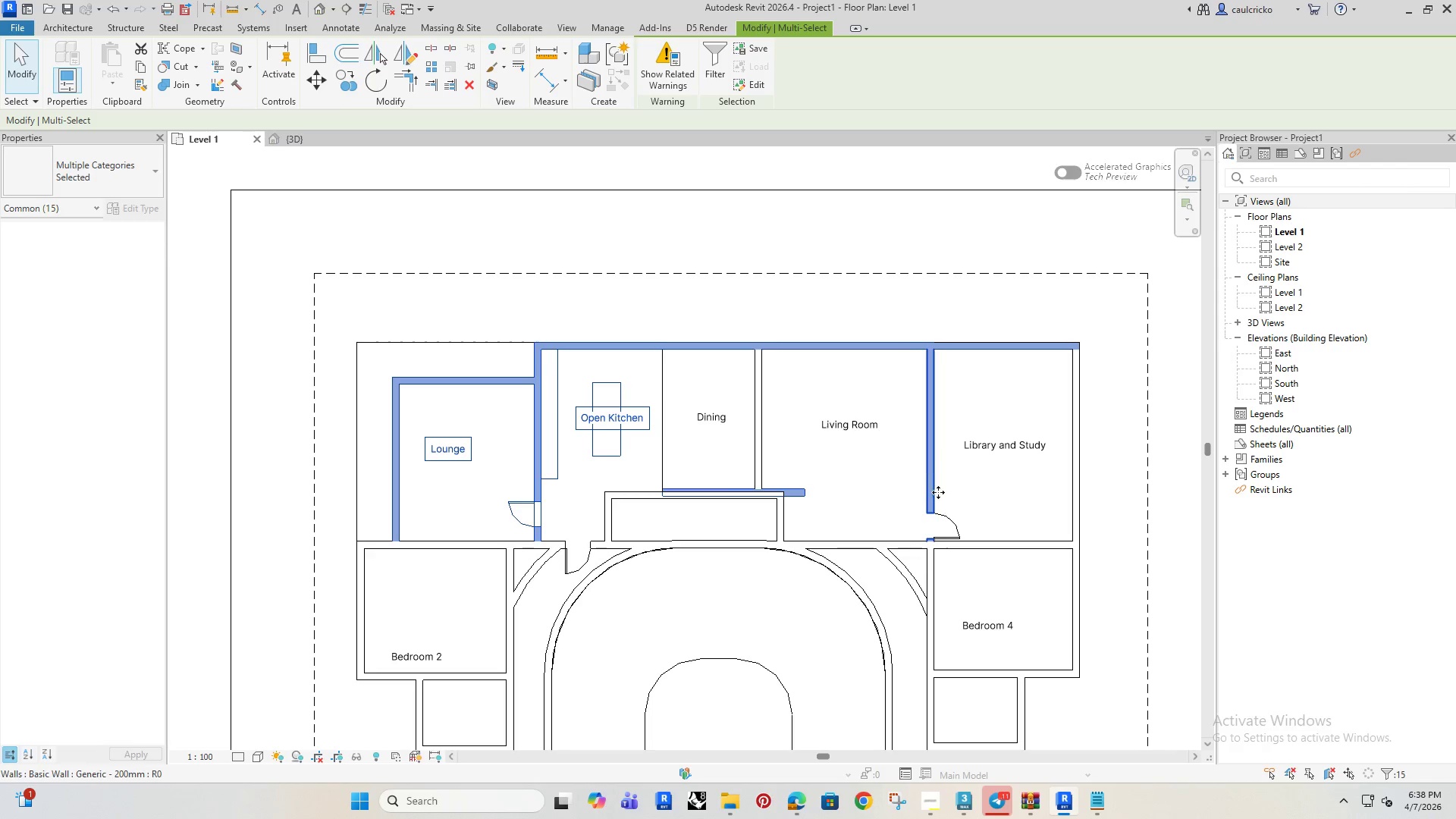 
hold_key(key=ControlRight, duration=1.5)
left_click([946, 511])
 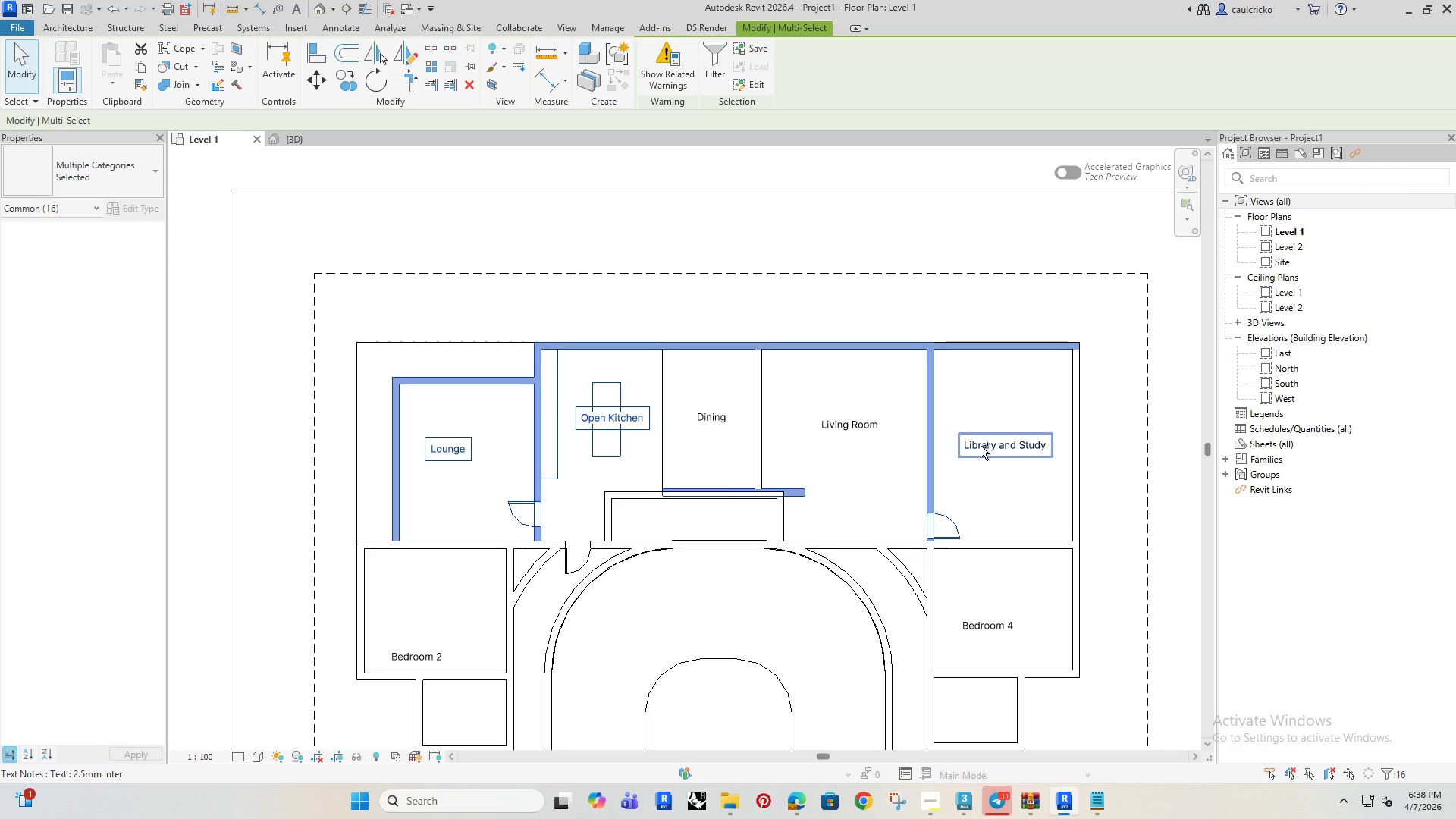 
left_click([981, 446])
 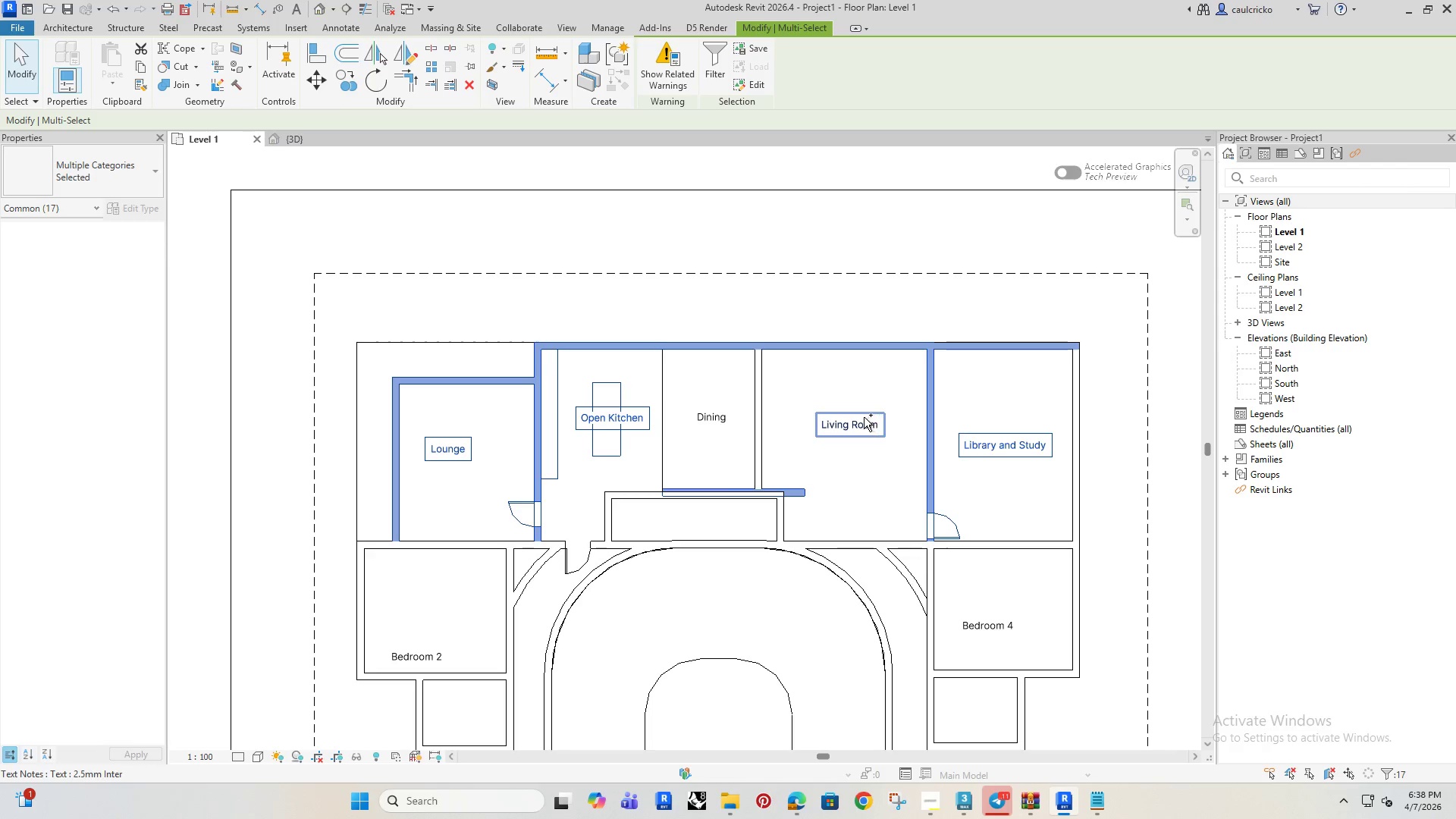 
hold_key(key=ControlRight, duration=1.5)
left_click([757, 414])
 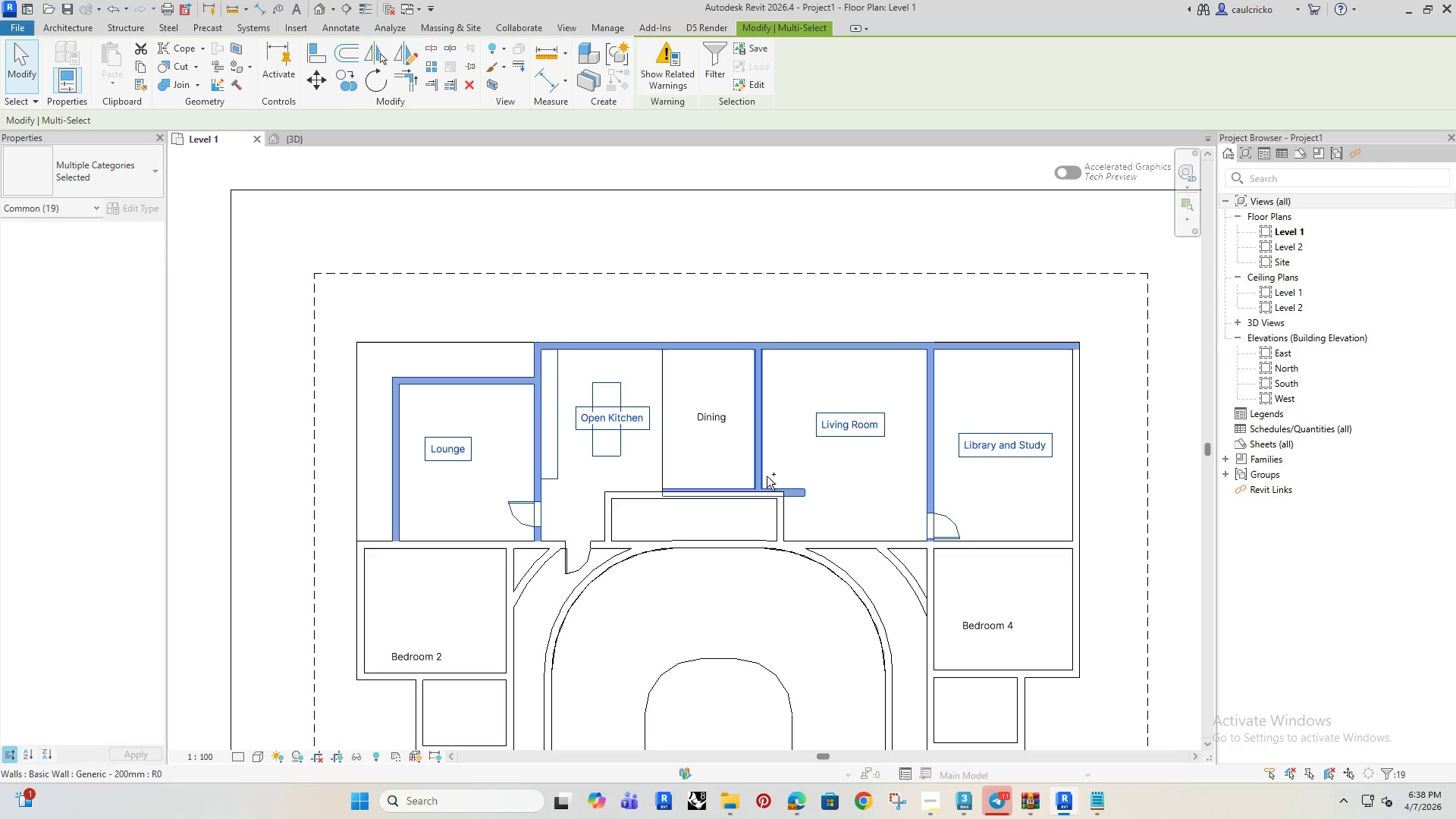 
hold_key(key=ControlRight, duration=1.03)
 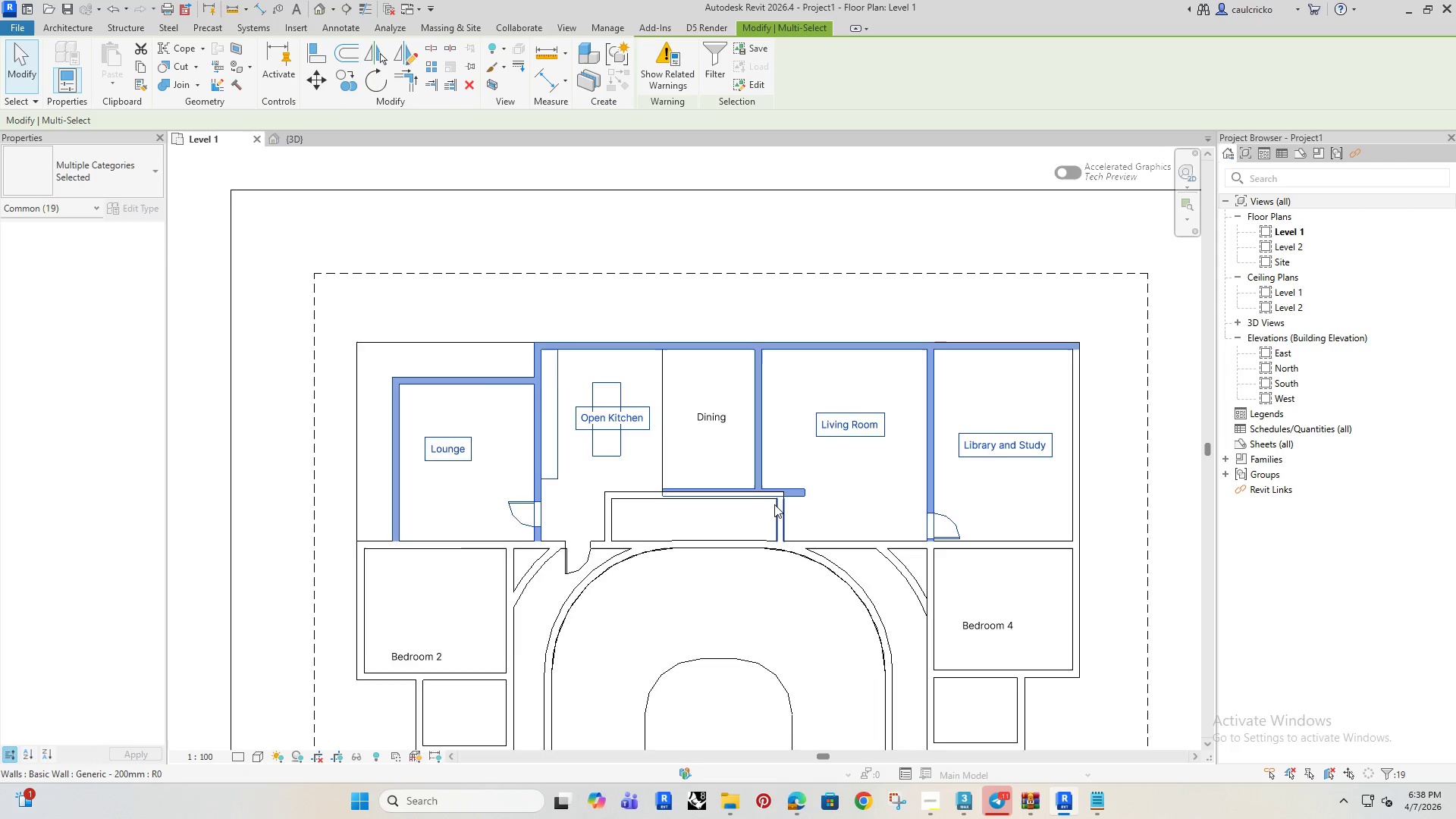 
key(M)
 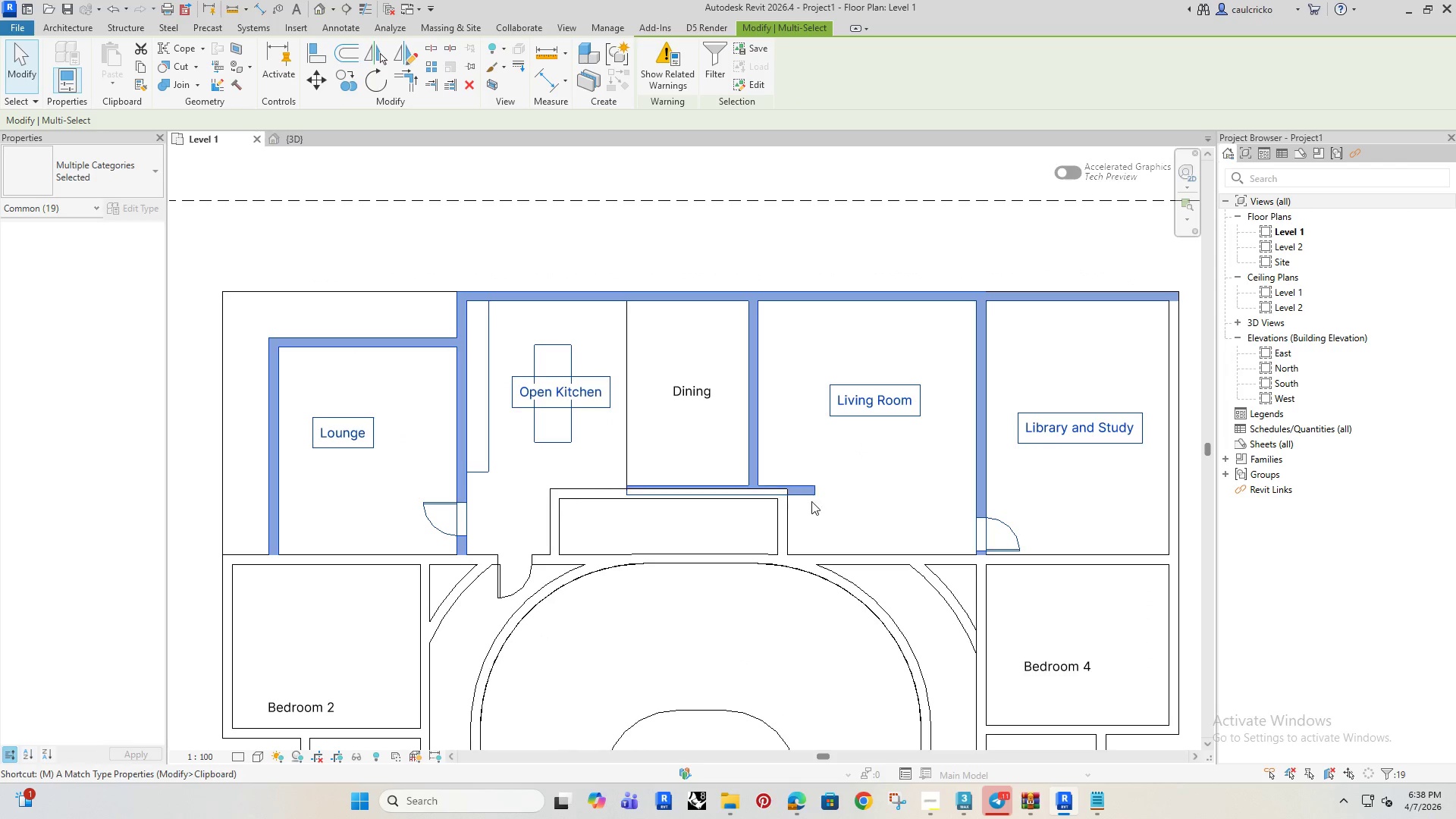 
scroll: coordinate [774, 499], scroll_direction: up, amount: 2.0
 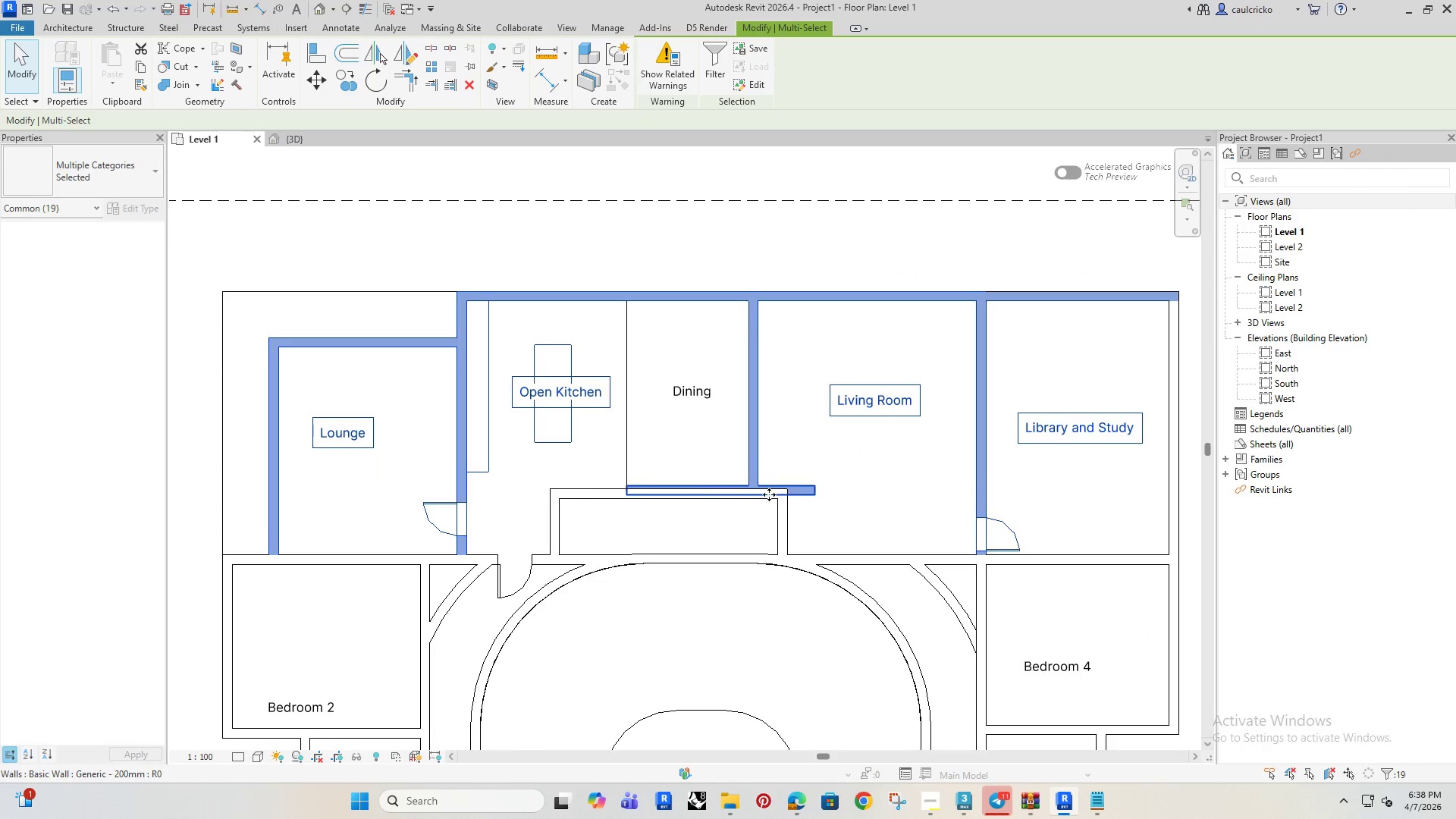 
key(V)
 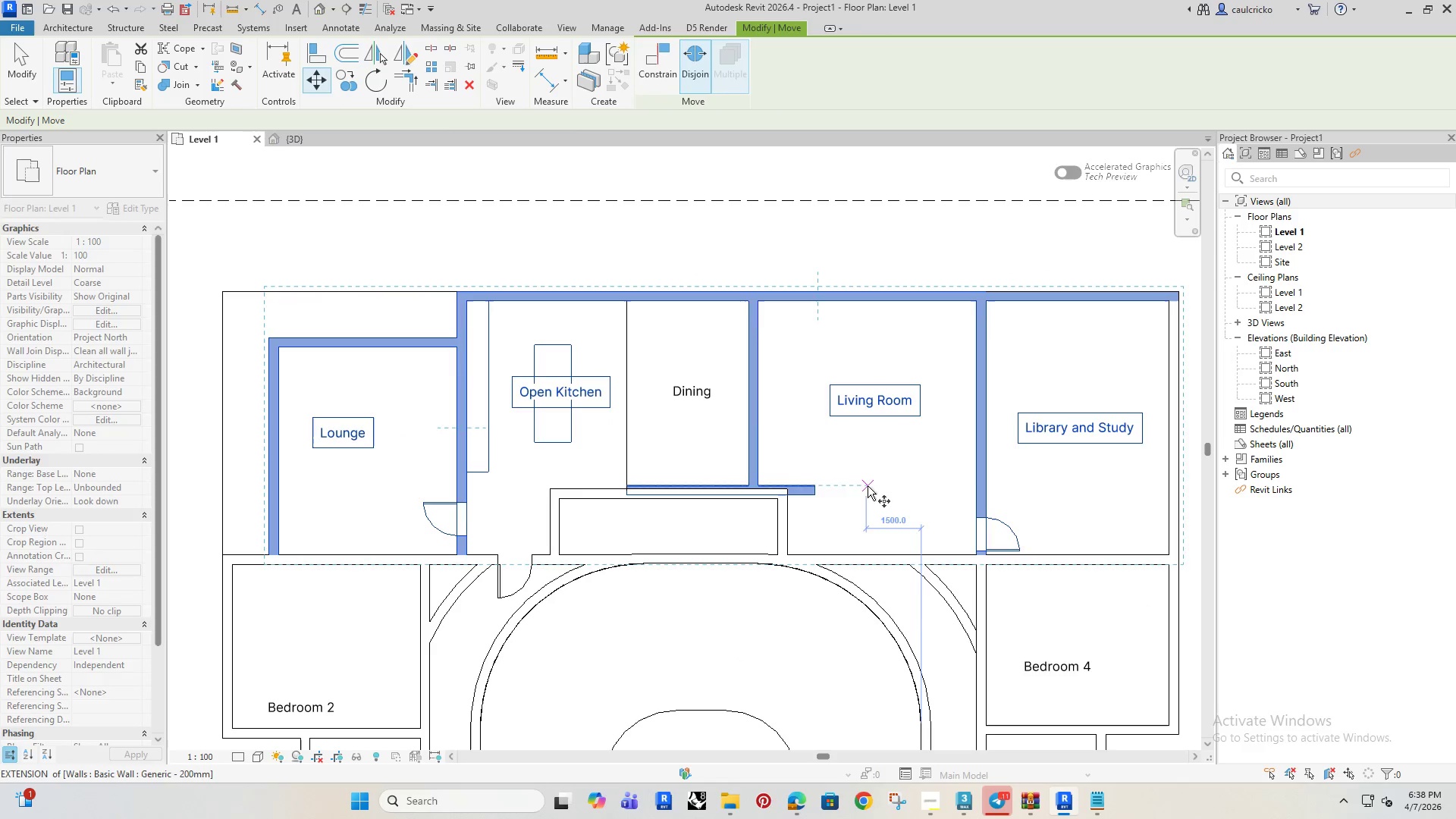 
left_click([868, 486])
 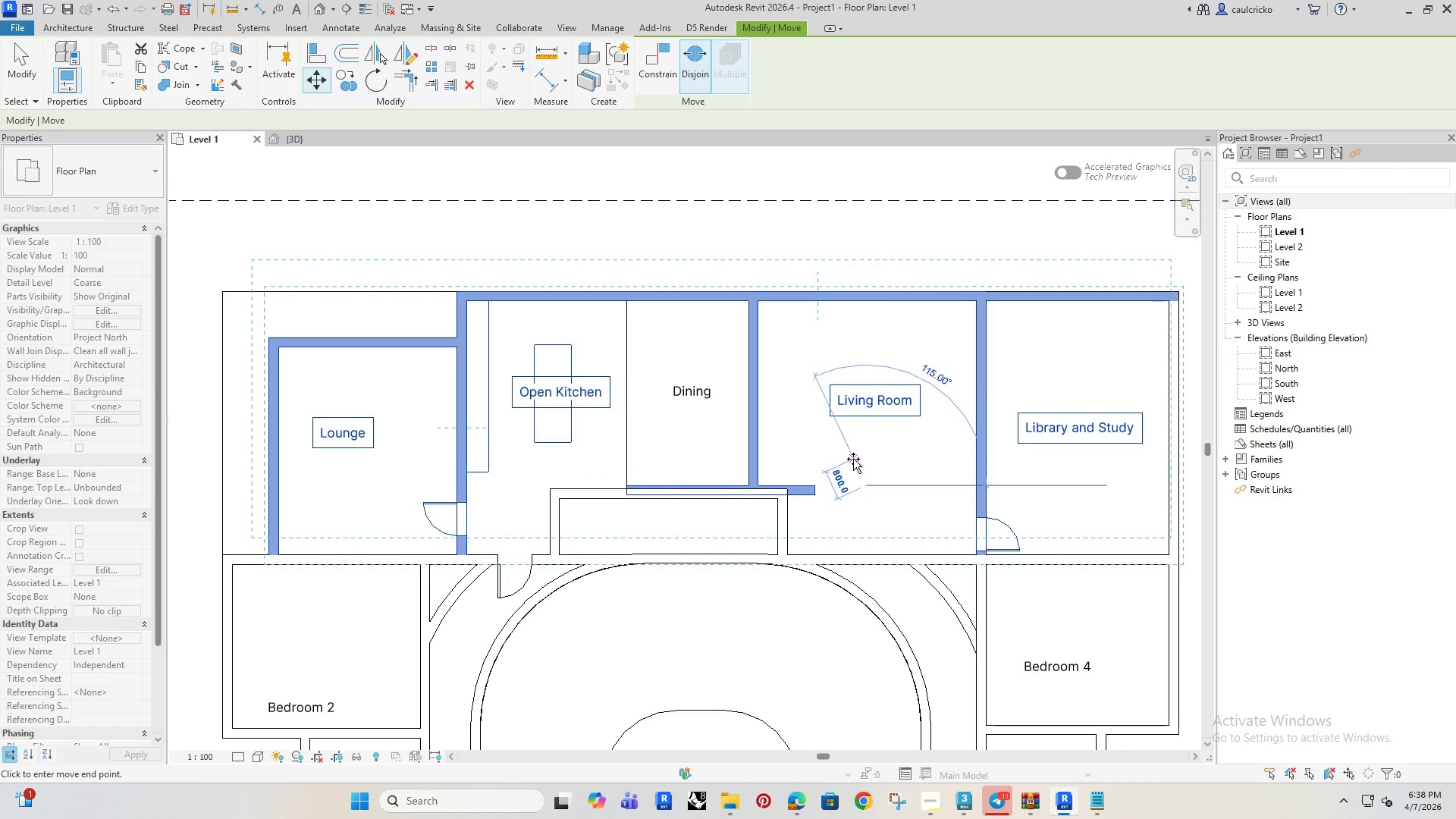 
type(1500)
 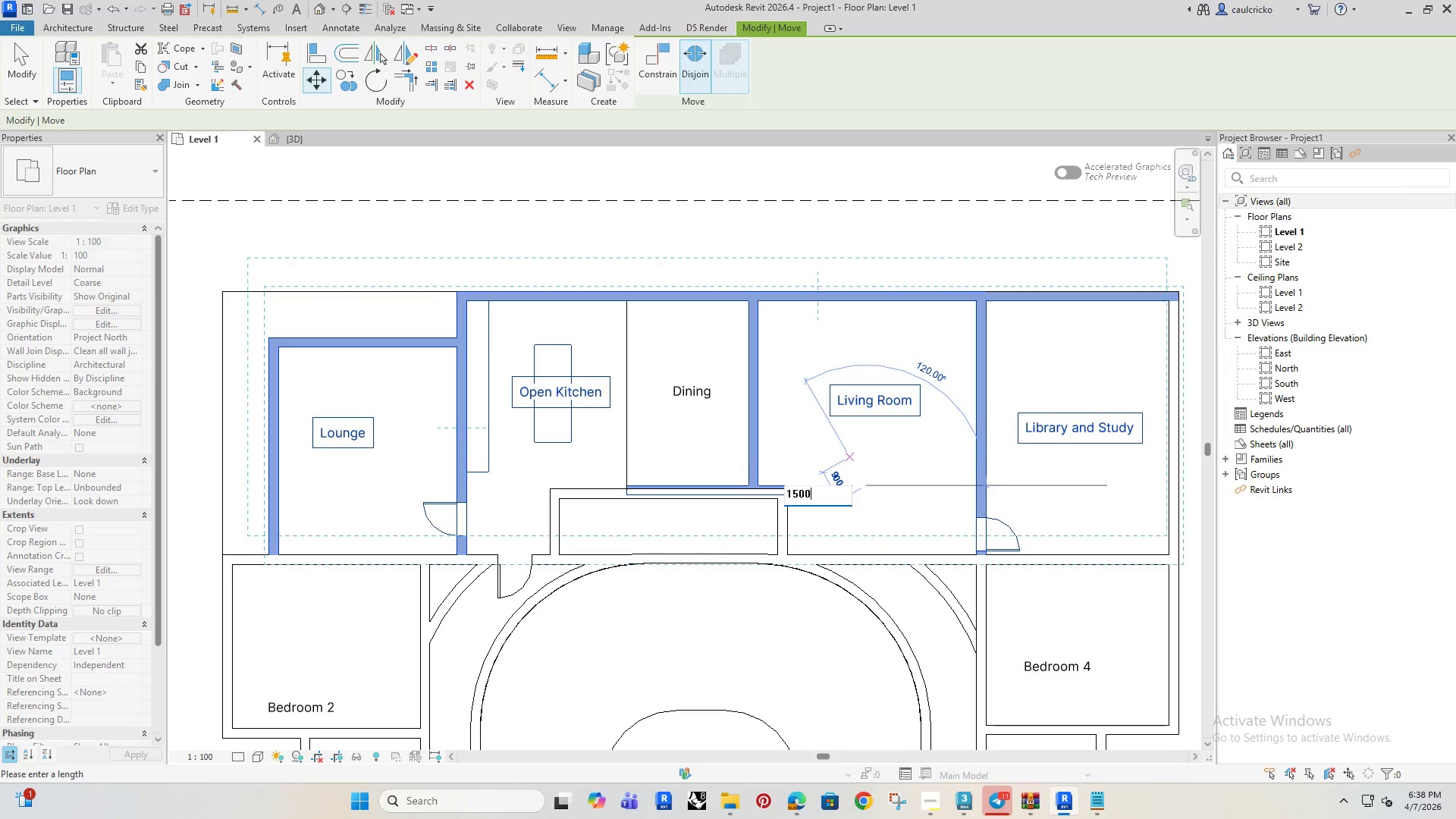 
key(Enter)
 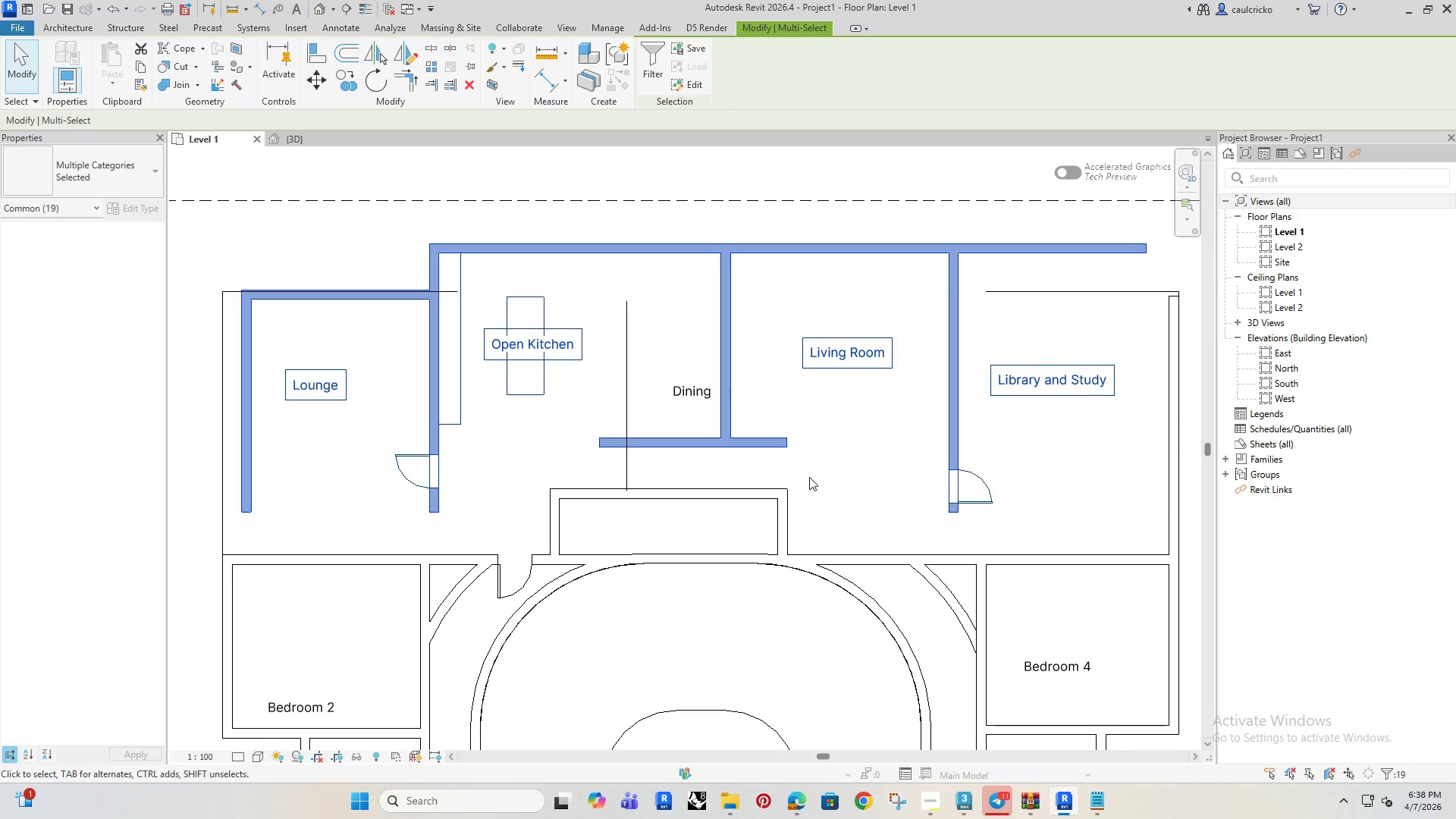 
key(Control+ControlLeft)
 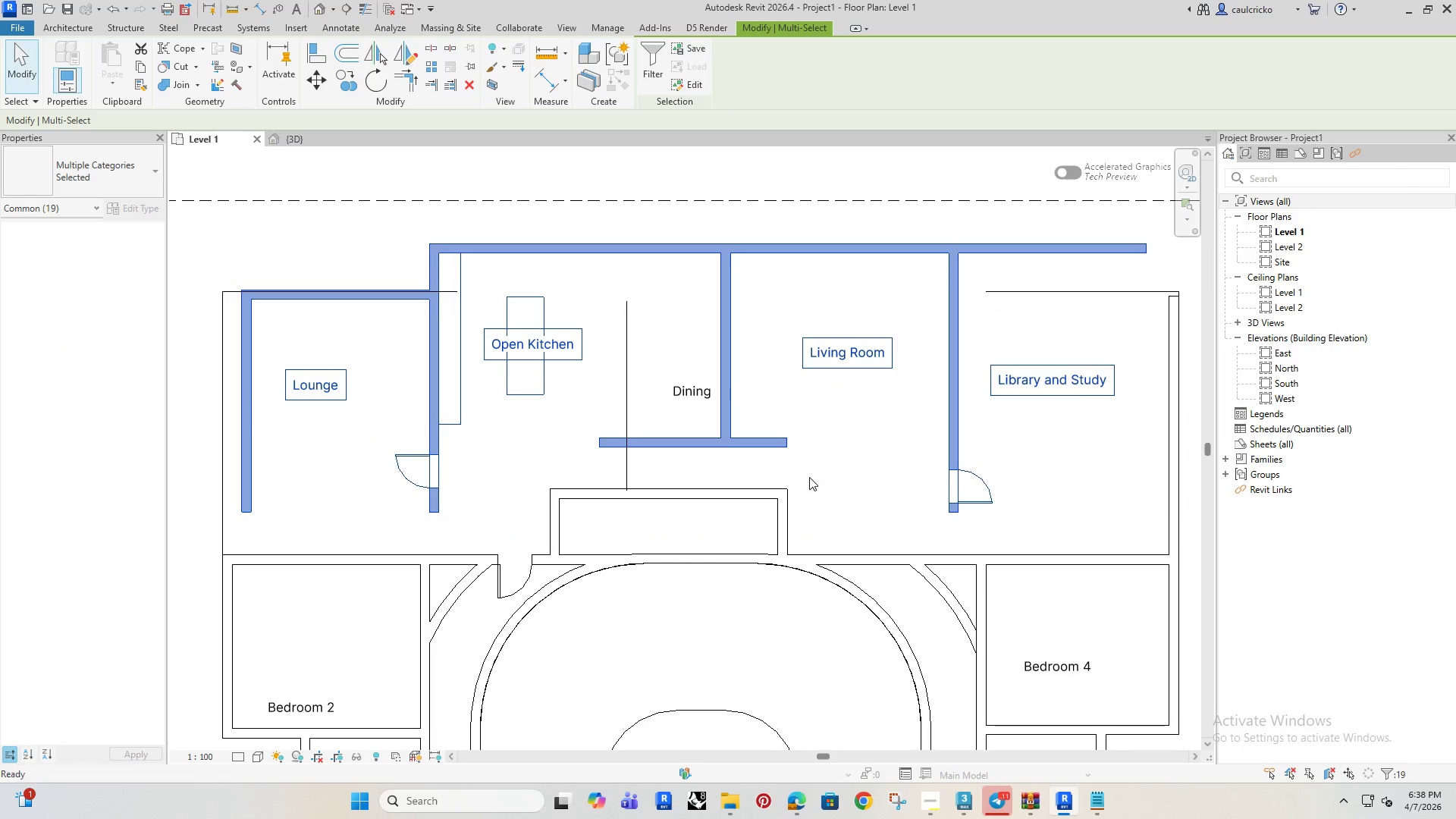 
key(Control+Z)
 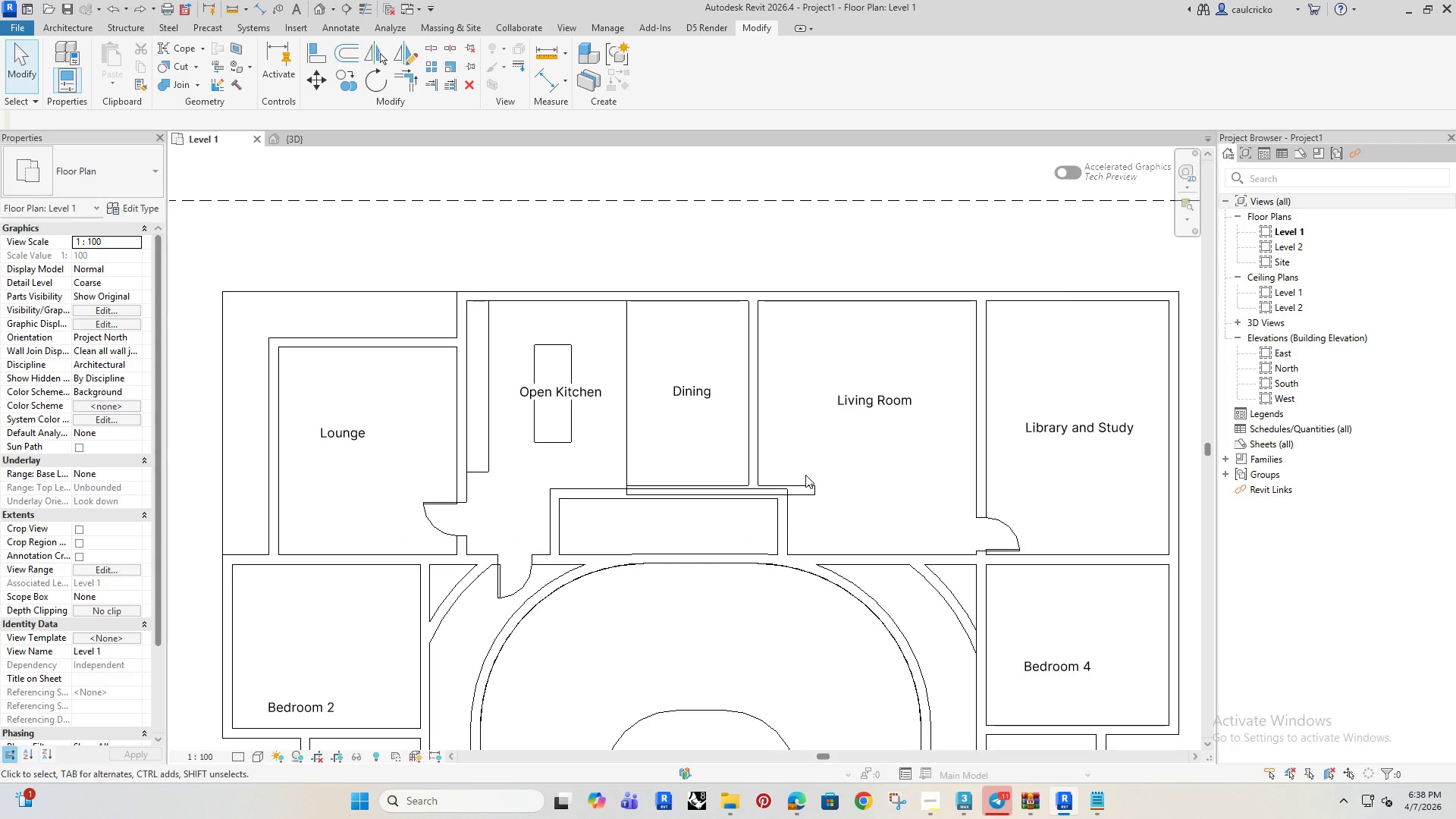 
right_click([805, 475])
 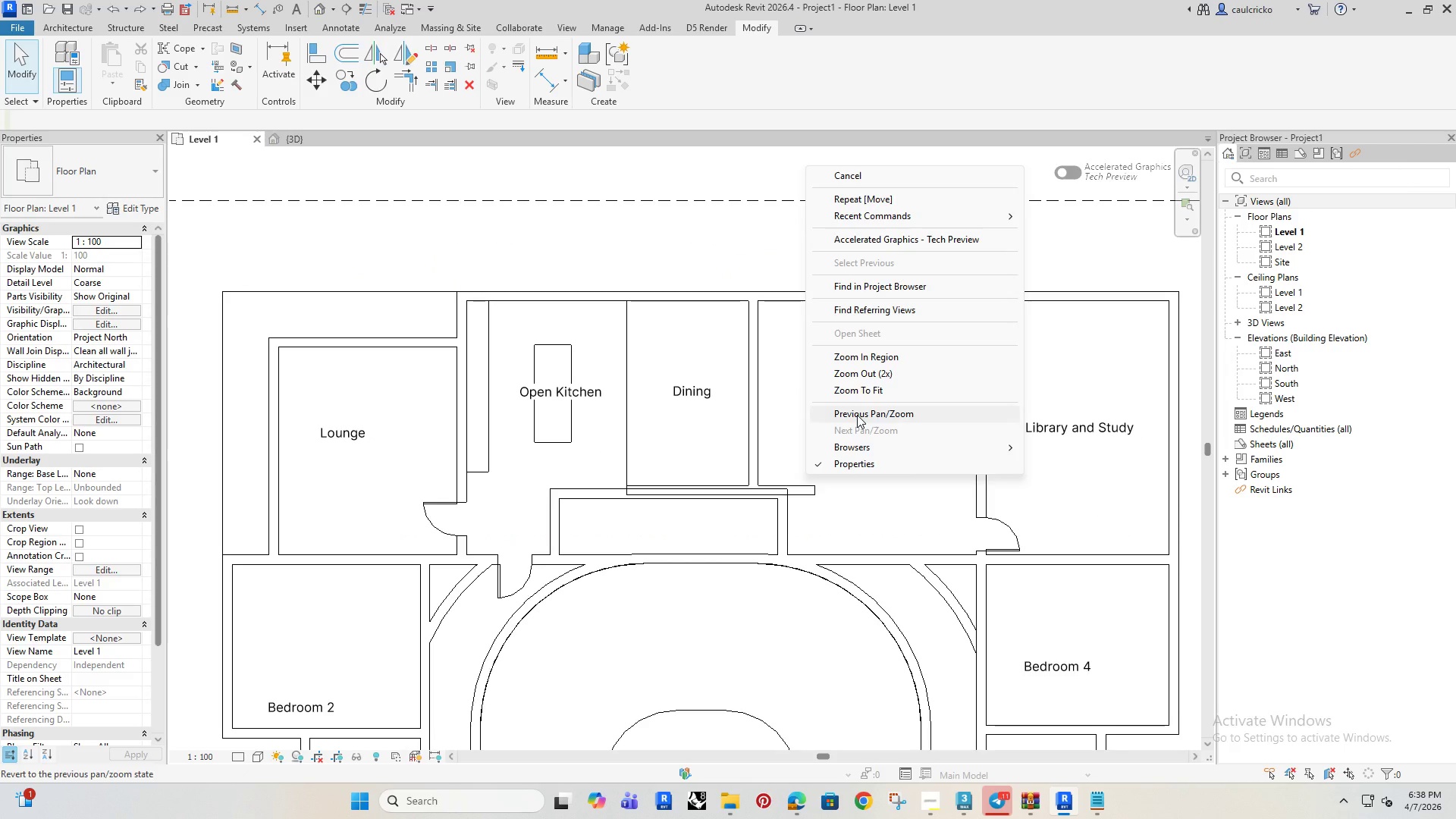 
wait(5.09)
 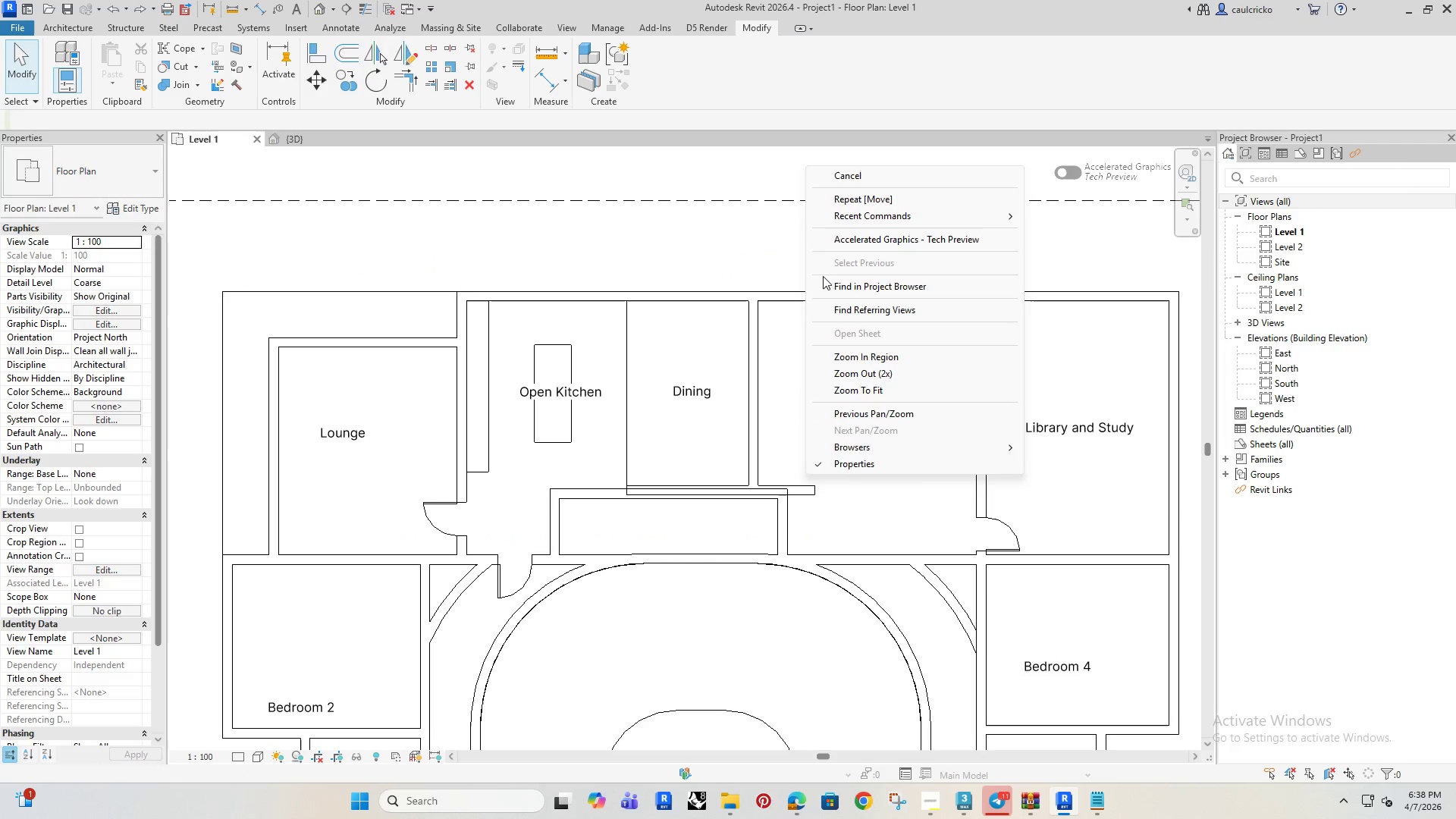 
left_click([864, 262])
 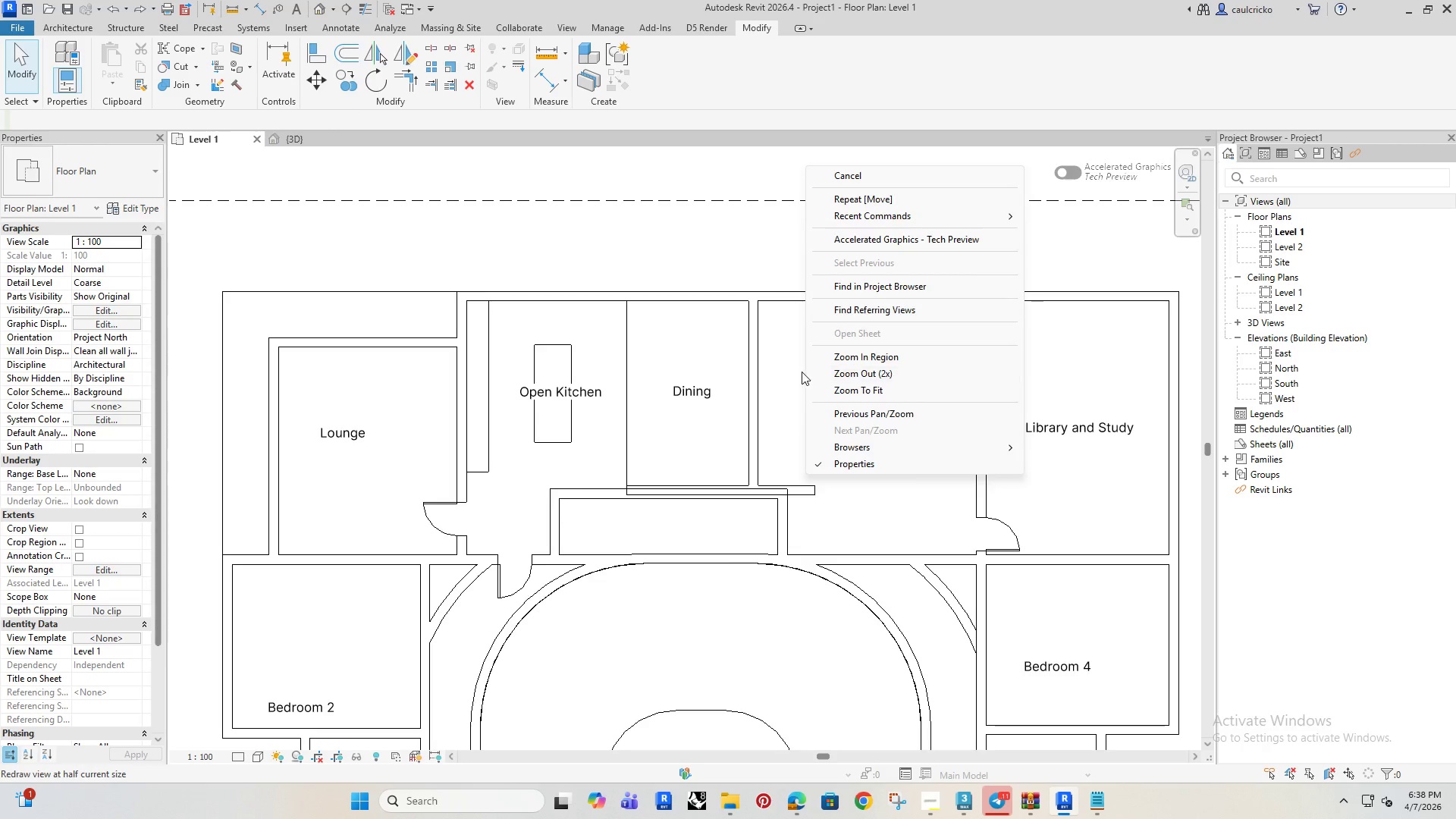 
left_click([796, 372])
 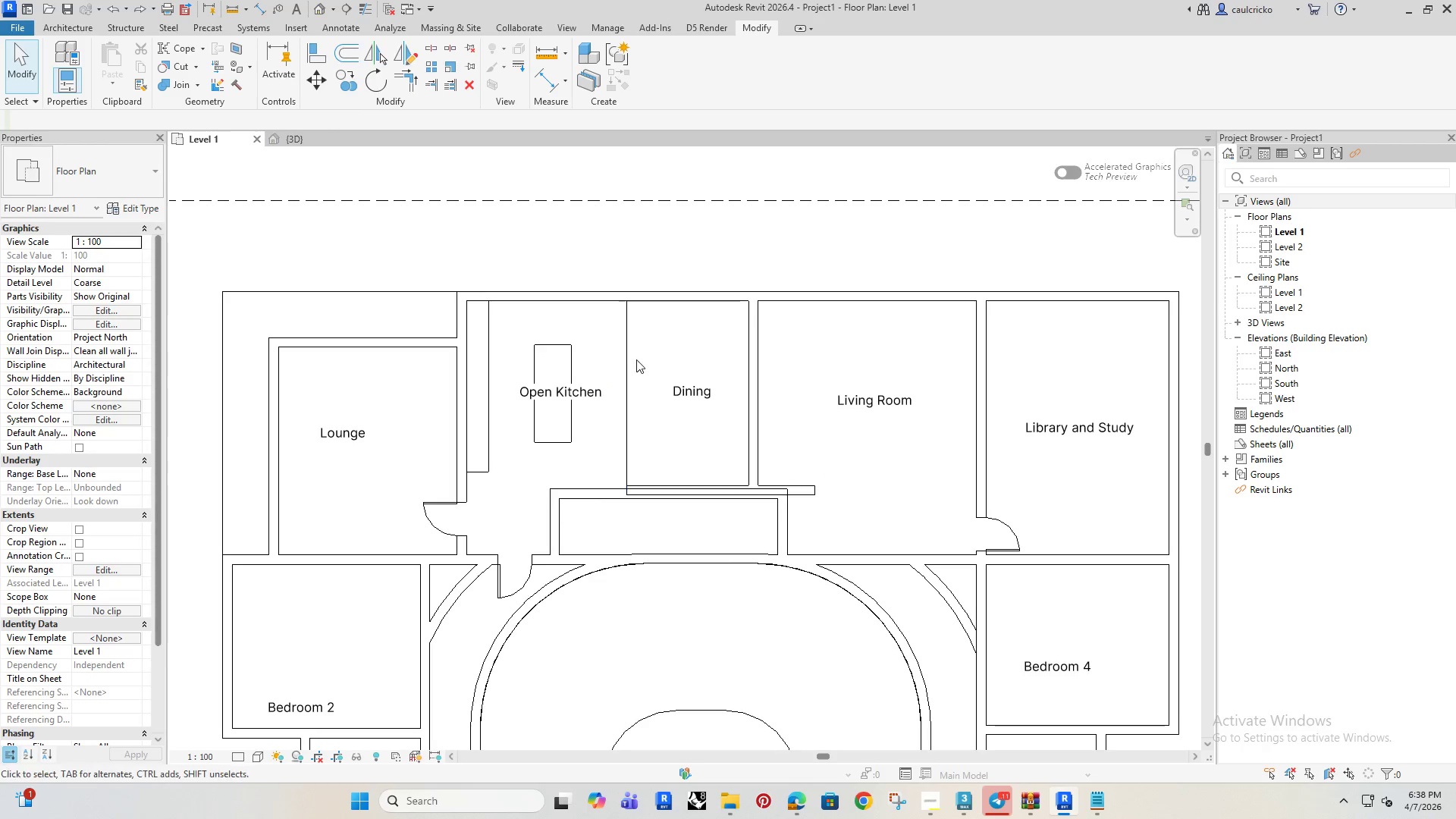 
left_click([628, 348])
 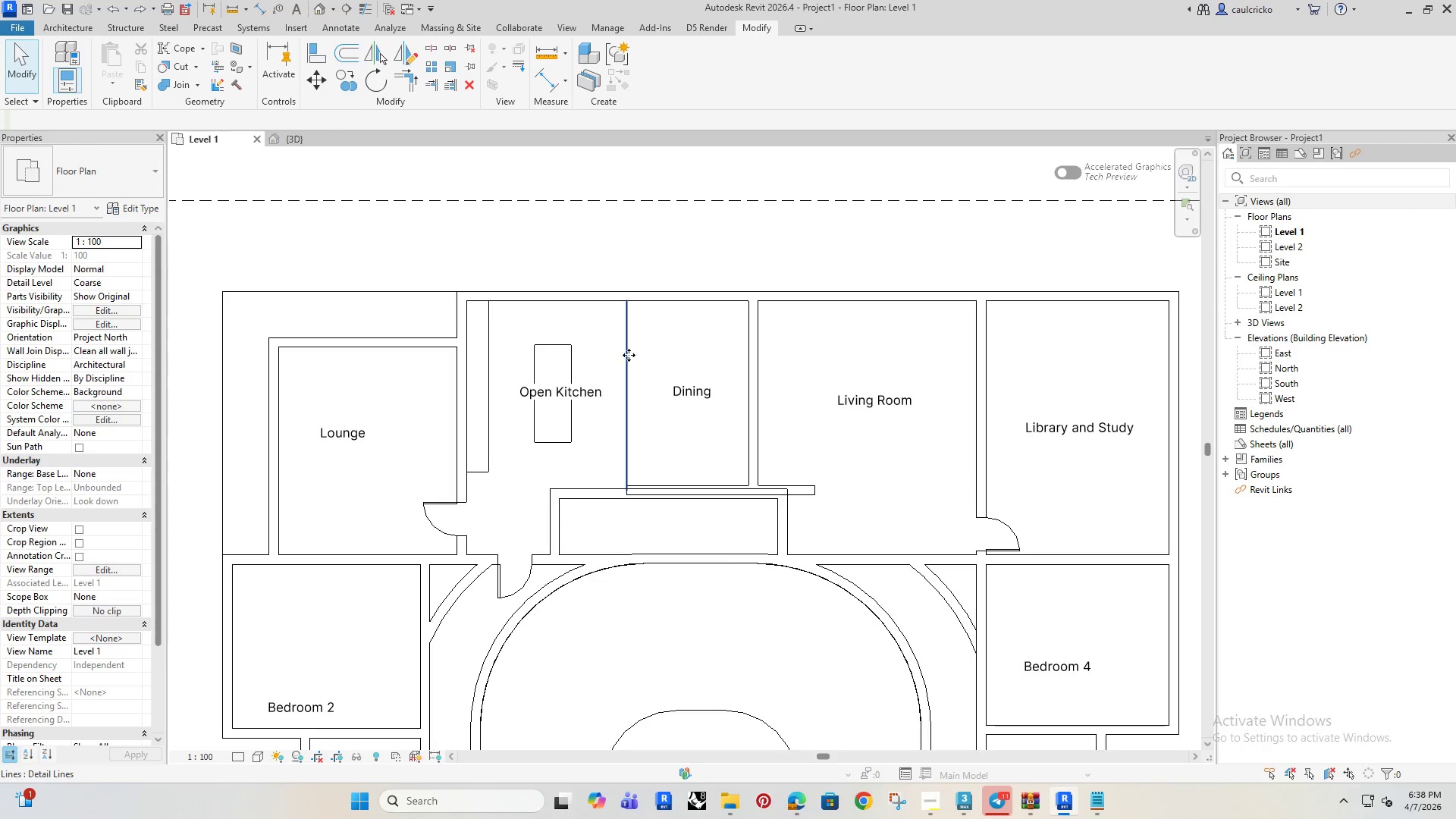 
hold_key(key=ControlRight, duration=1.5)
left_click([685, 393])
 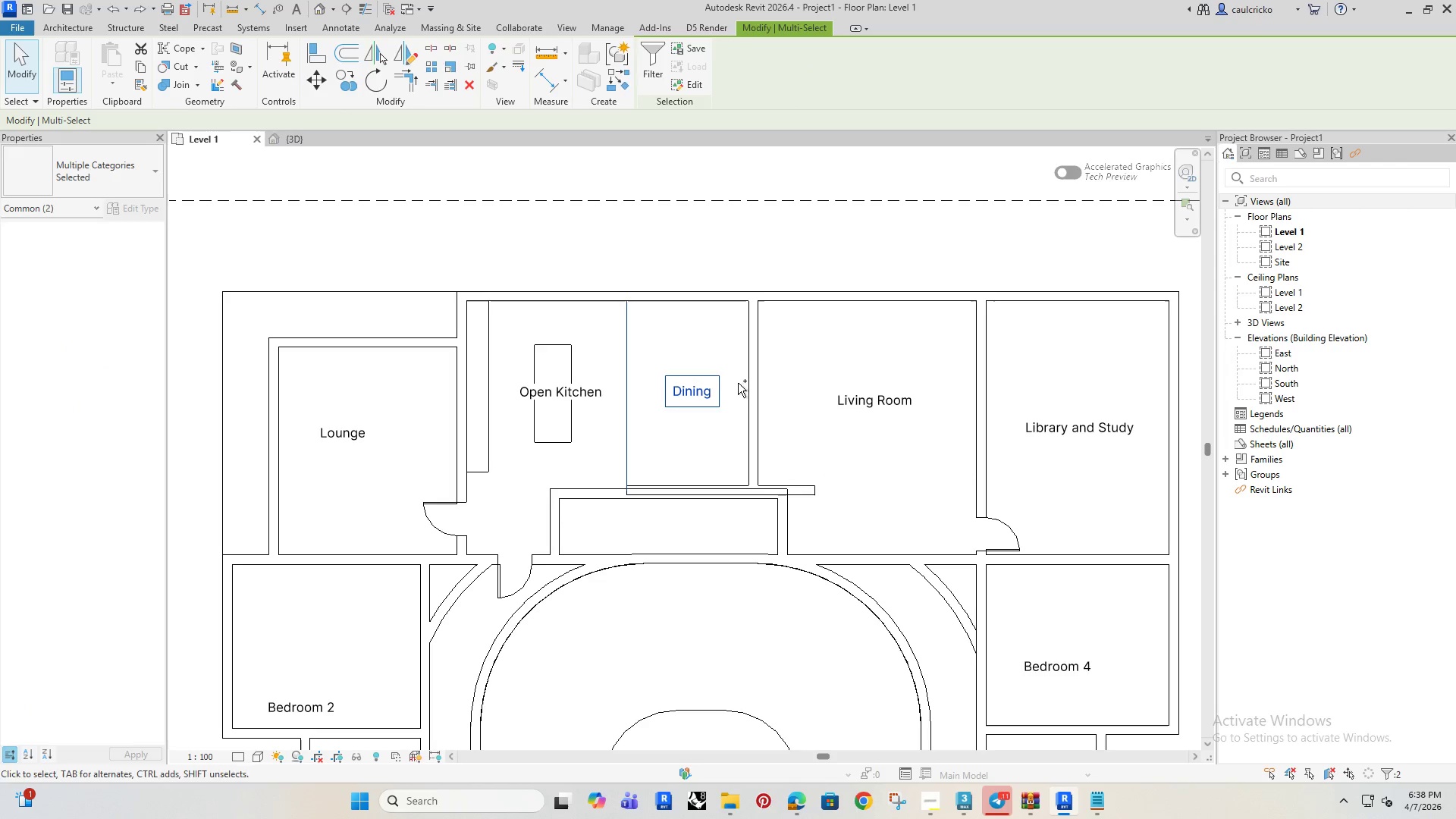 
double_click([752, 371])
 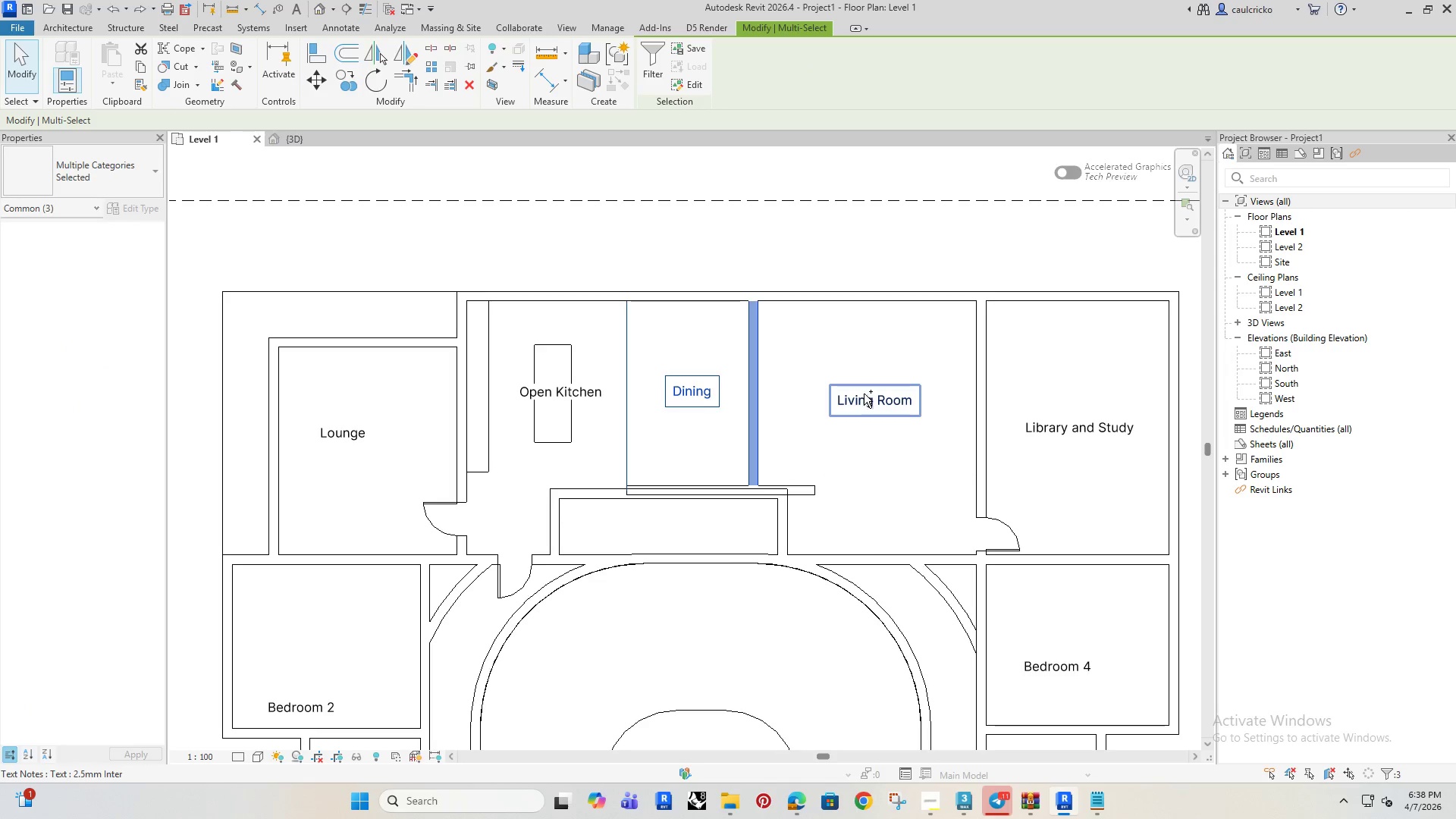 
triple_click([864, 394])
 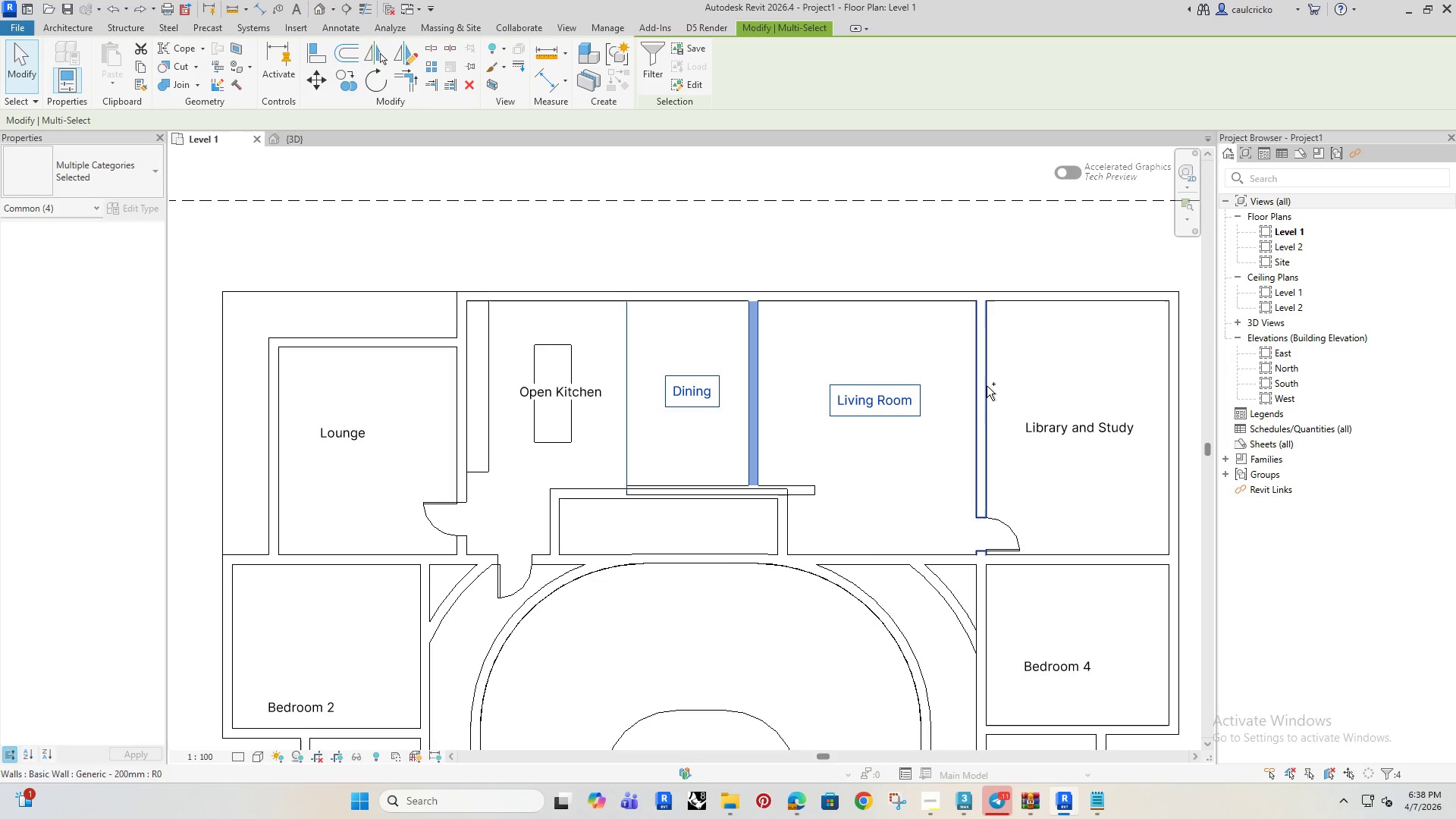 
hold_key(key=ControlRight, duration=1.51)
left_click([979, 382])
 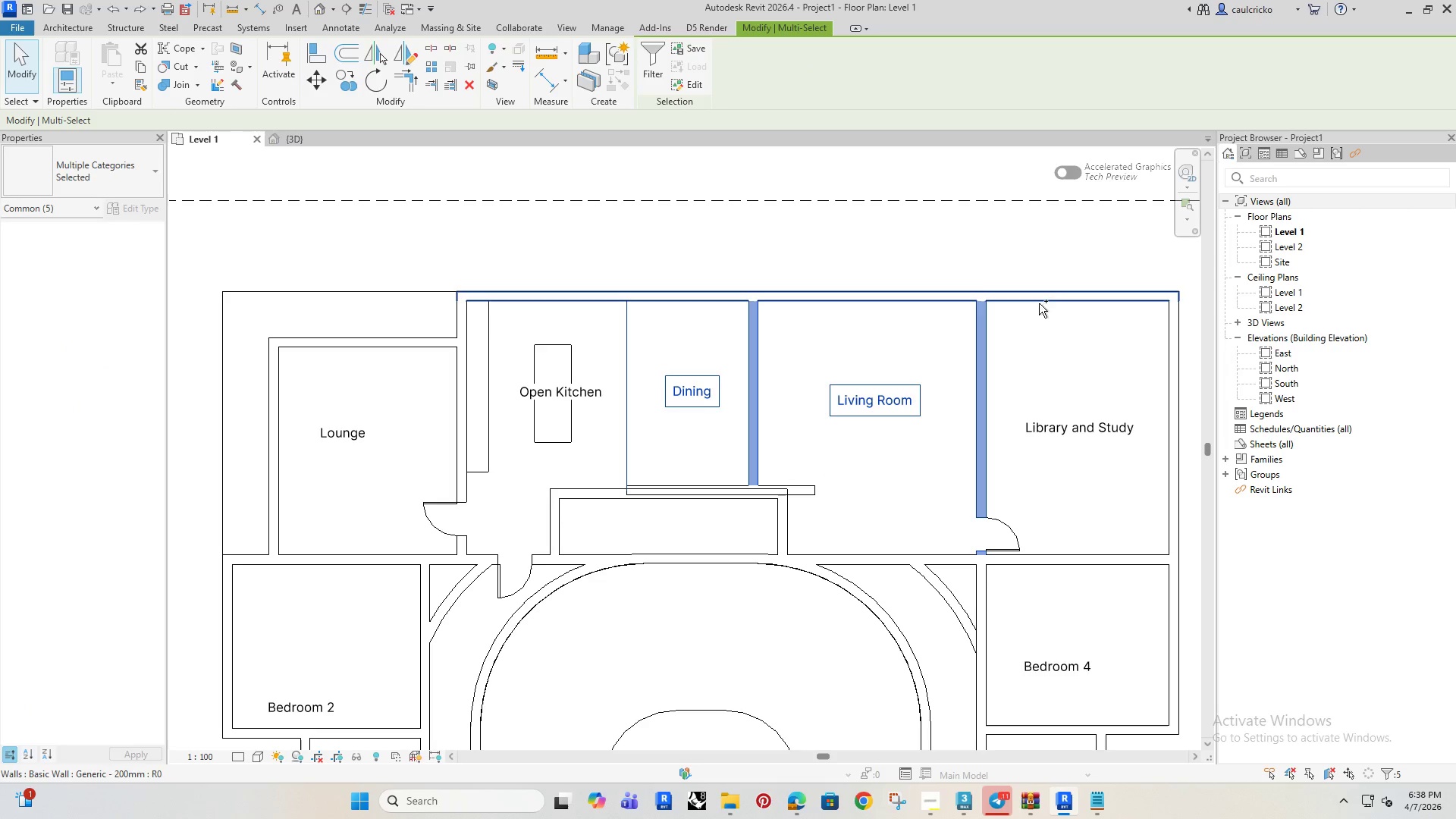 
left_click([1033, 296])
 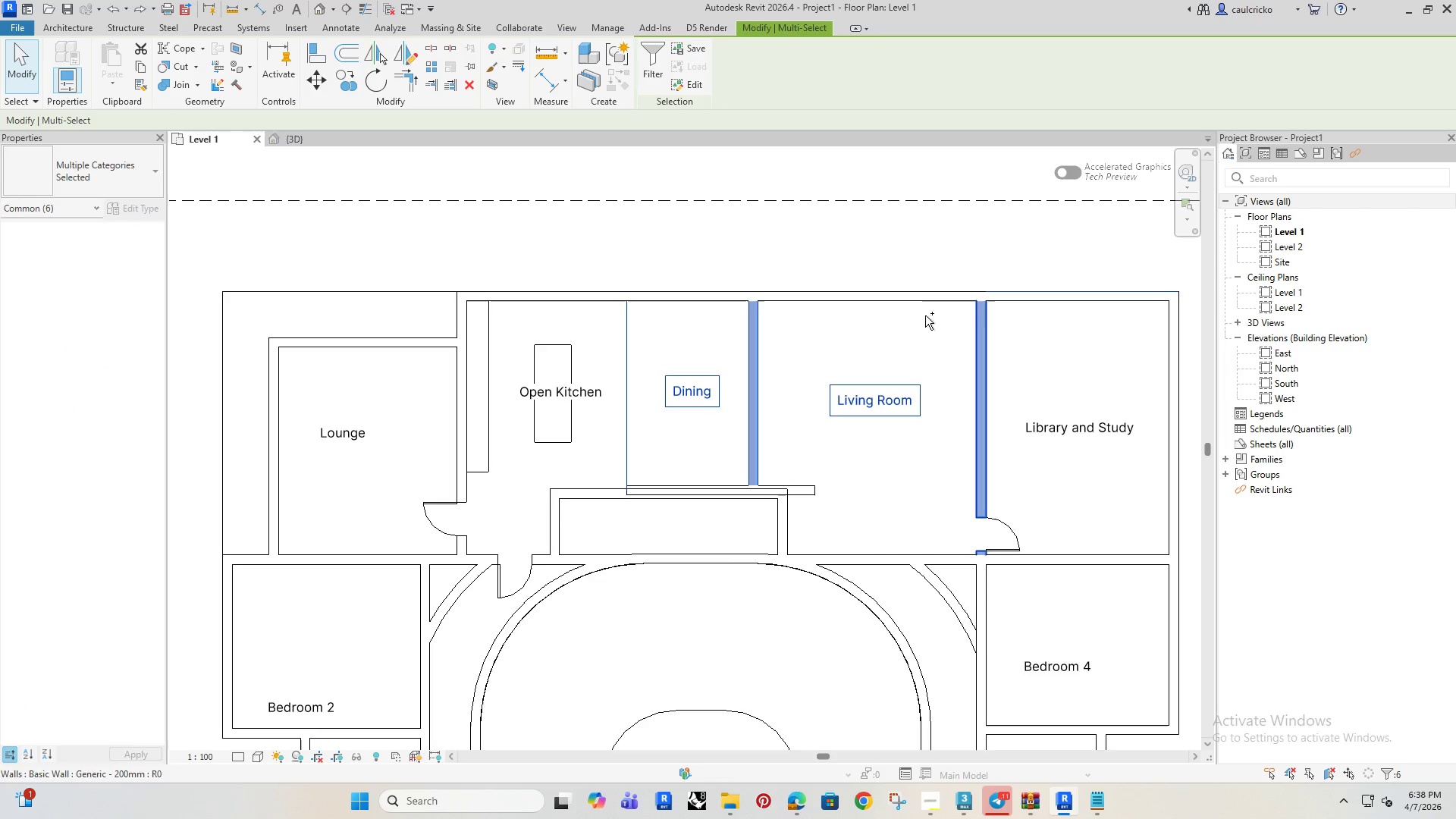 
hold_key(key=ControlRight, duration=1.52)
left_click([676, 297])
 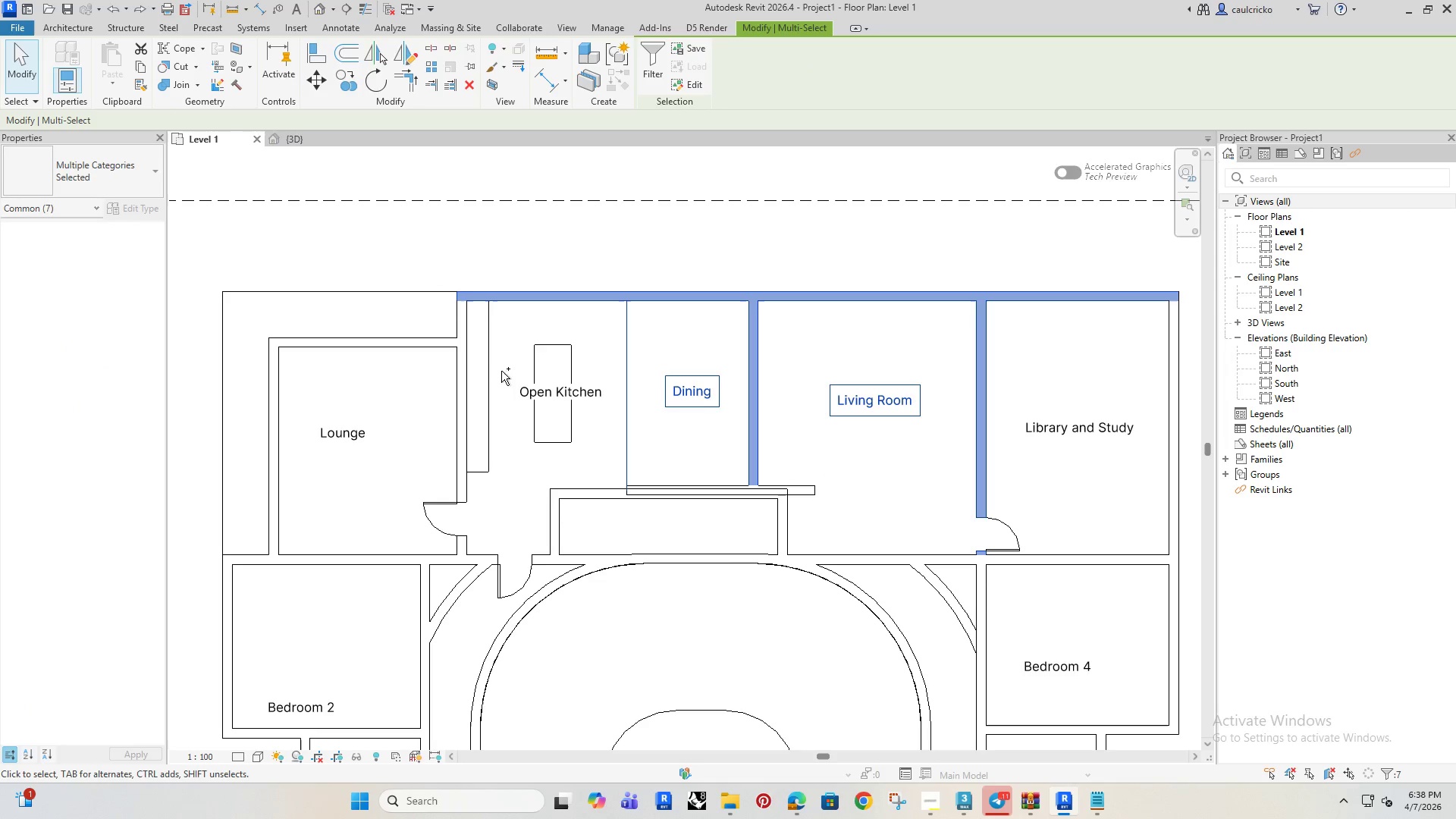 
hold_key(key=ControlRight, duration=1.5)
left_click([560, 342])
 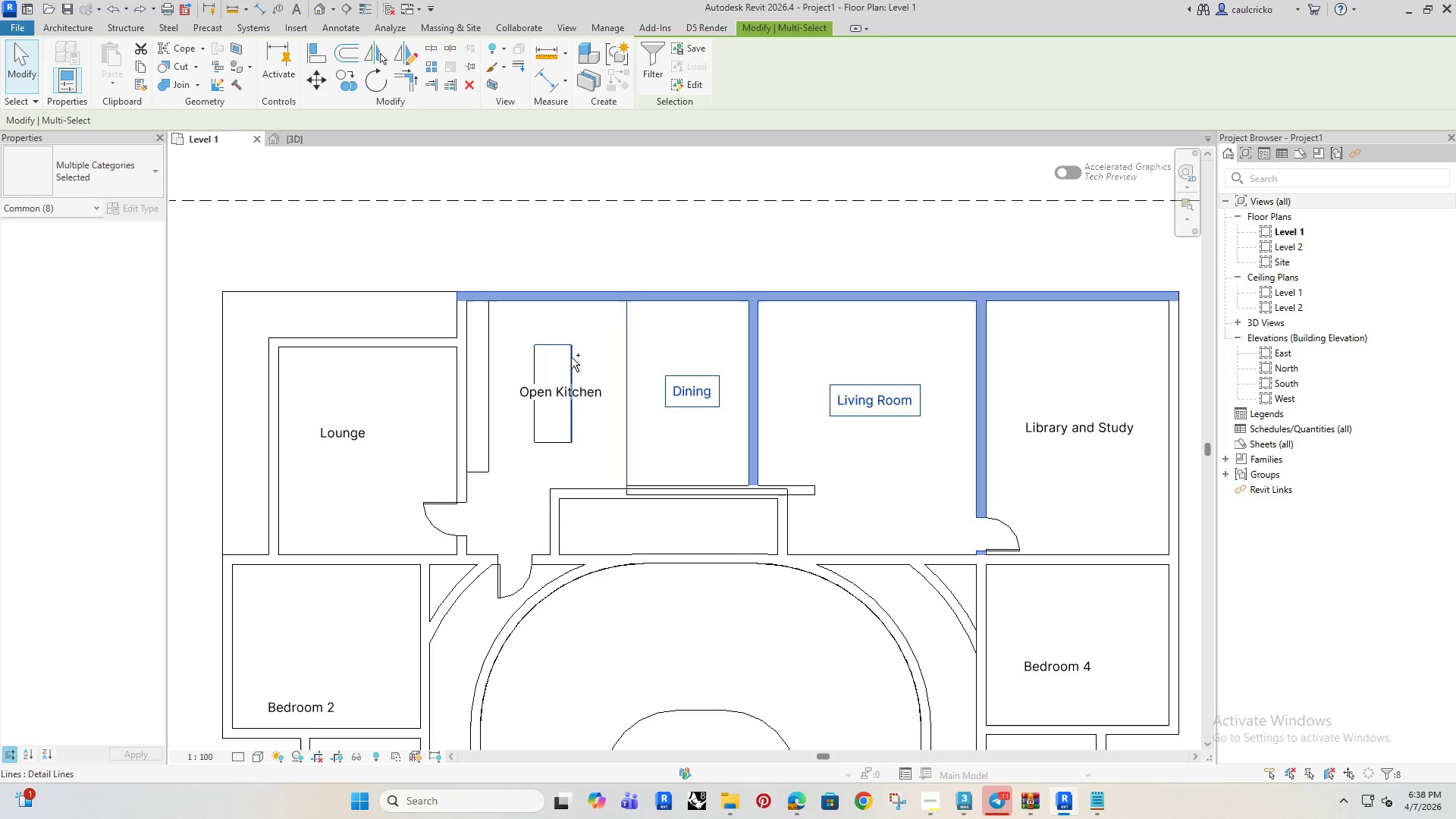 
double_click([571, 357])
 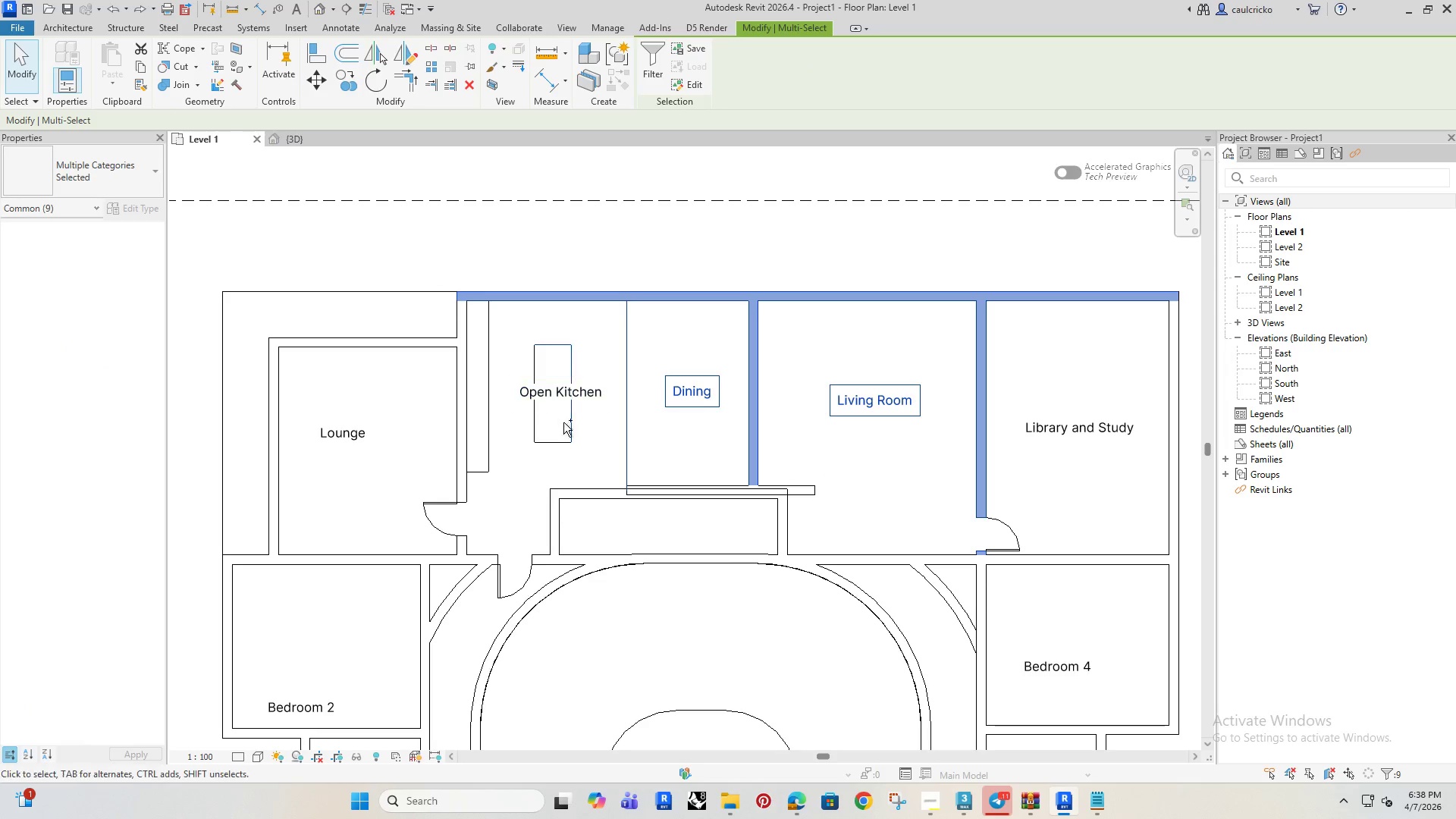 
hold_key(key=ControlRight, duration=1.52)
left_click([551, 439])
 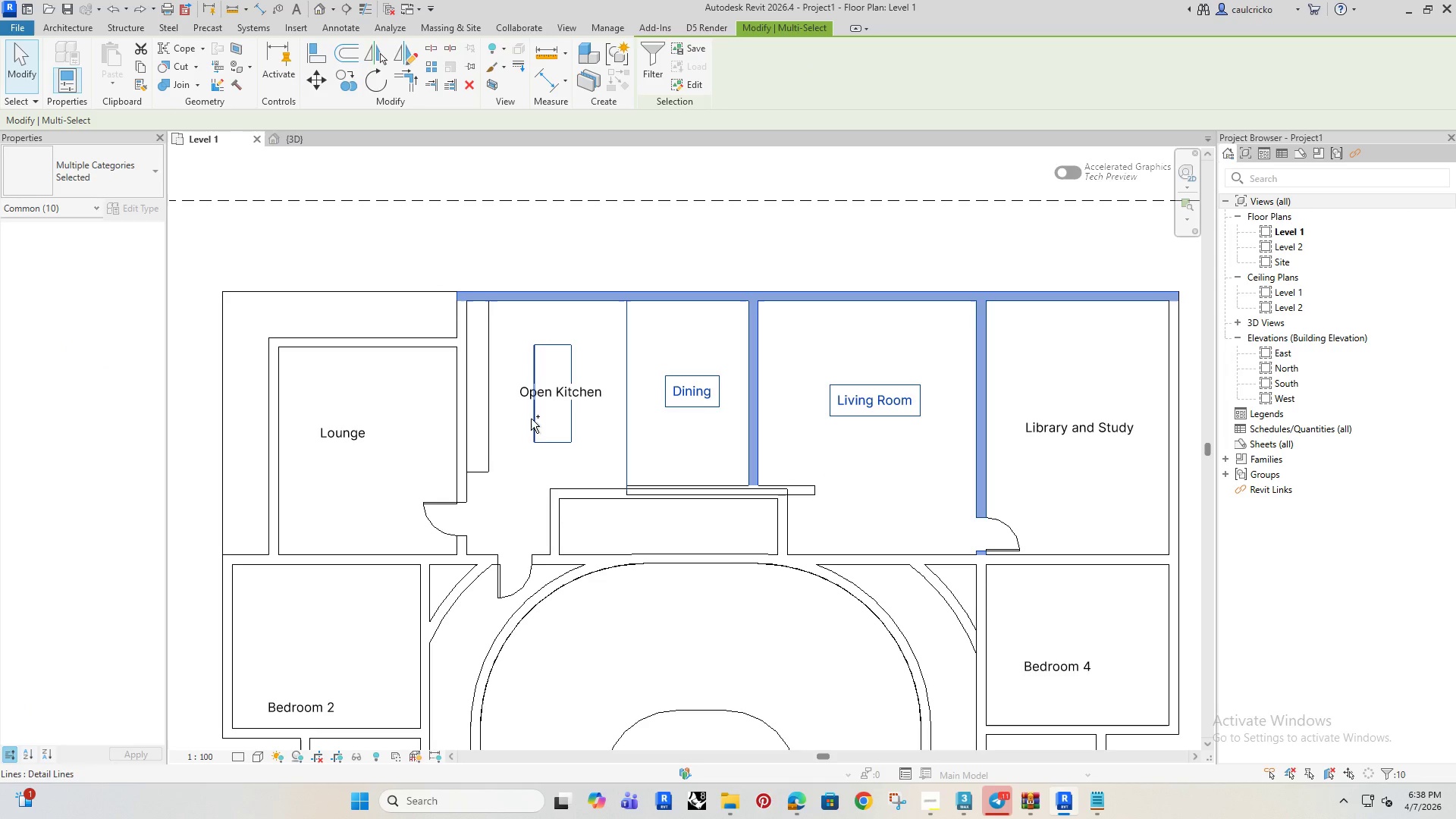 
double_click([531, 419])
 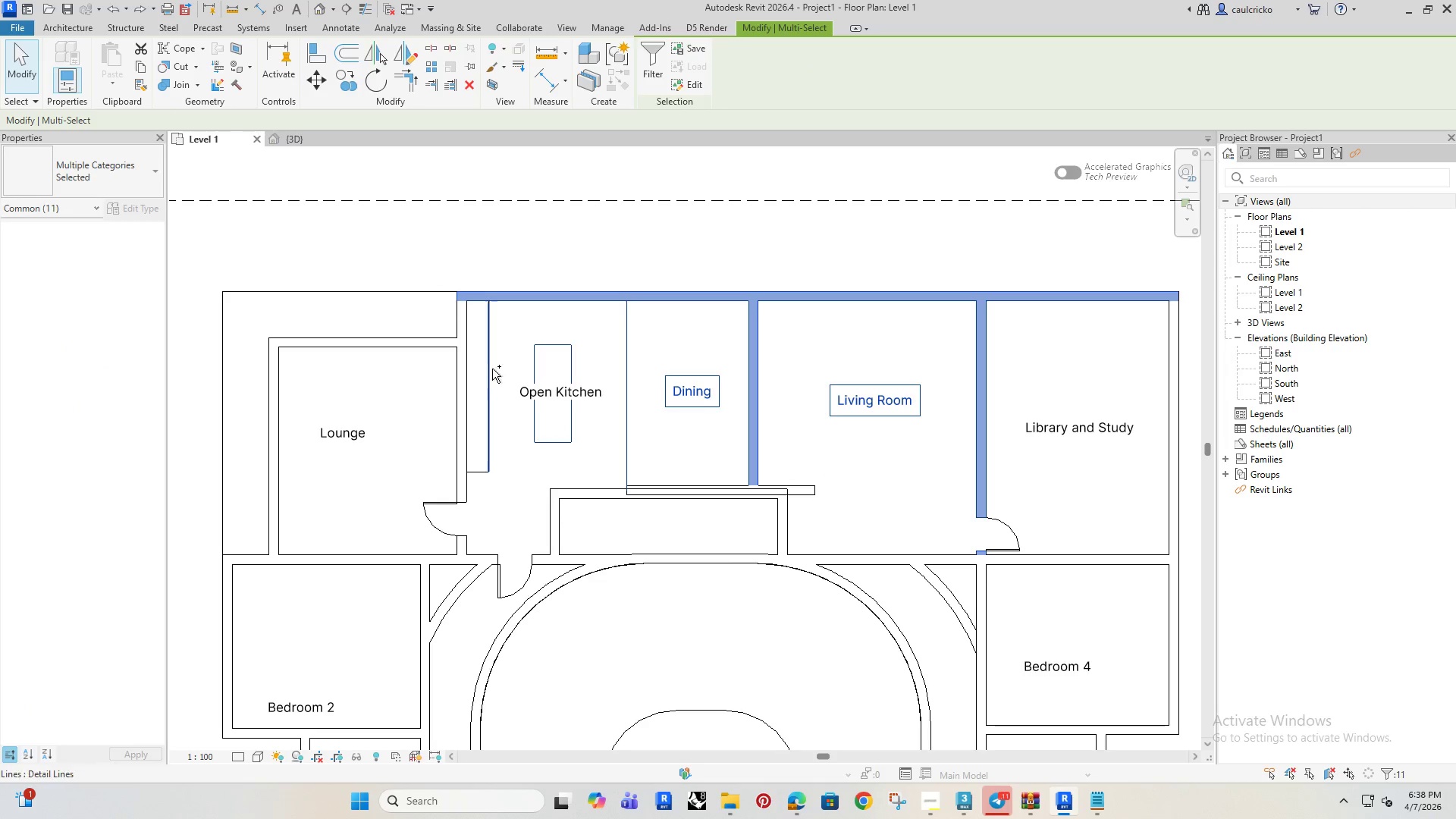 
left_click([494, 368])
 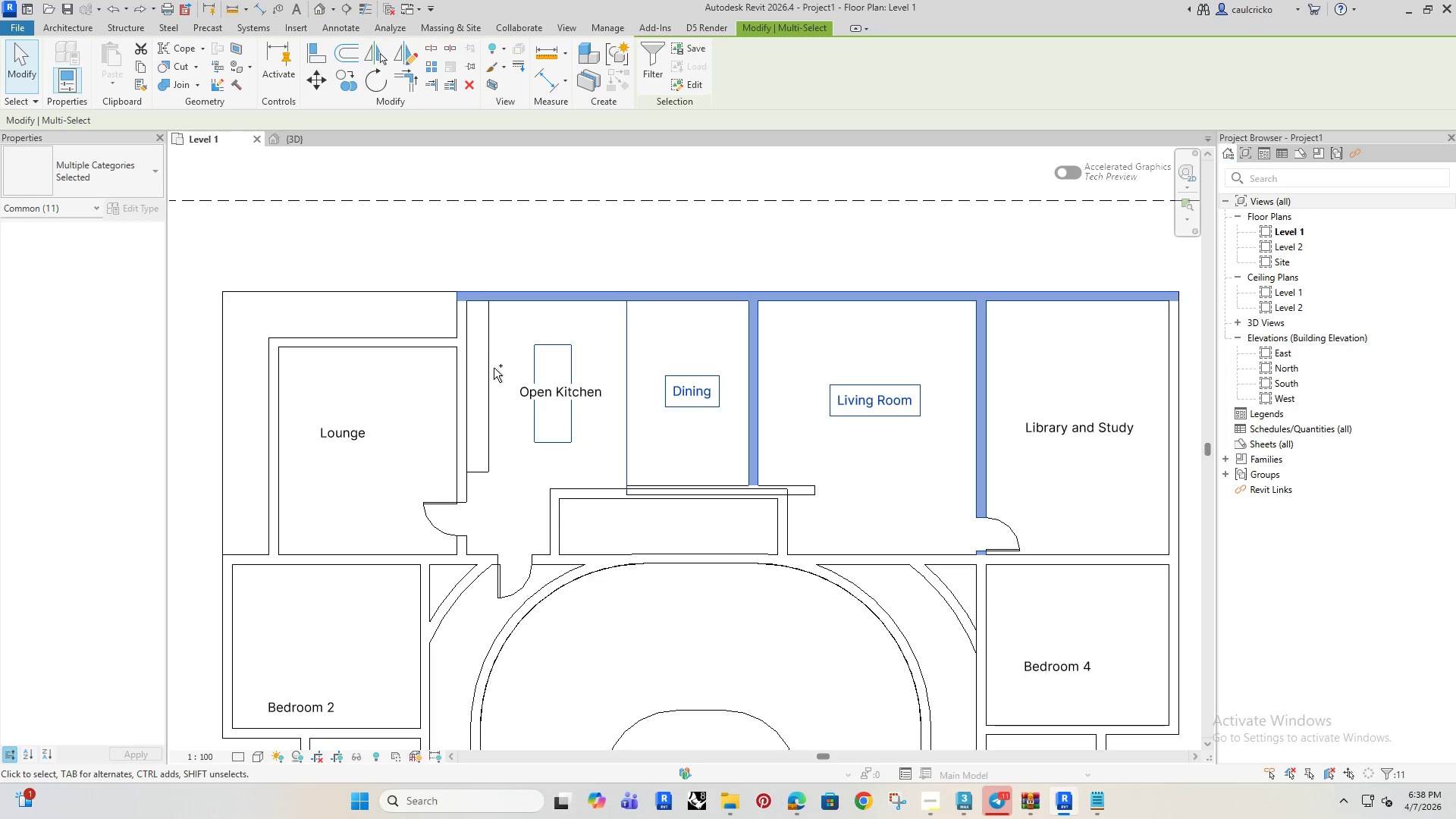 
hold_key(key=ControlRight, duration=1.51)
left_click([489, 381])
 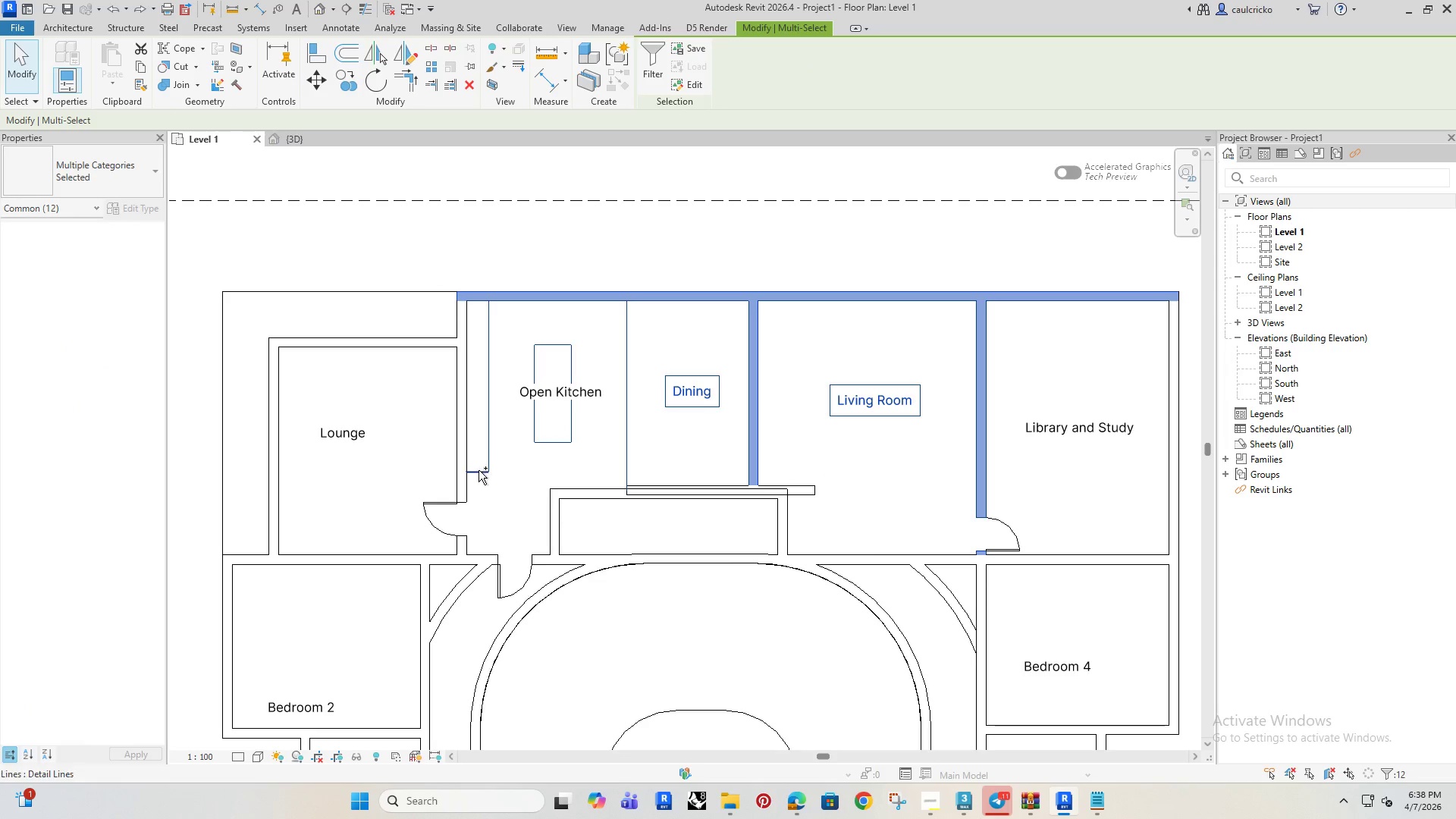 
left_click([479, 471])
 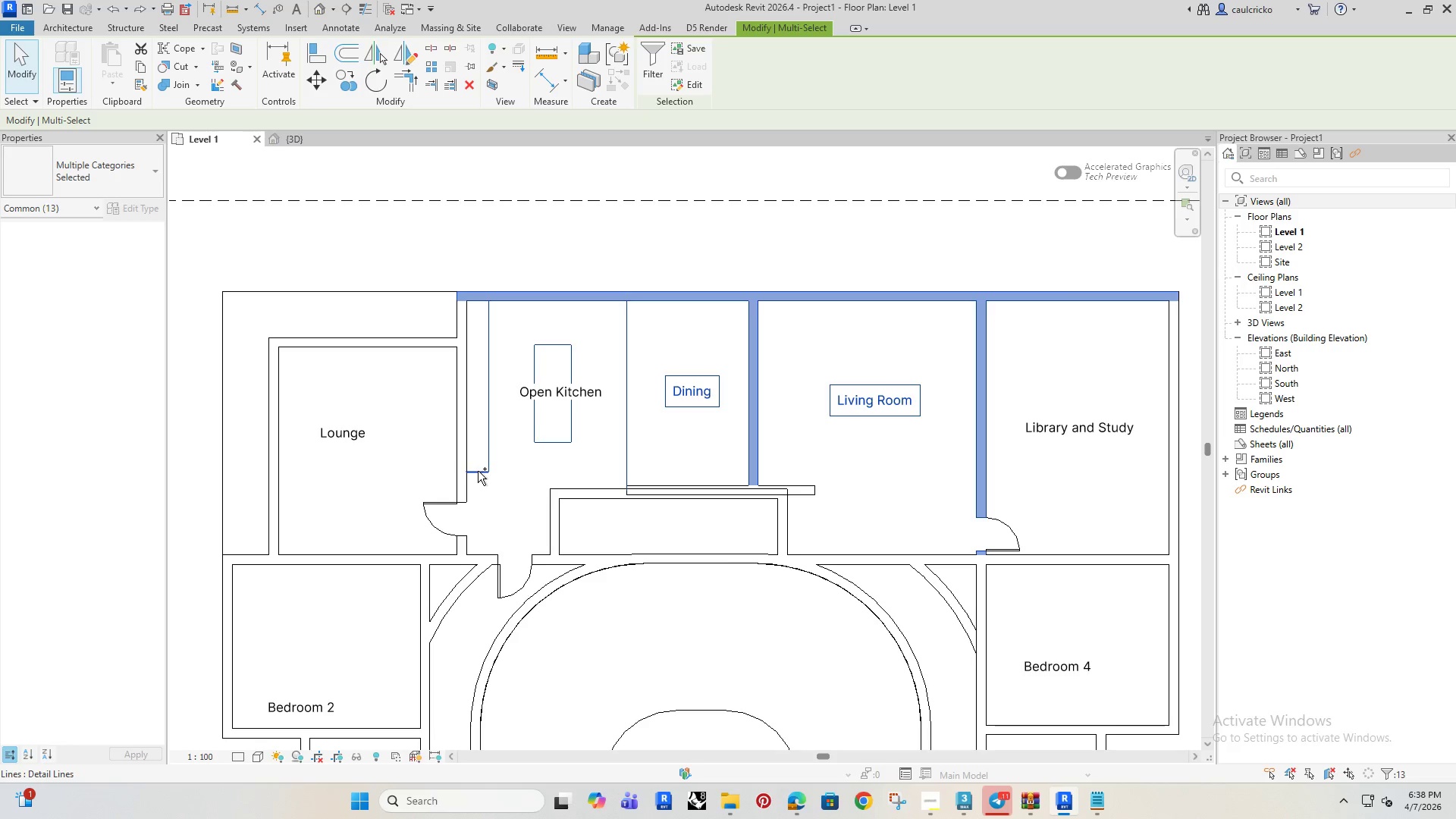 
hold_key(key=ControlRight, duration=1.52)
left_click([378, 340])
 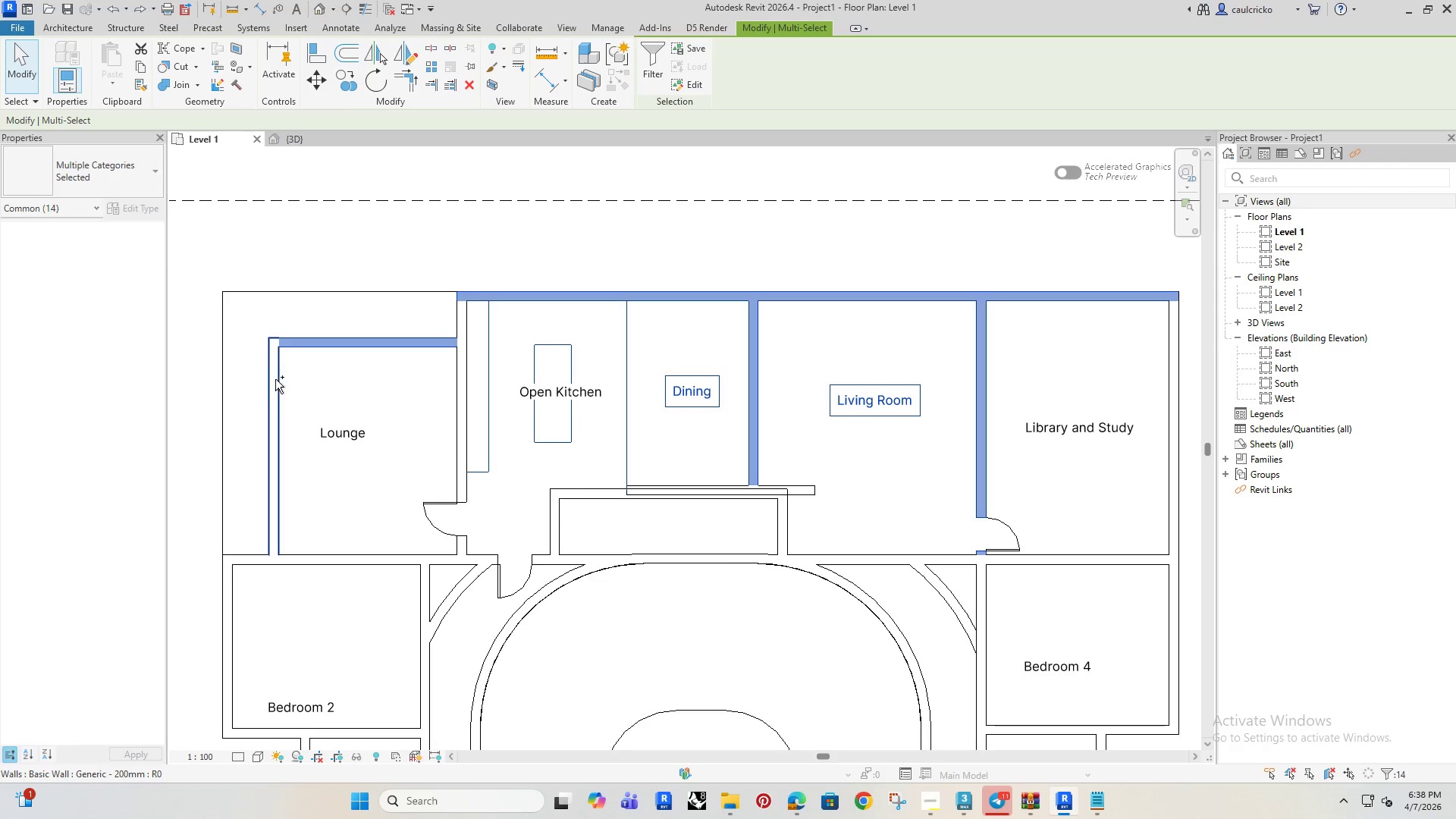 
left_click([271, 382])
 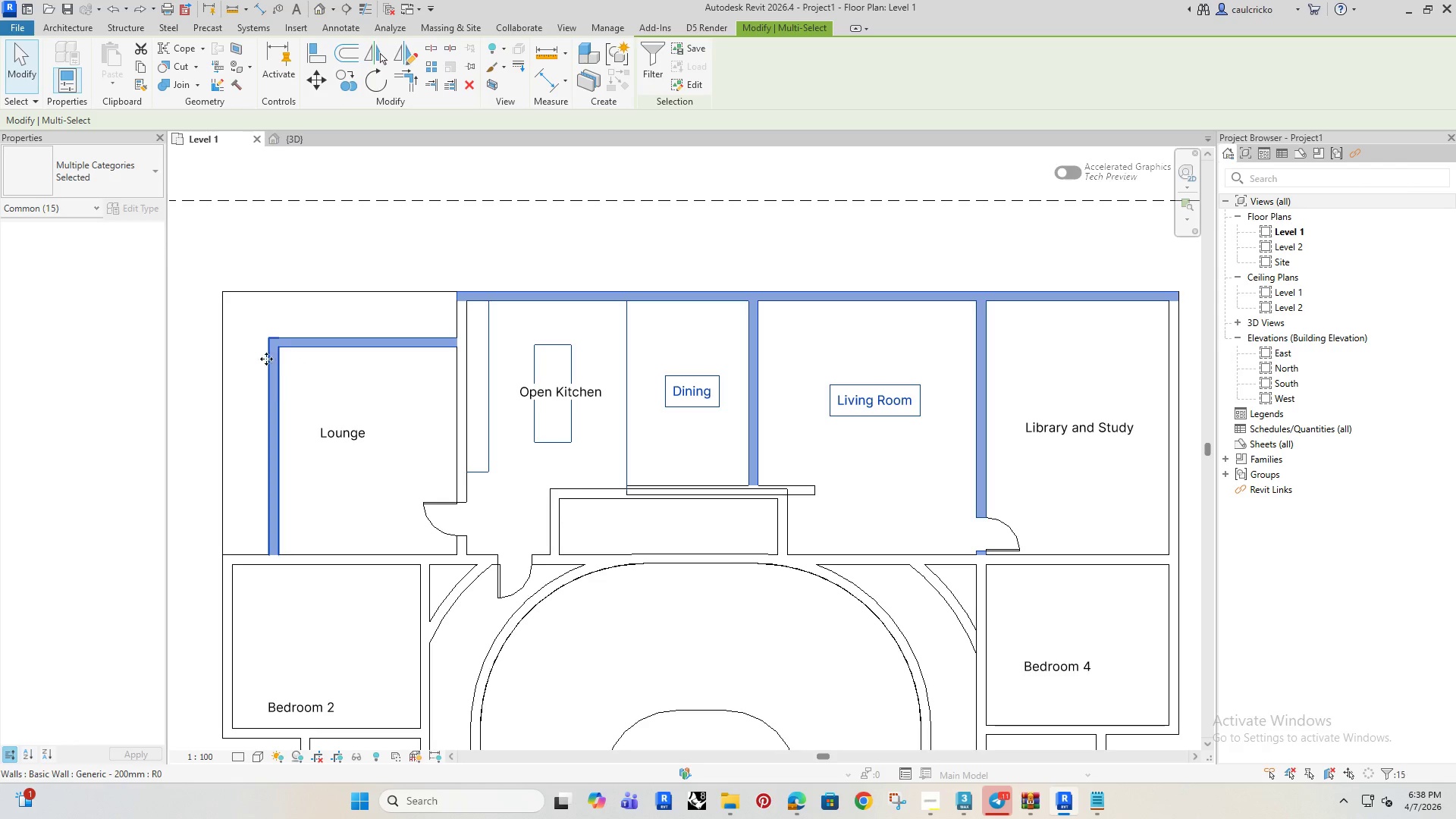 
hold_key(key=ControlRight, duration=1.51)
left_click([275, 286])
 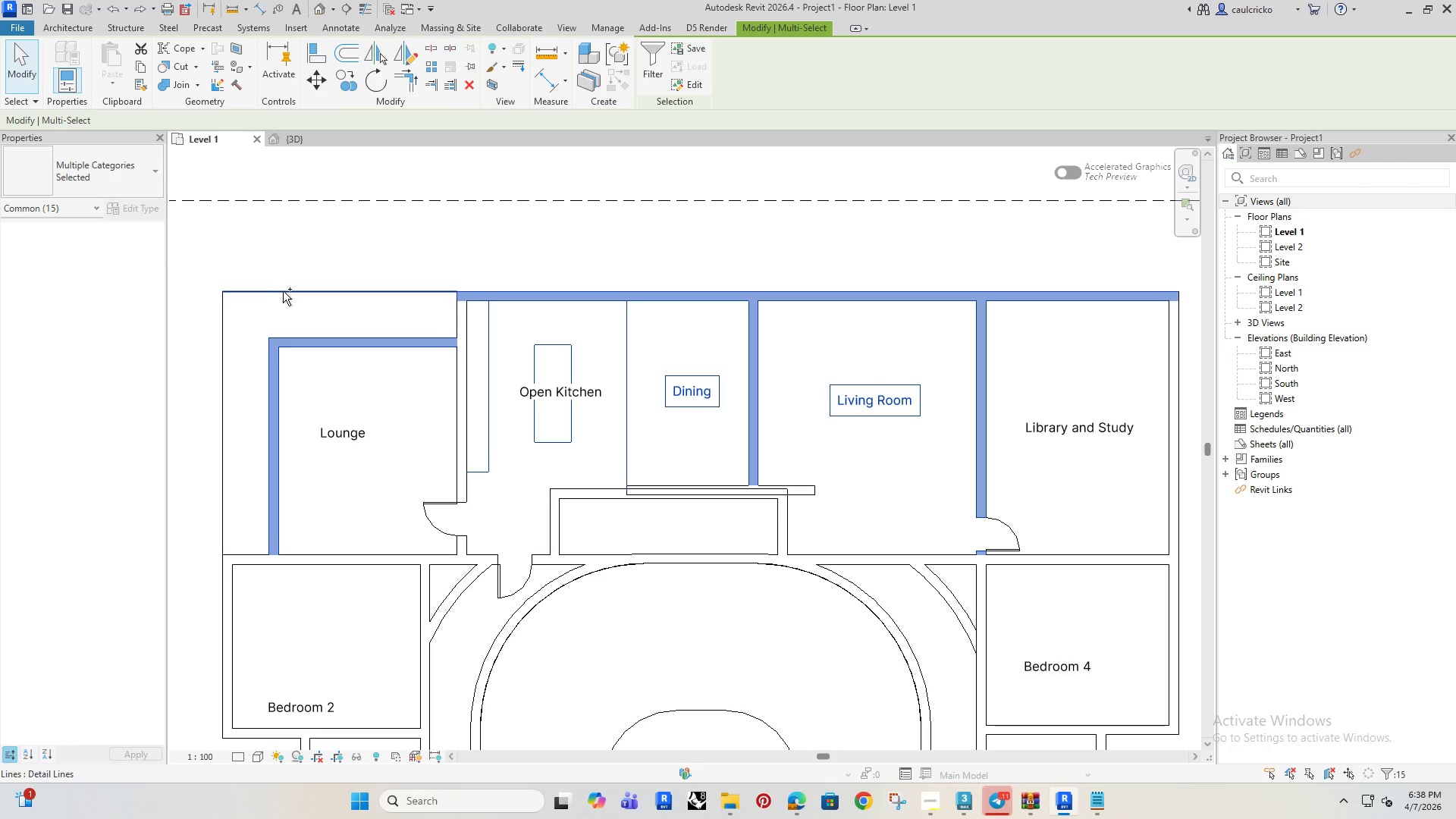 
left_click([283, 291])
 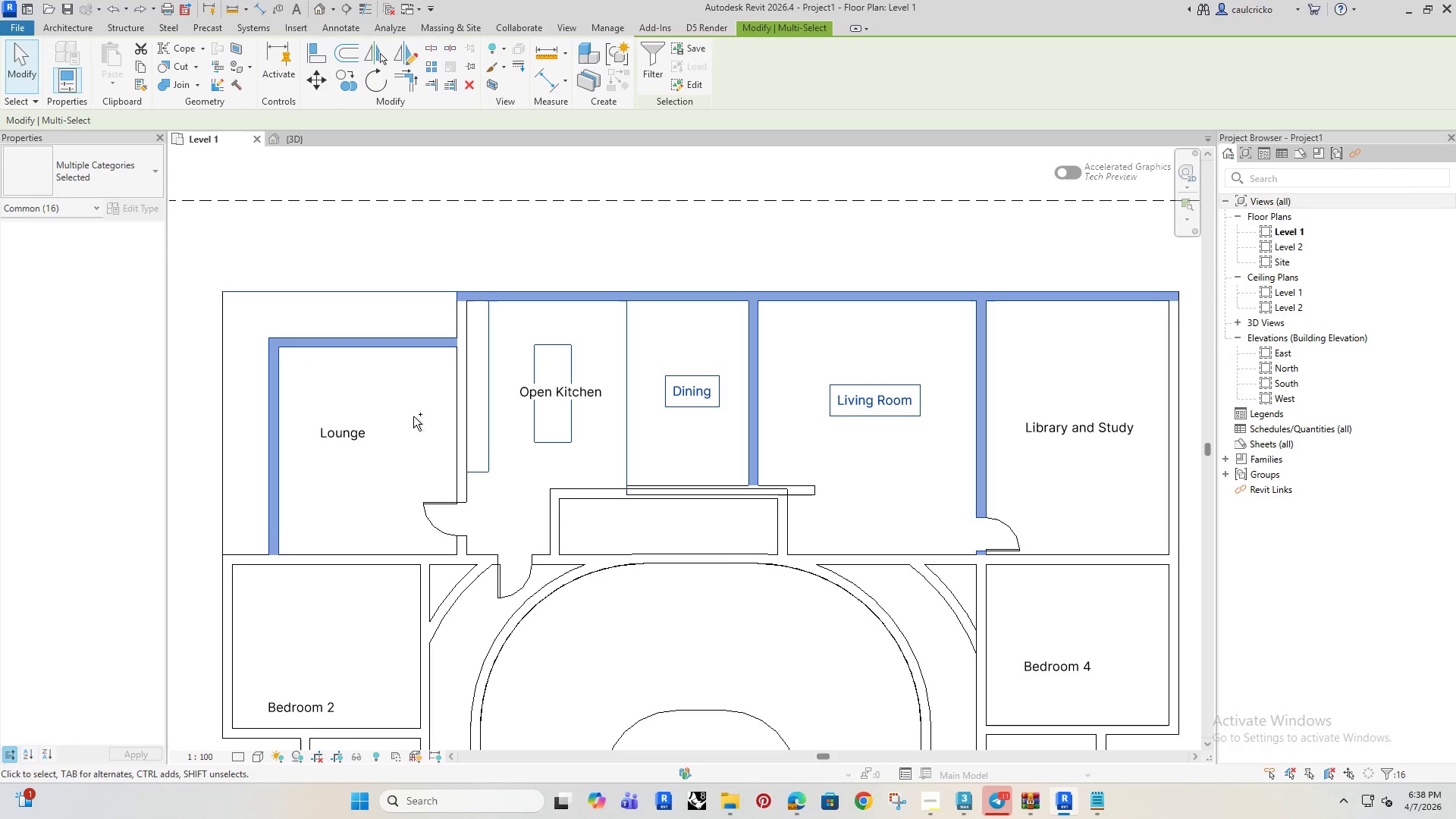 
hold_key(key=ControlRight, duration=1.52)
left_click([434, 500])
 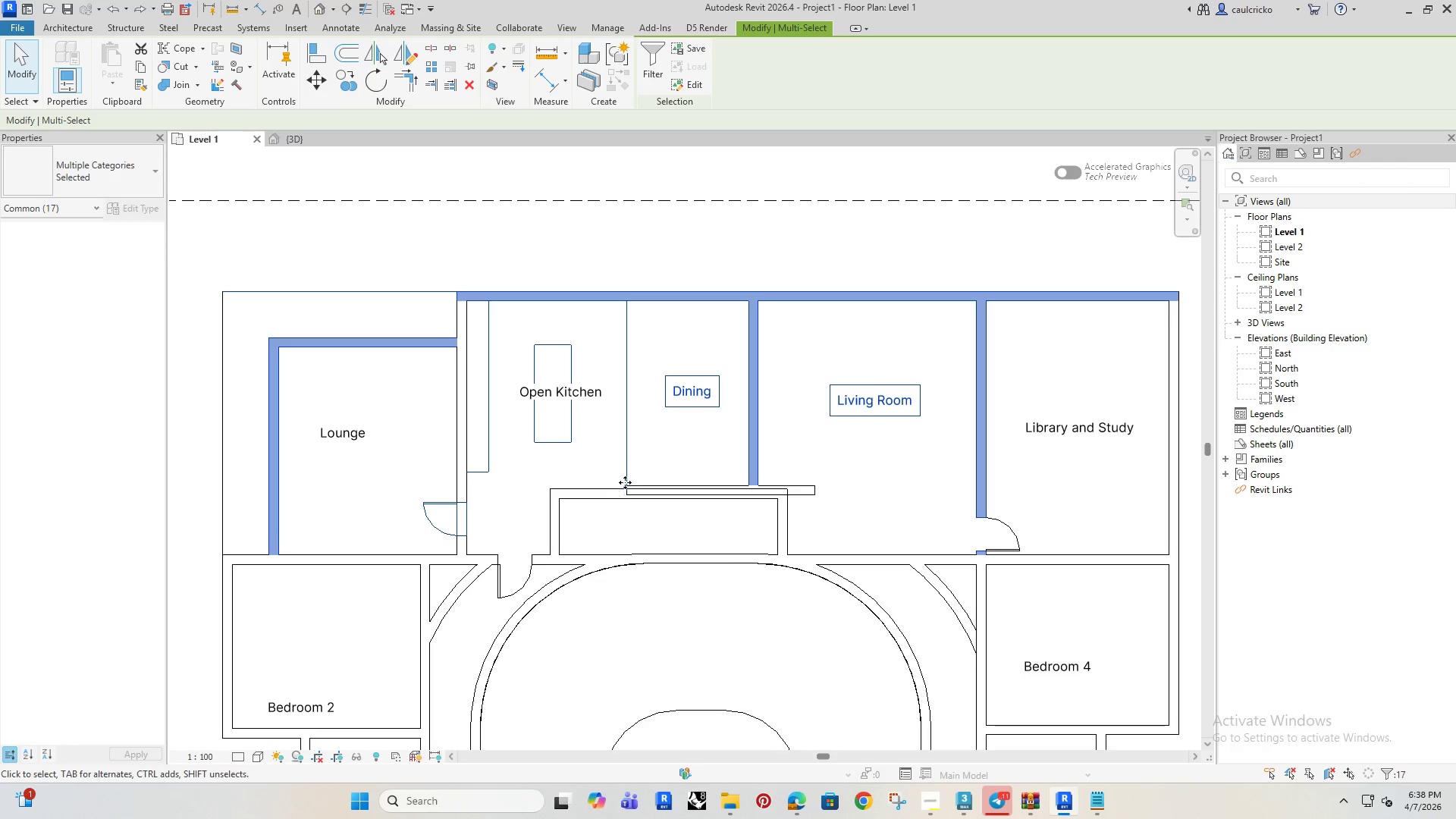 
hold_key(key=ControlRight, duration=1.52)
left_click([806, 487])
 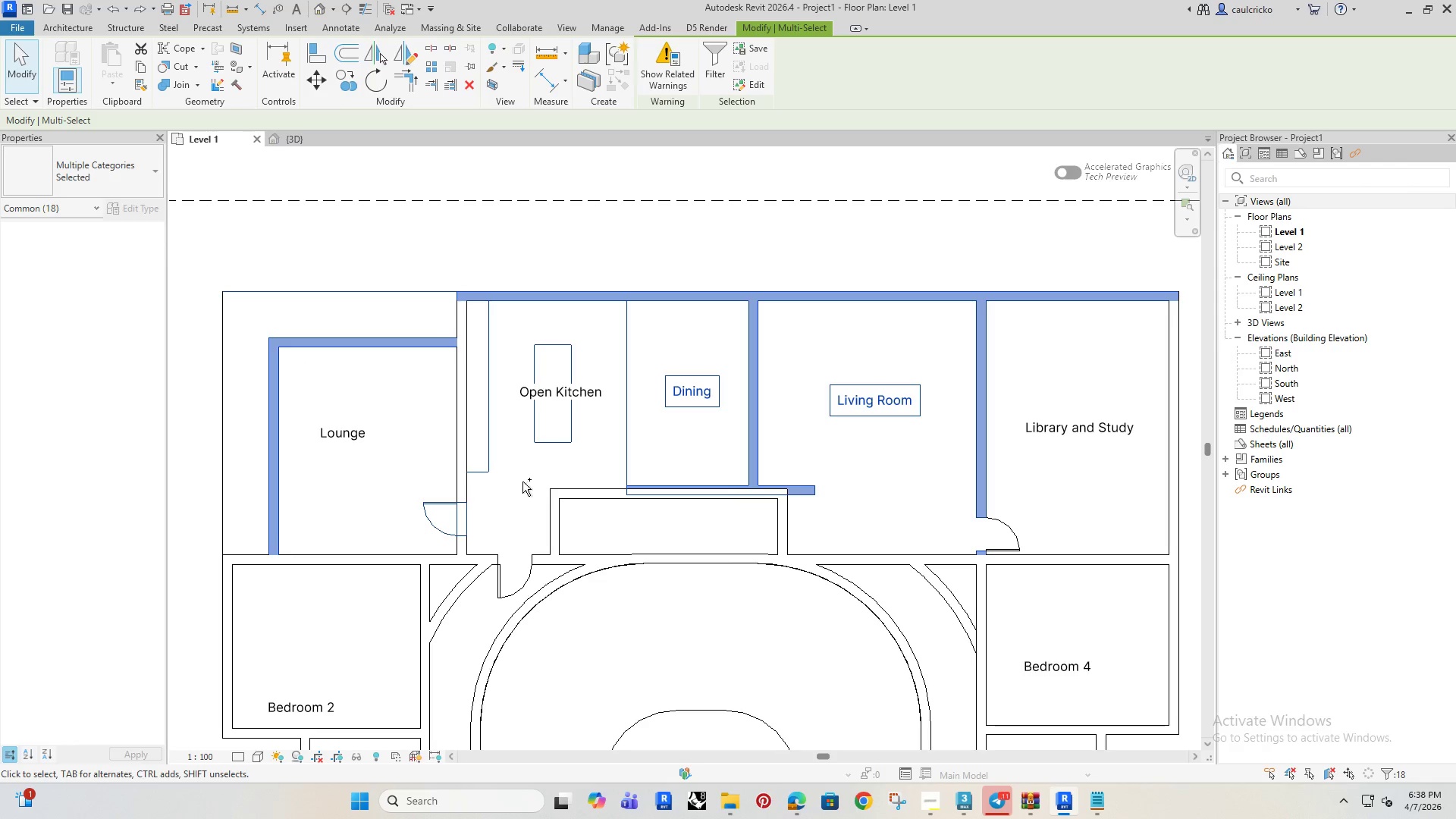 
hold_key(key=ControlRight, duration=1.5)
 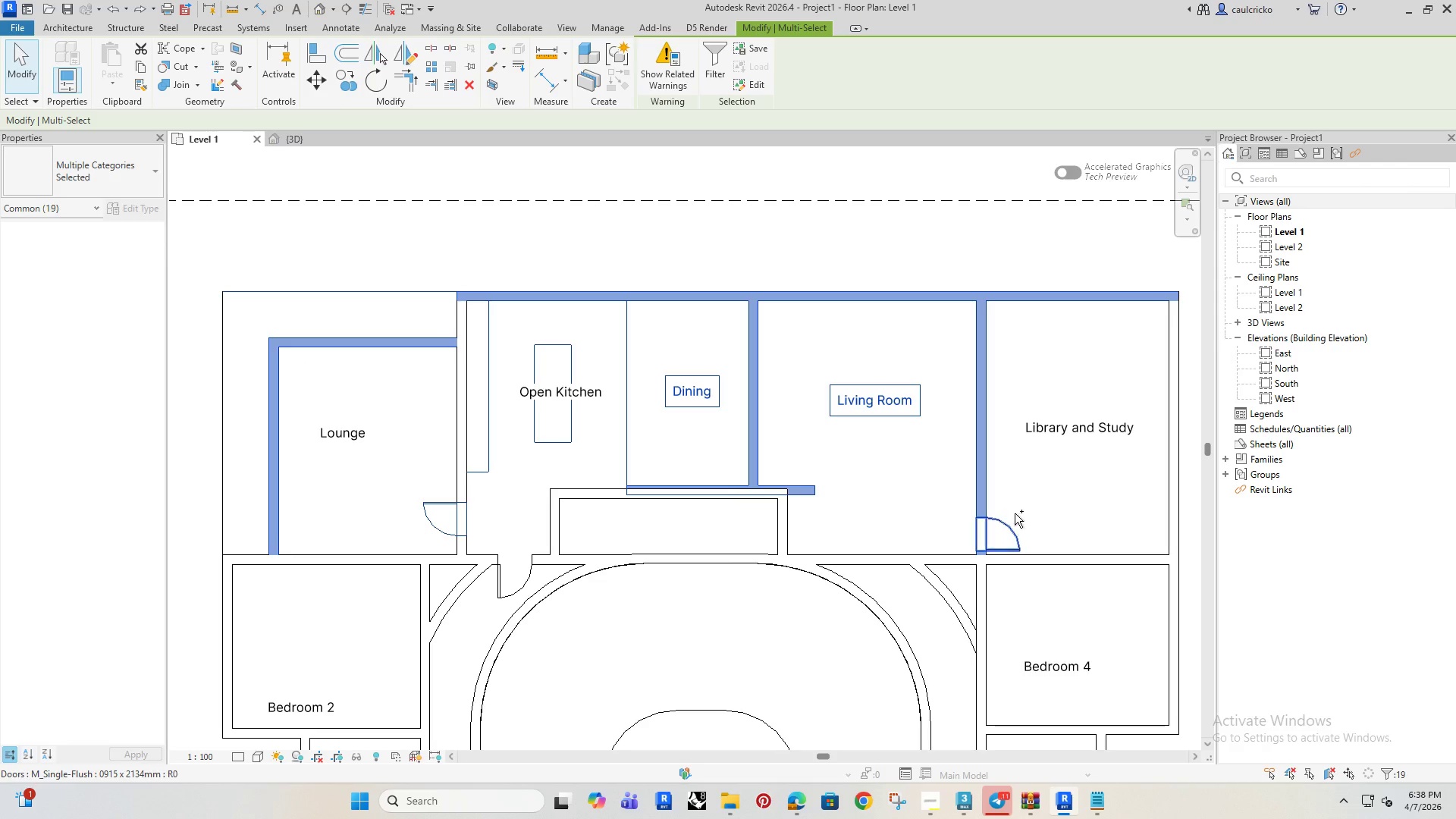 
hold_key(key=ControlRight, duration=1.48)
left_click([1012, 521])
 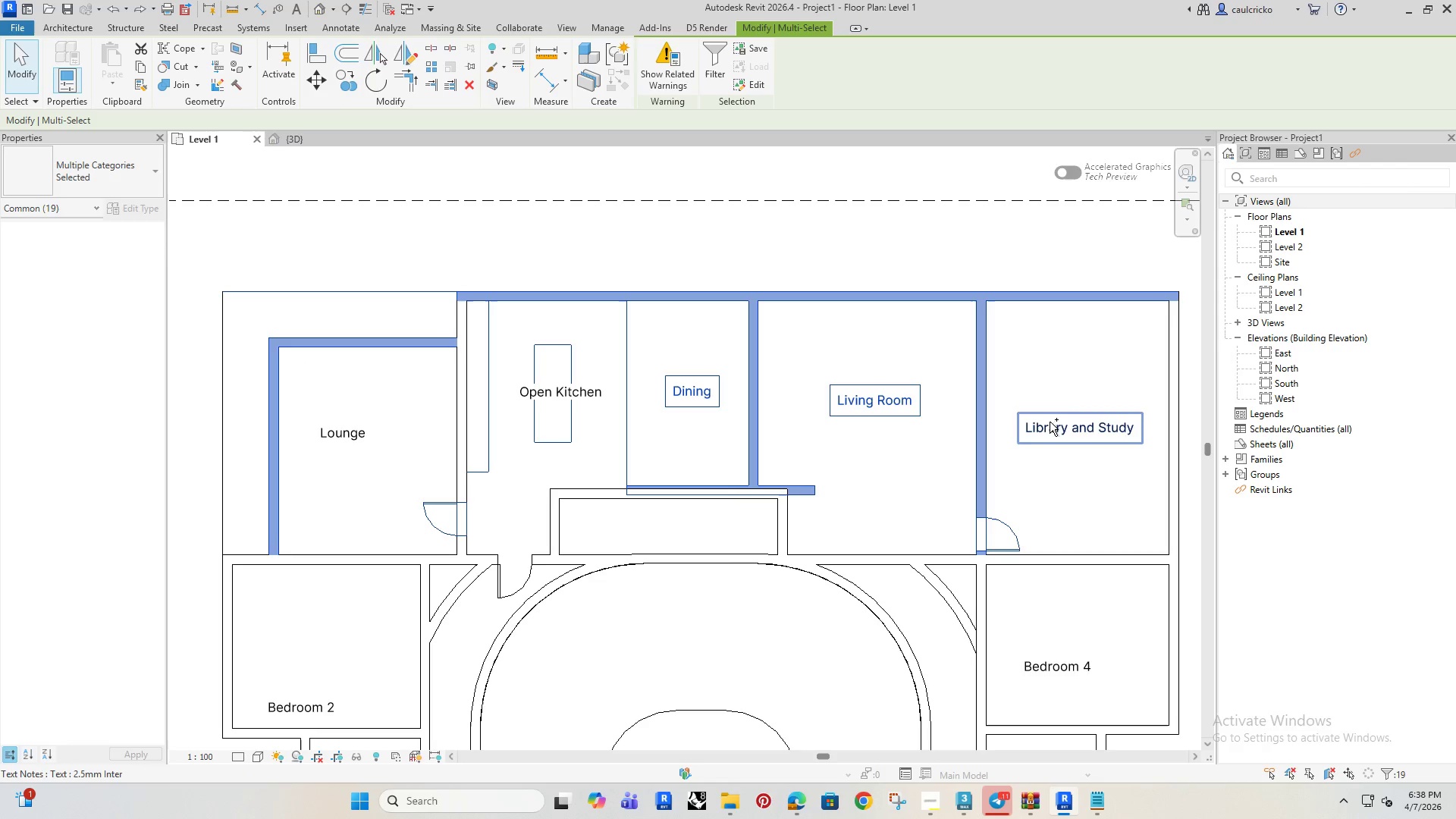 
left_click([1050, 422])
 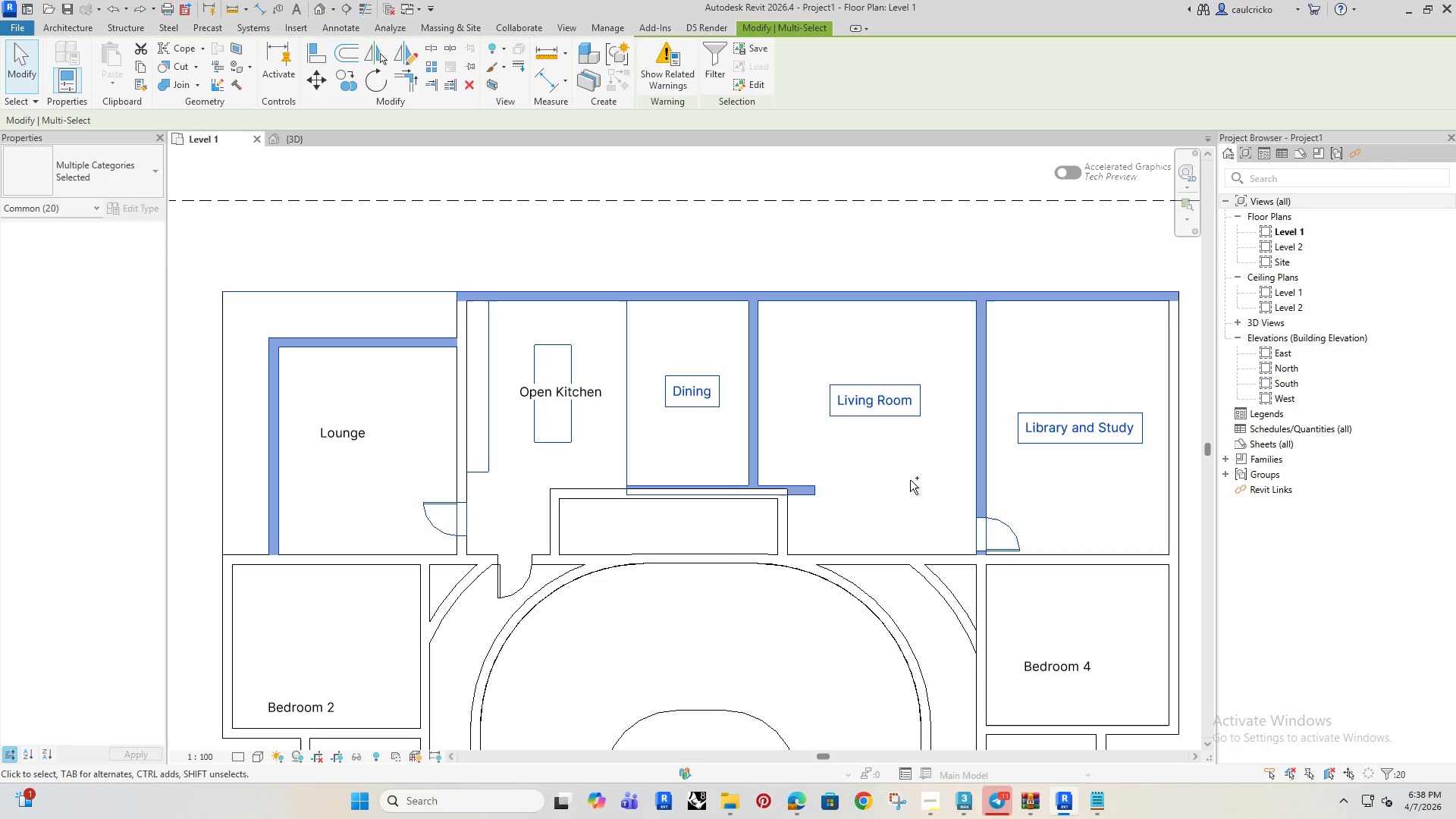 
type(mv)
 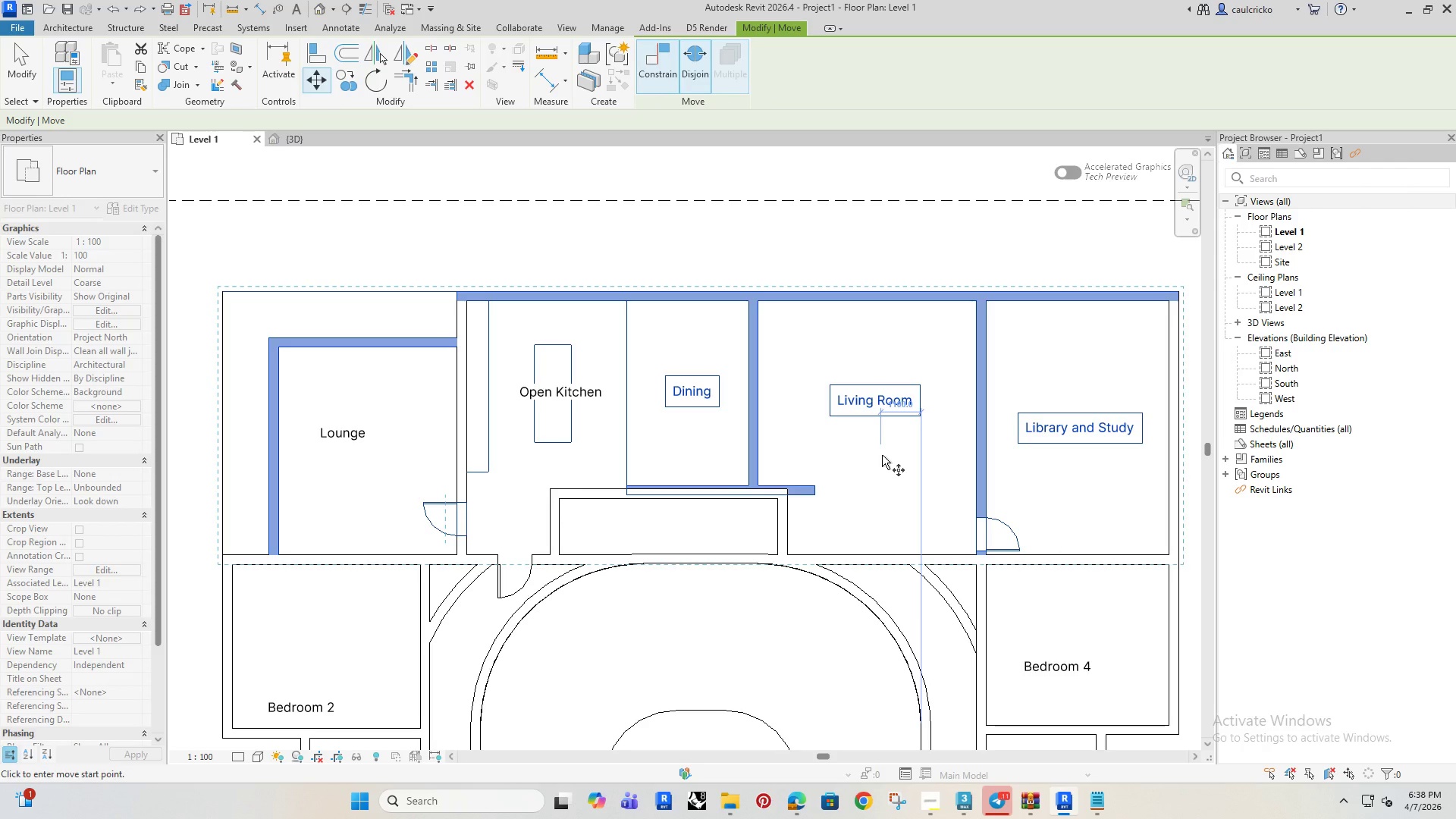 
left_click([882, 455])
 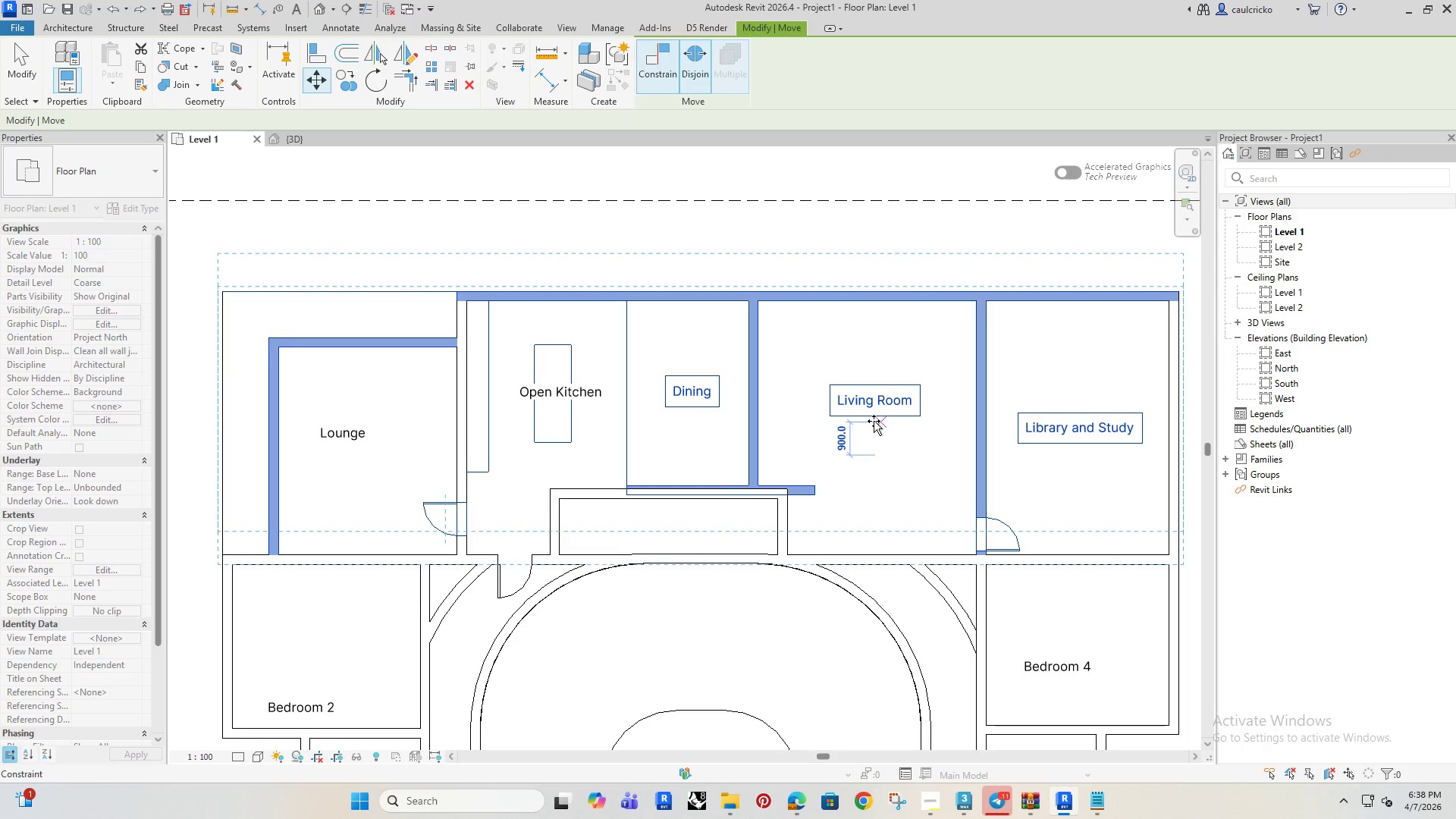 
type(1500)
 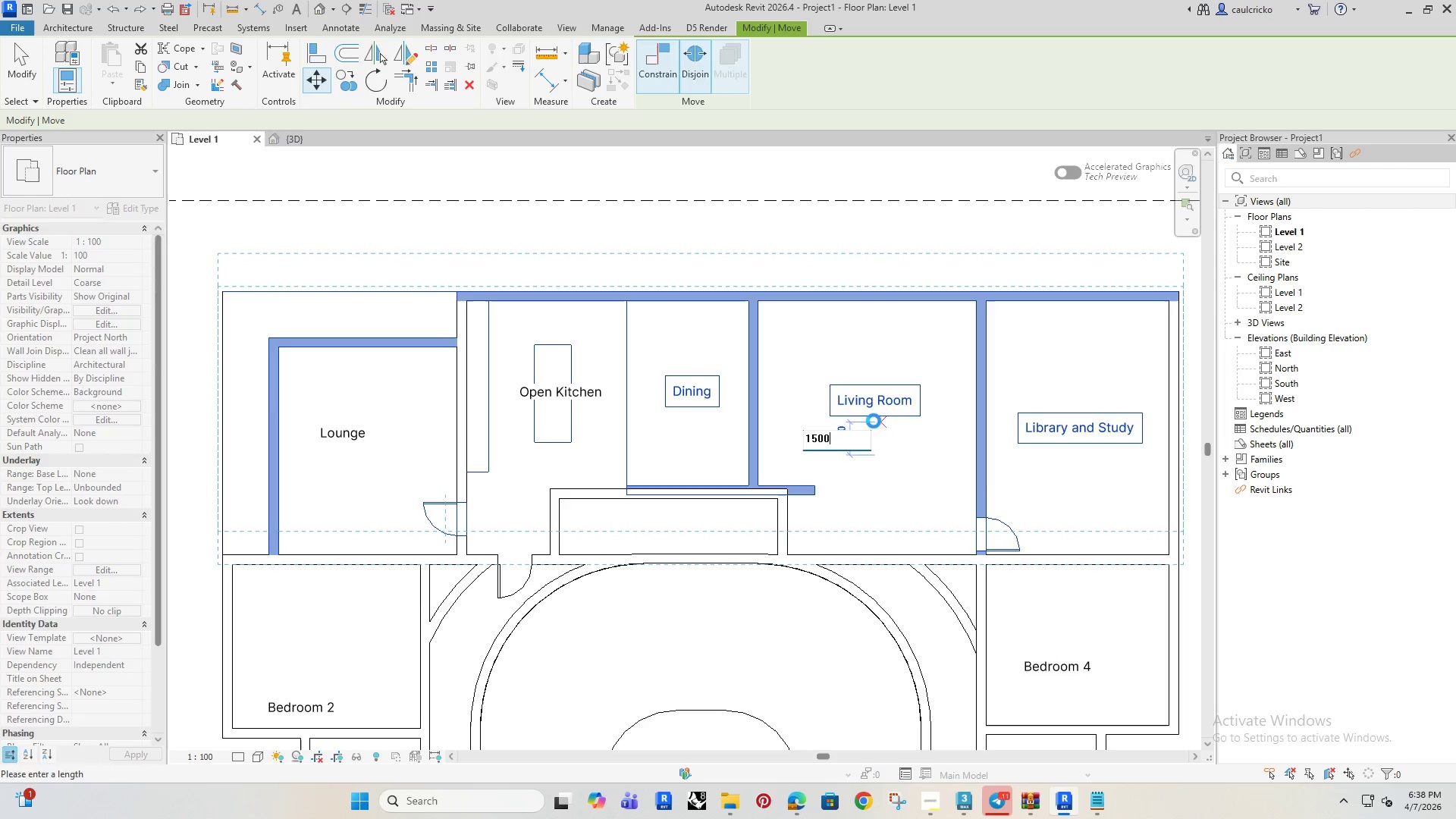 
key(Enter)
 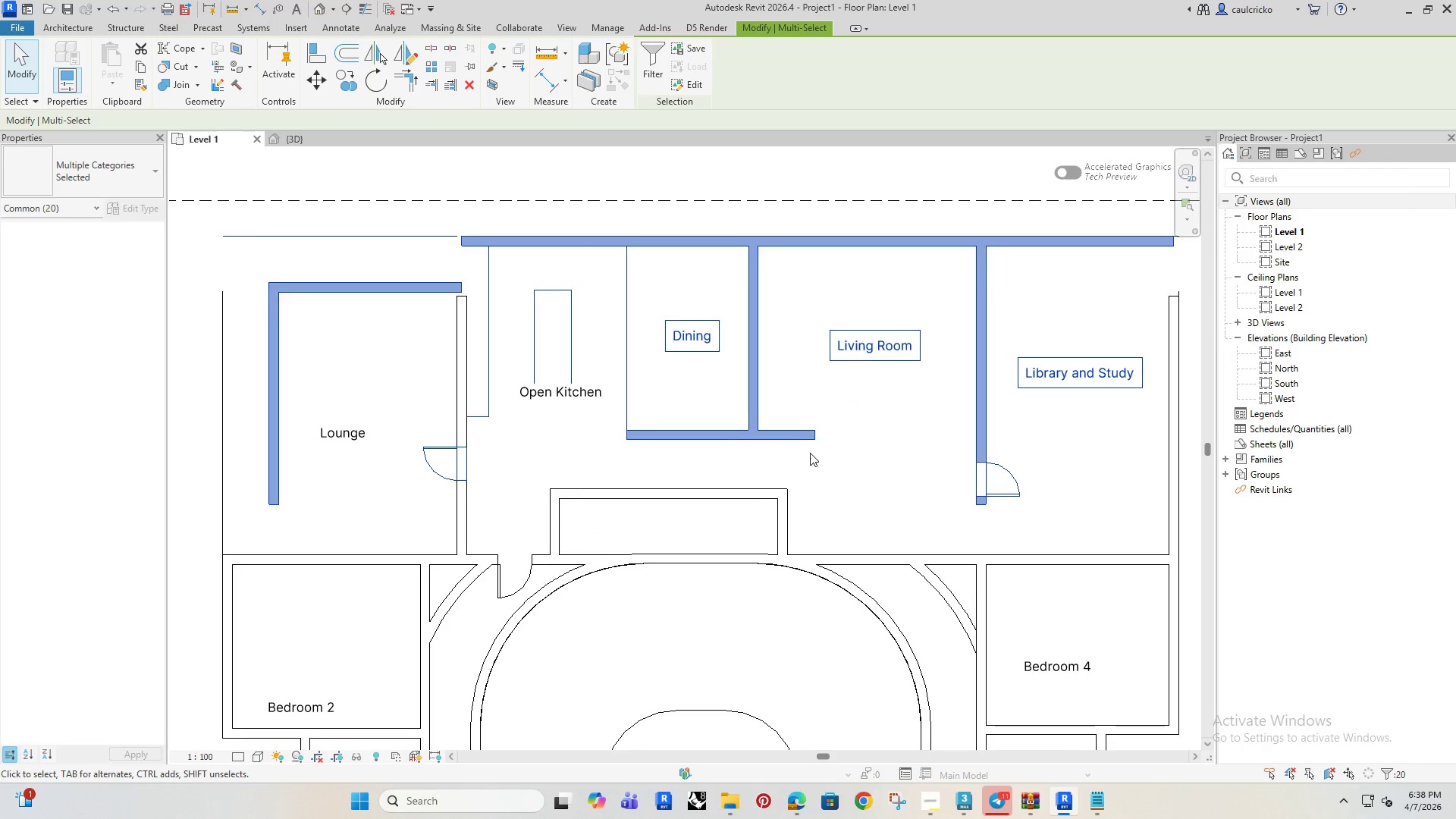 
scroll: coordinate [810, 459], scroll_direction: down, amount: 3.0
 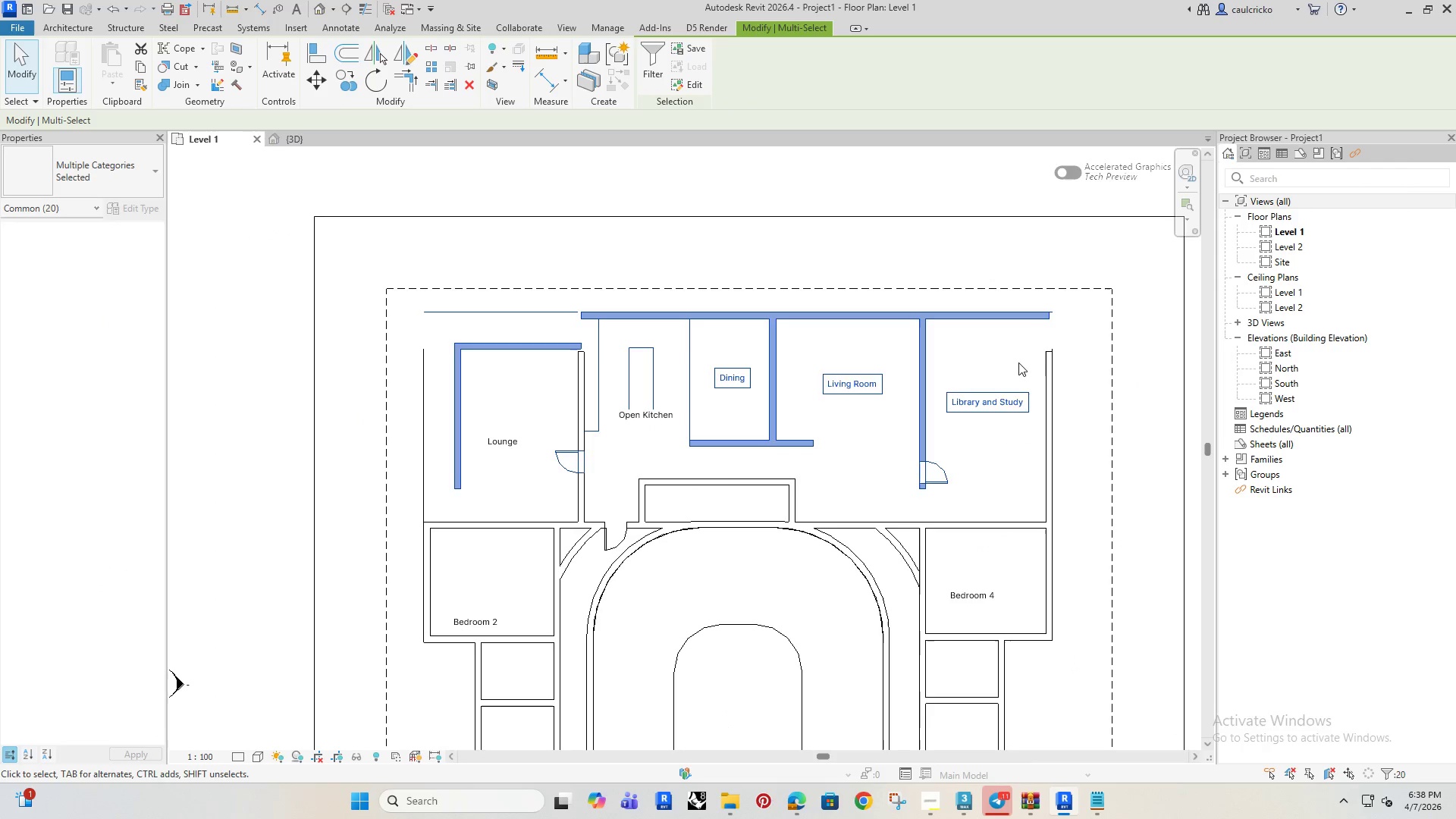 
left_click([1000, 353])
 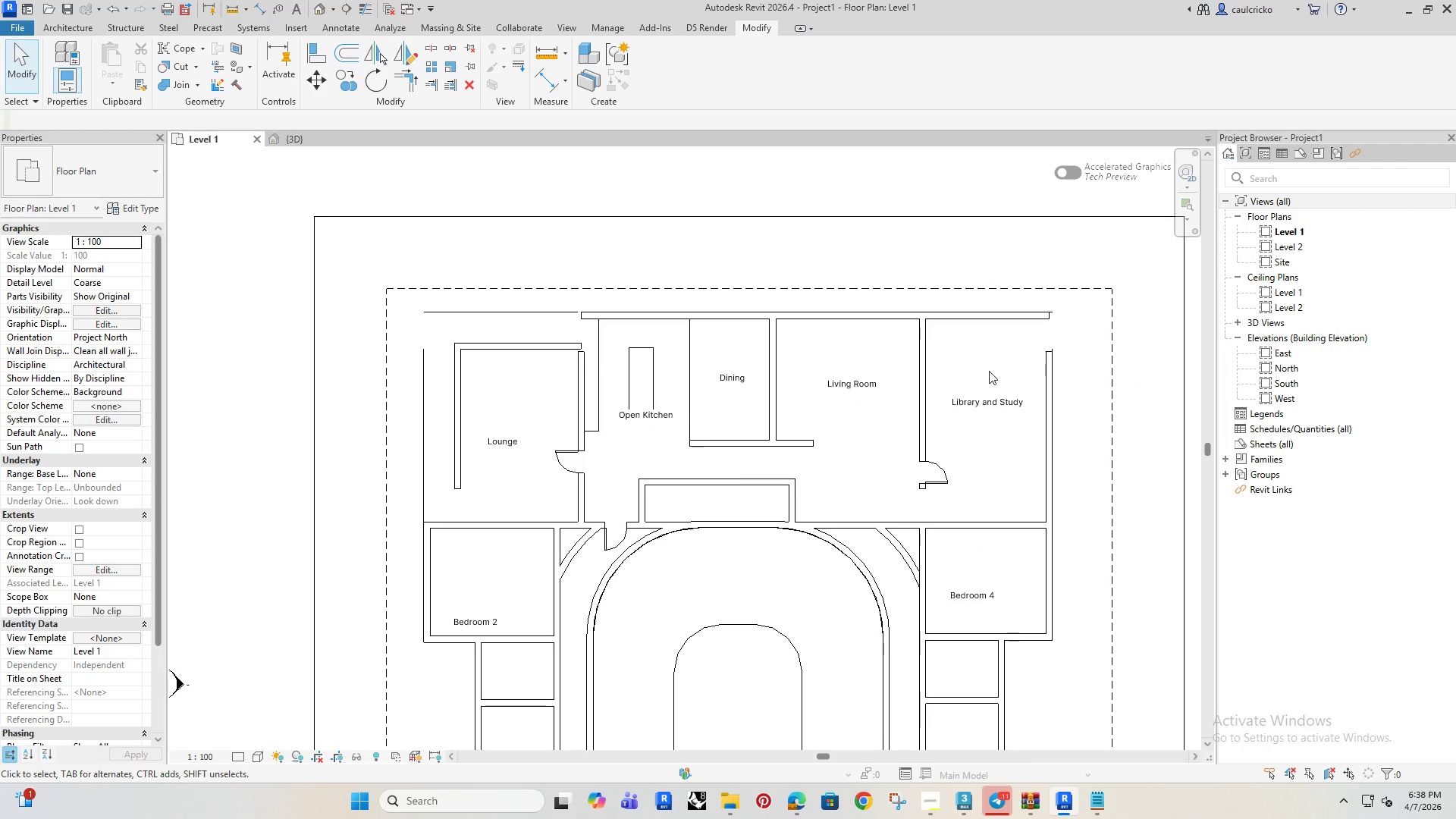 
key(T)
 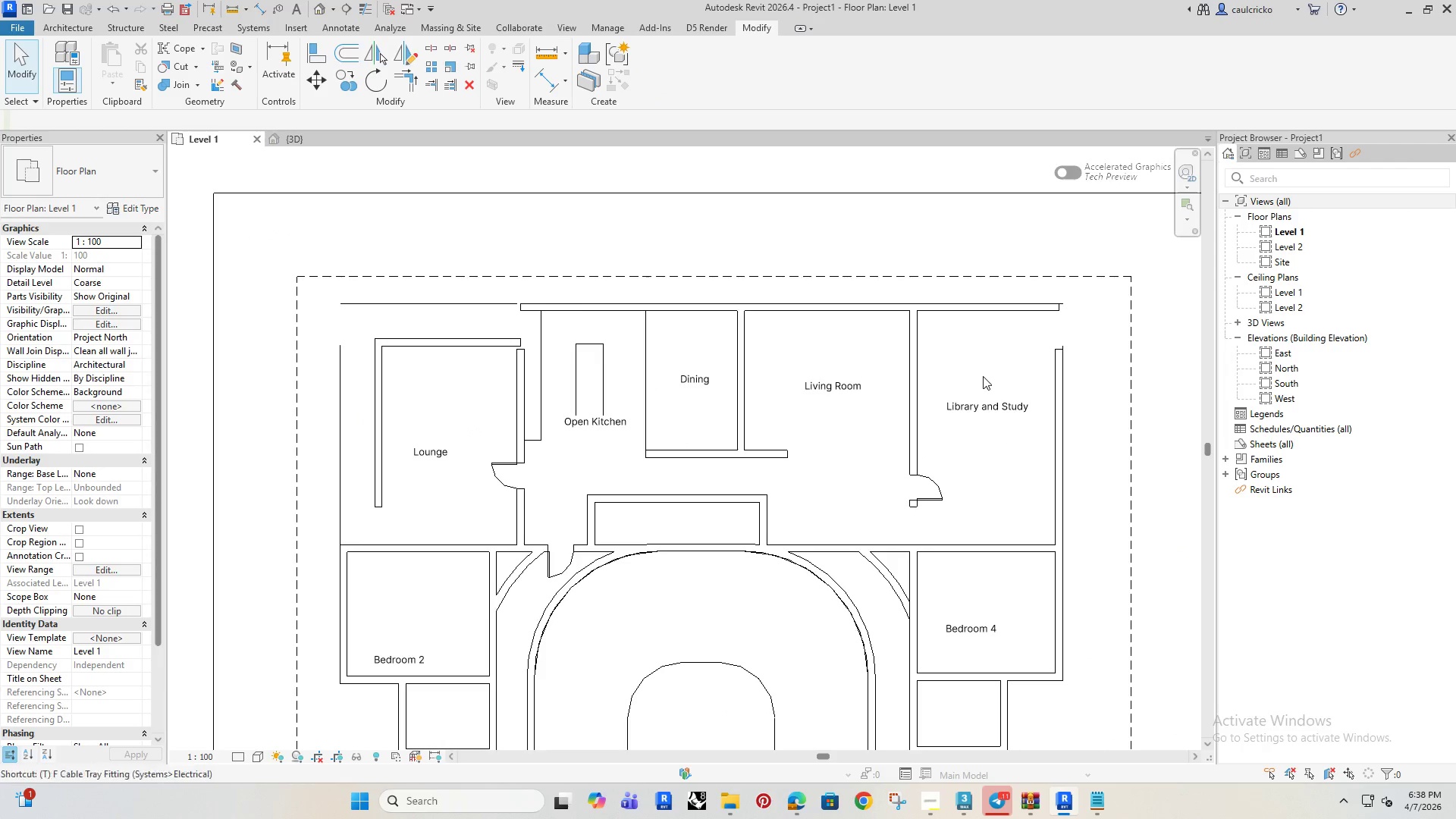 
scroll: coordinate [984, 370], scroll_direction: up, amount: 1.0
 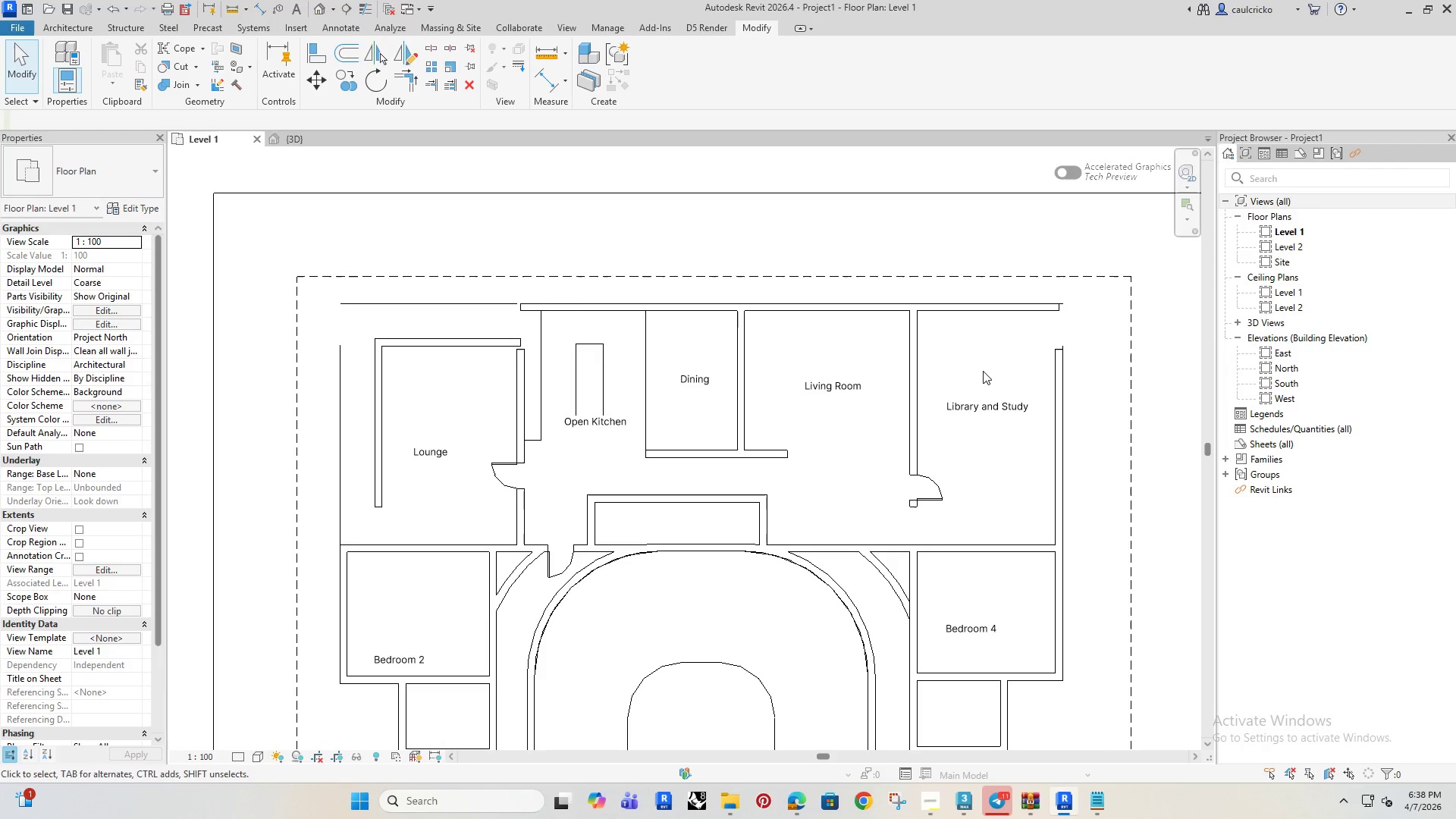 
key(R)
 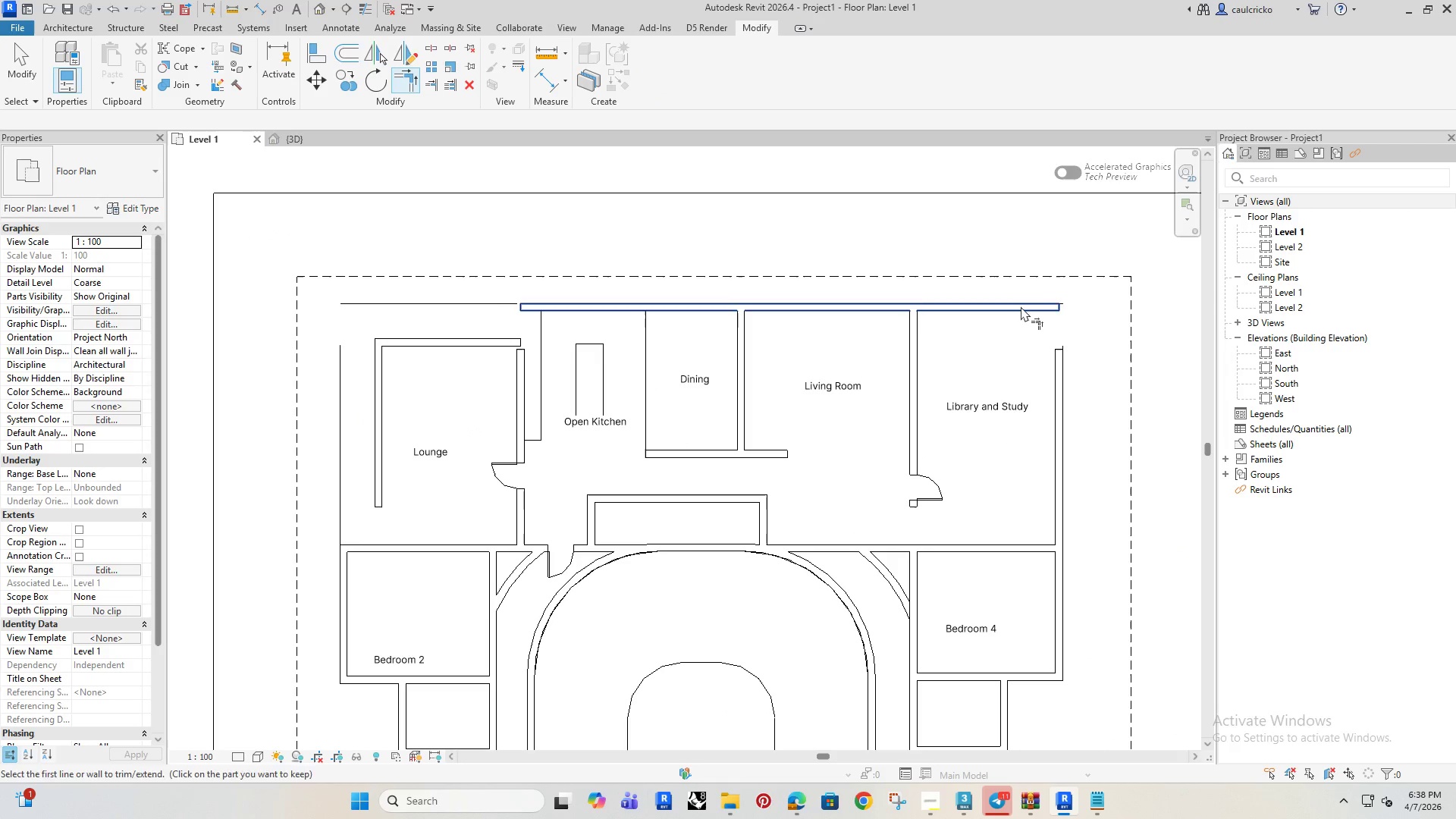 
left_click([1019, 301])
 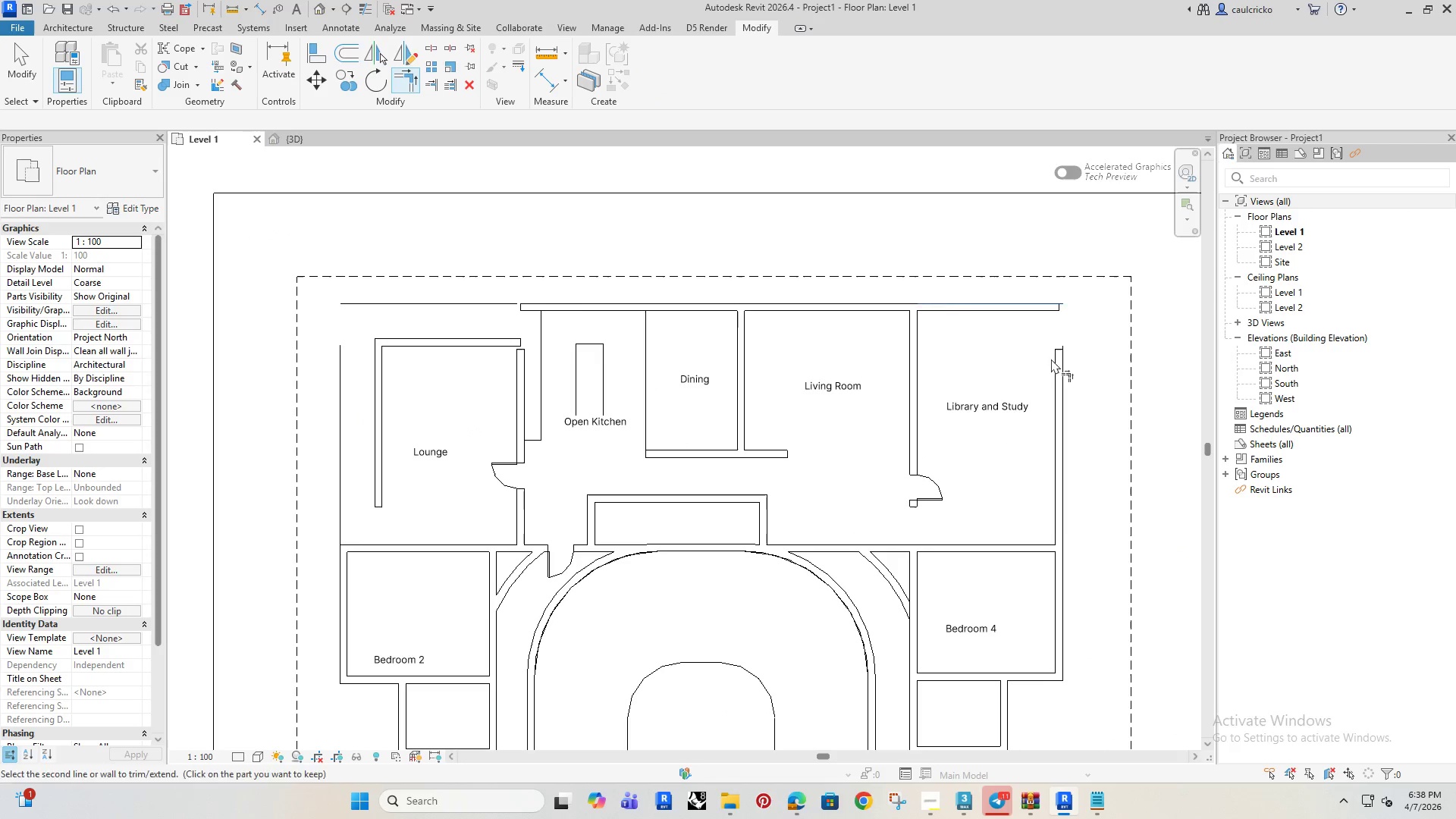 
left_click([1059, 364])
 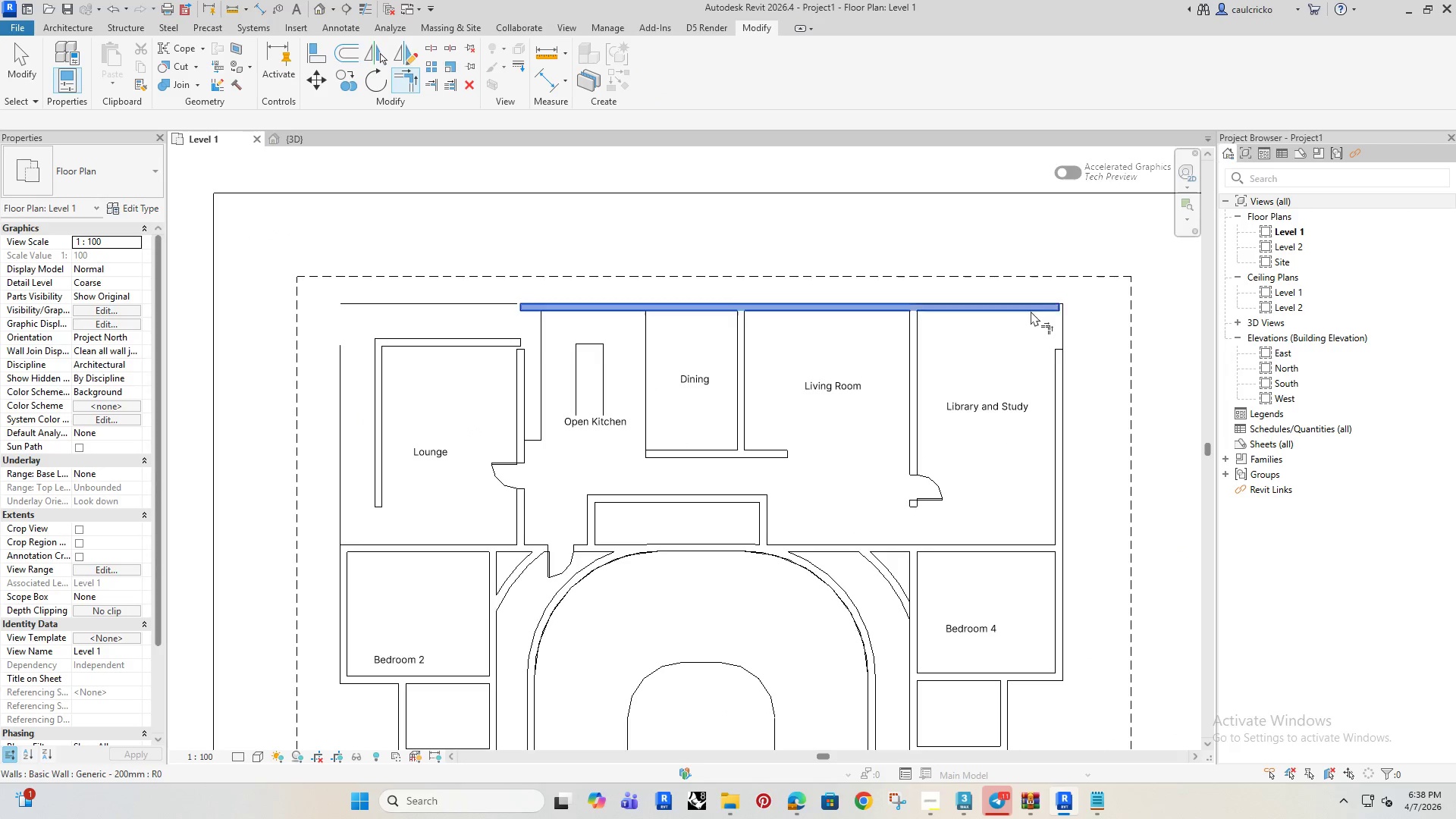 
double_click([1056, 361])
 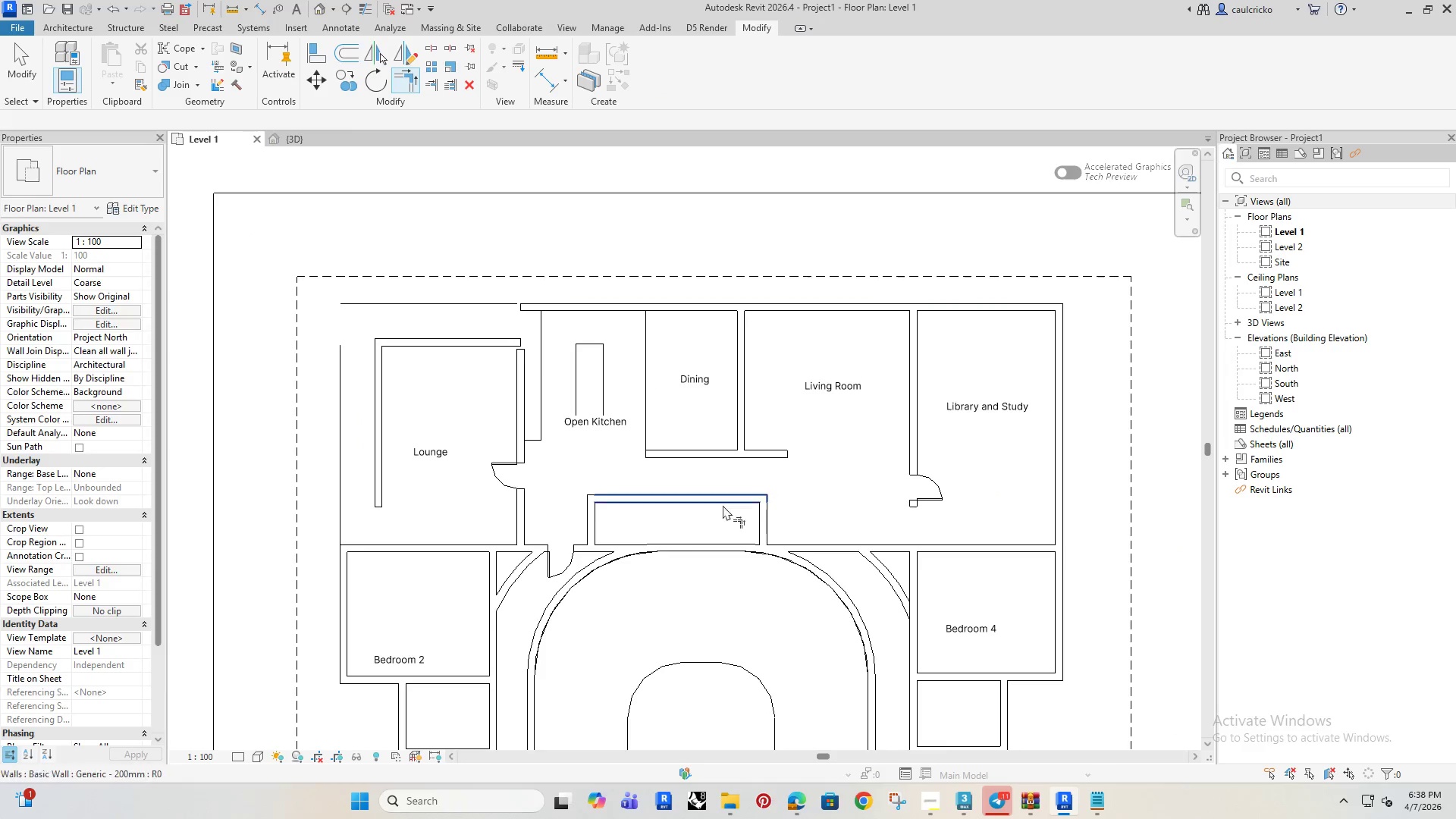 
key(Escape)
 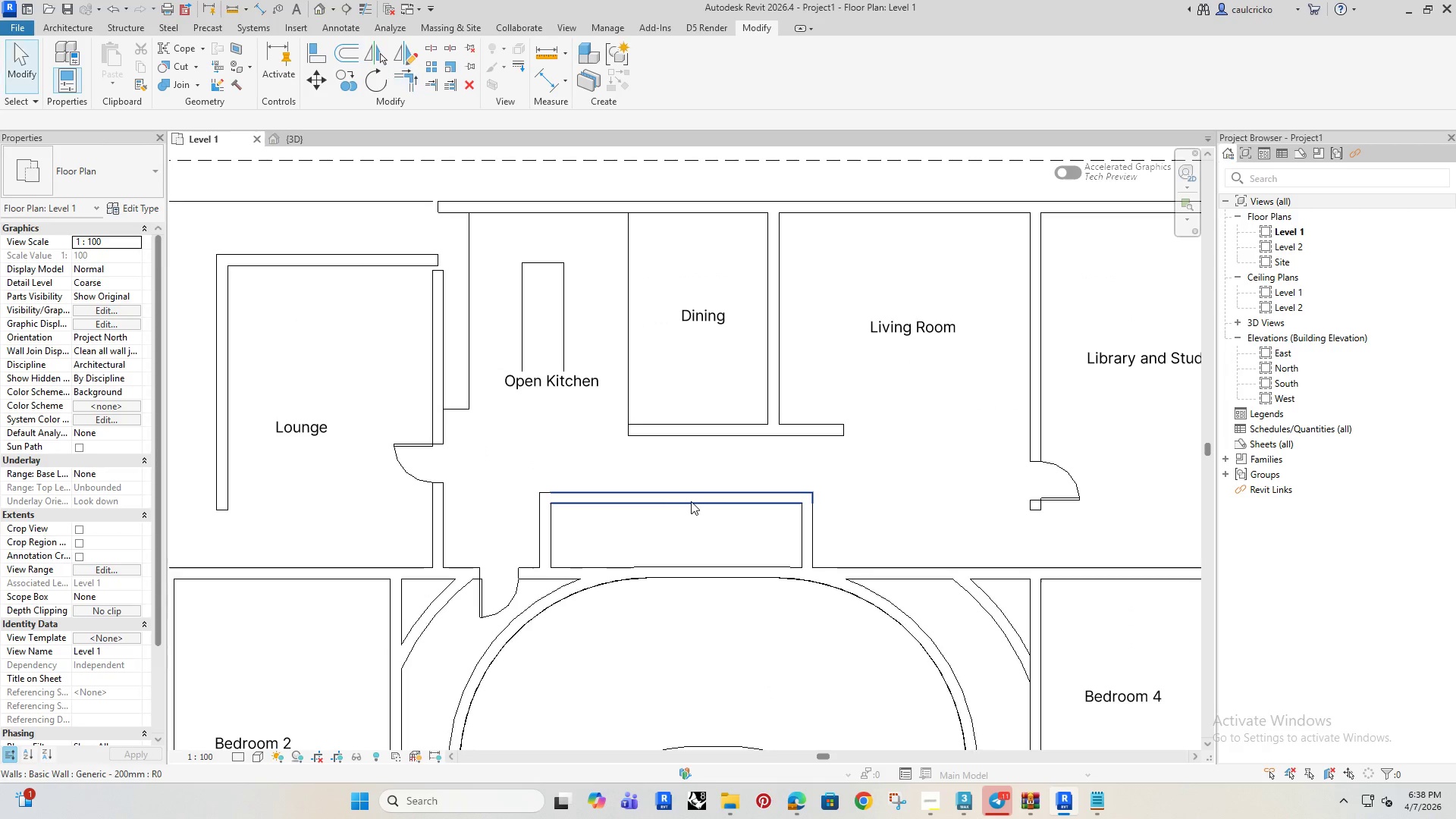 
scroll: coordinate [679, 500], scroll_direction: up, amount: 3.0
 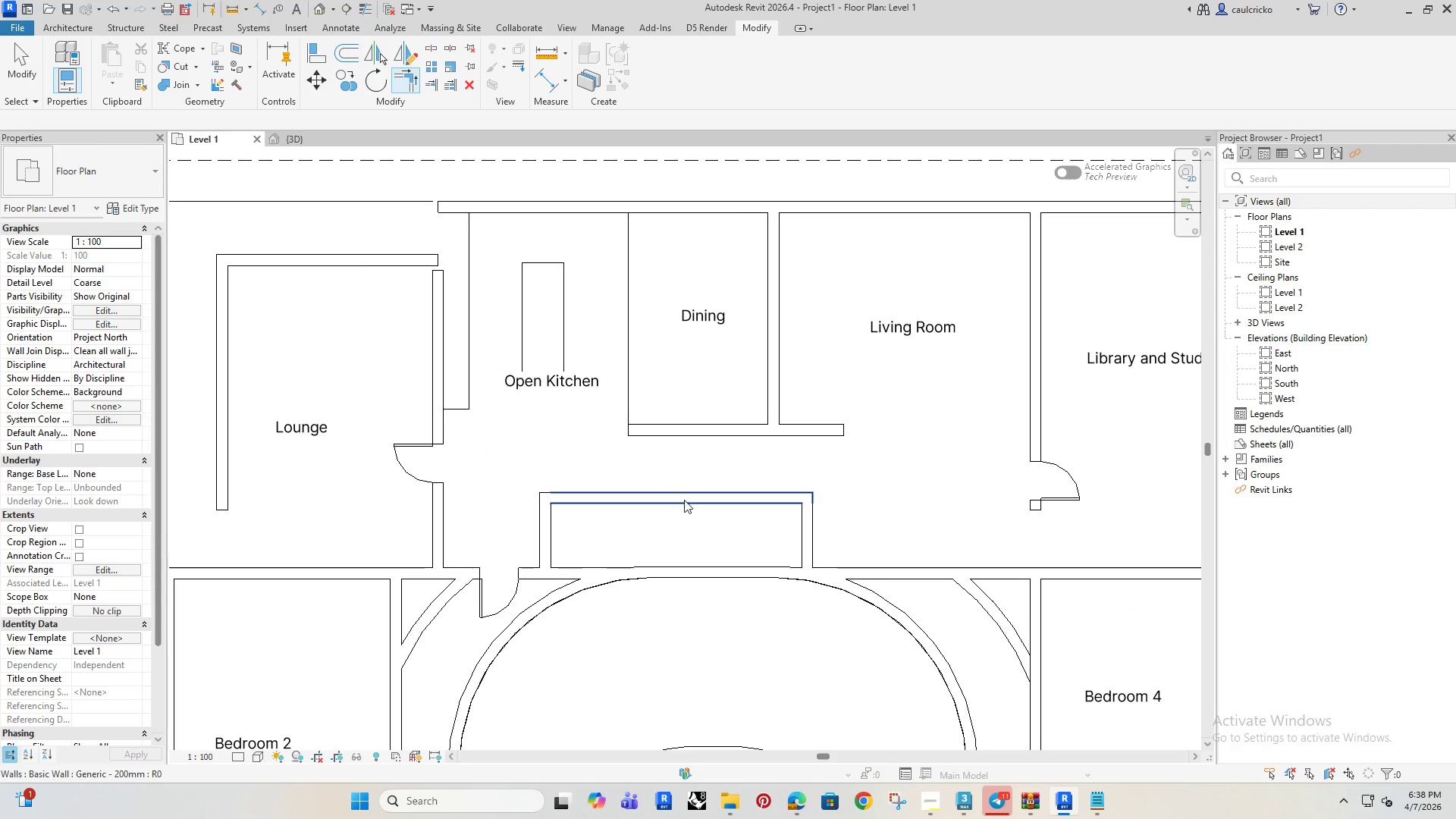 
key(Escape)
 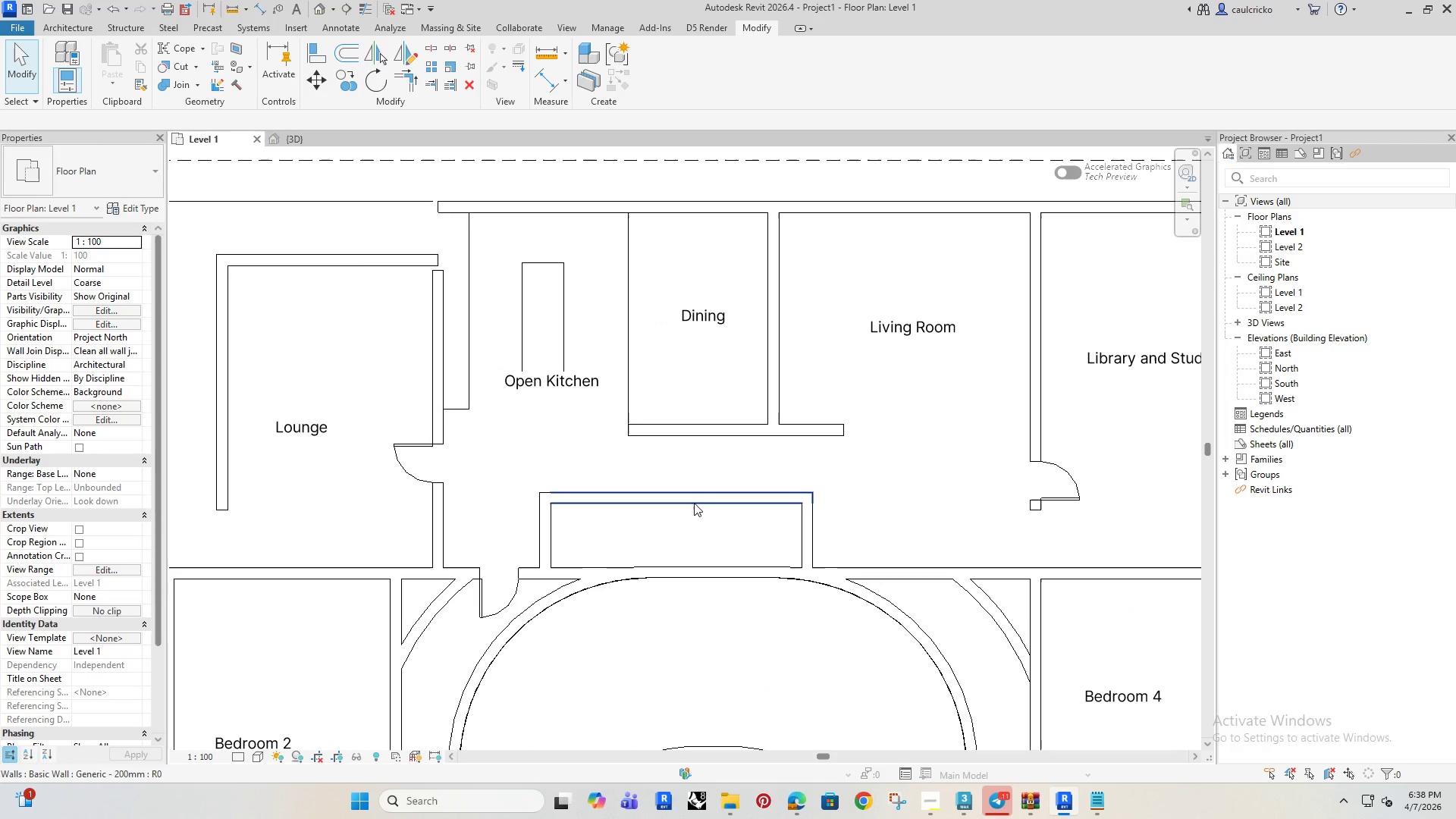 
key(Escape)
 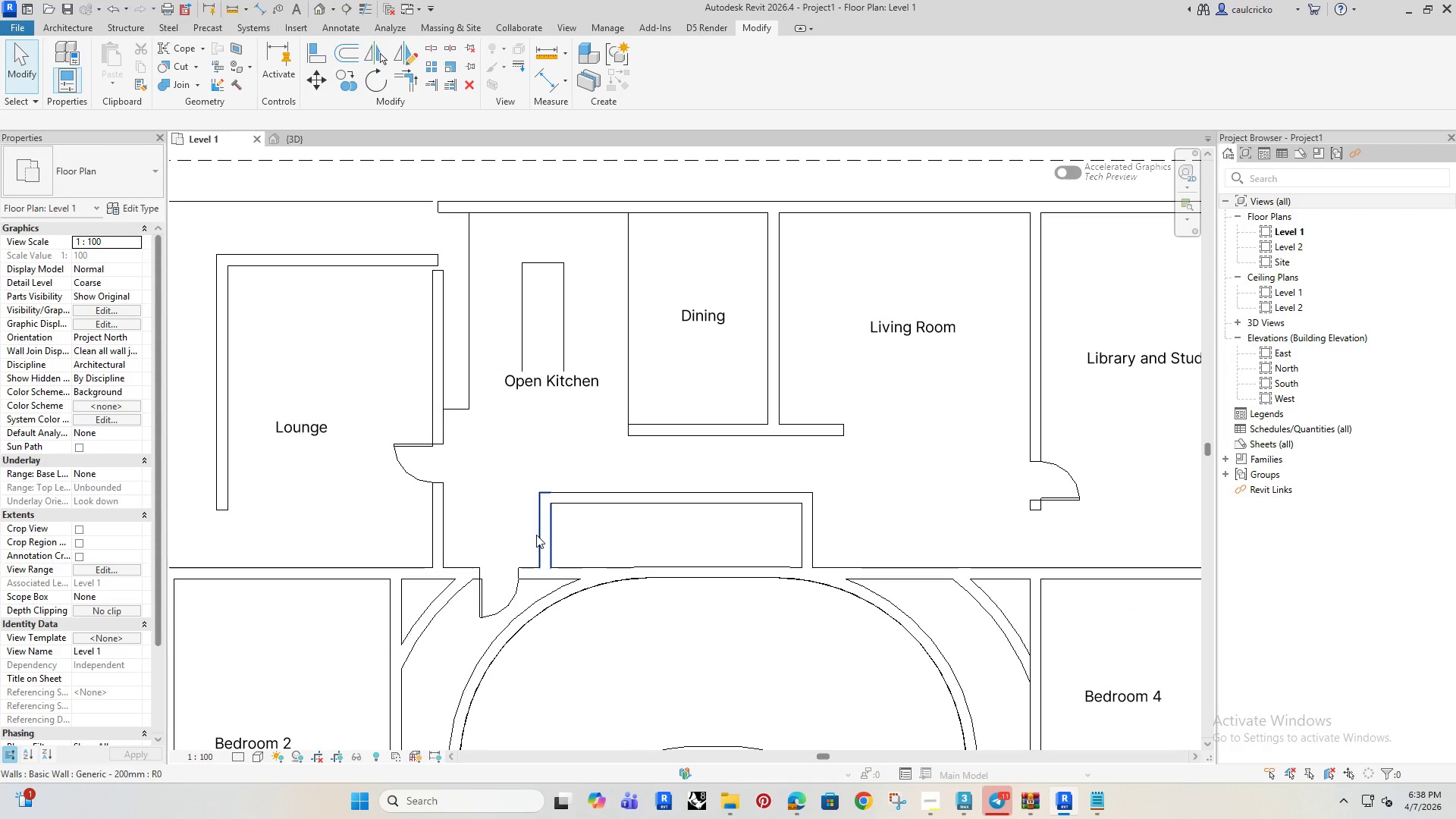 
left_click([536, 535])
 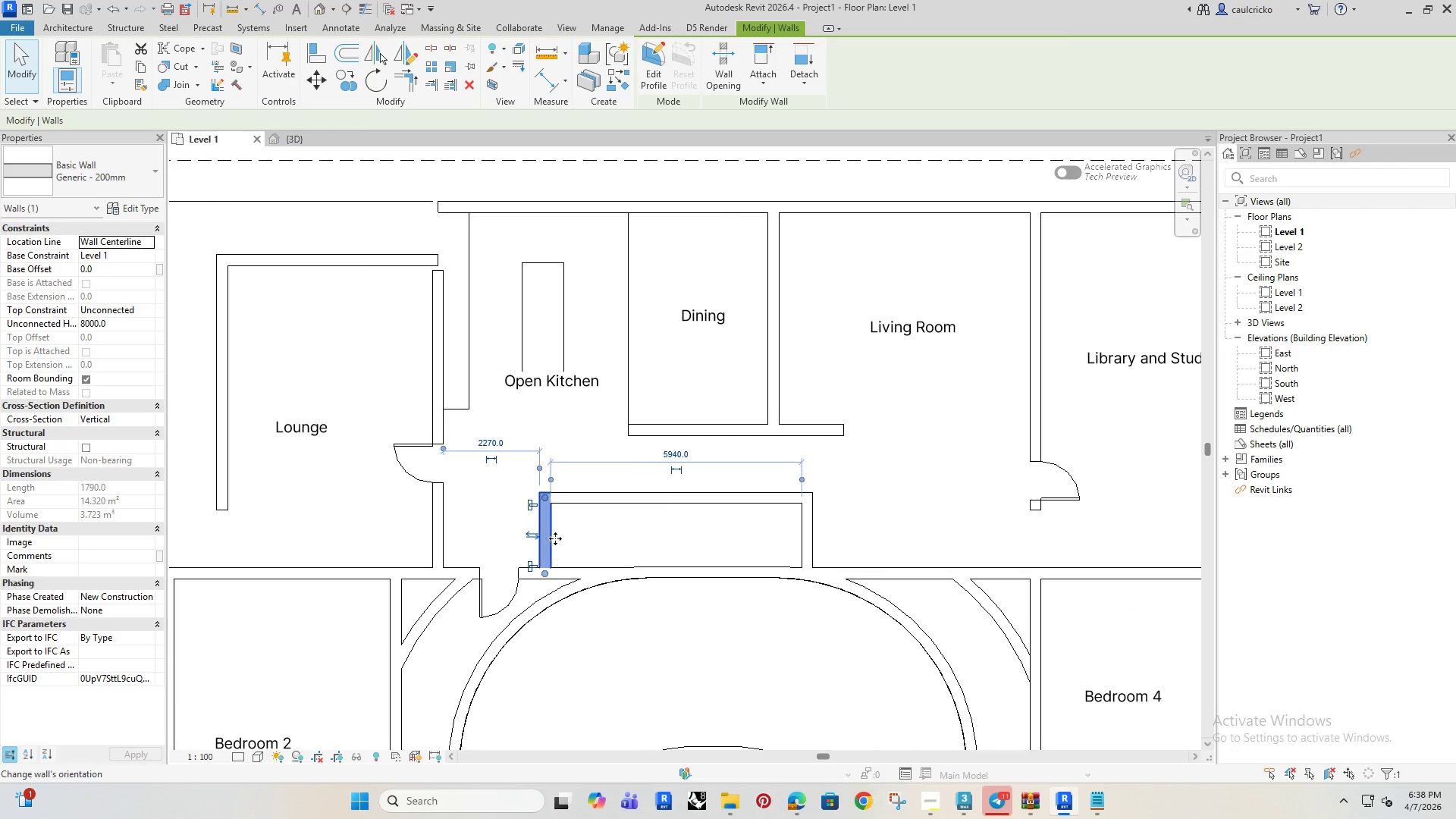 
key(ArrowRight)
 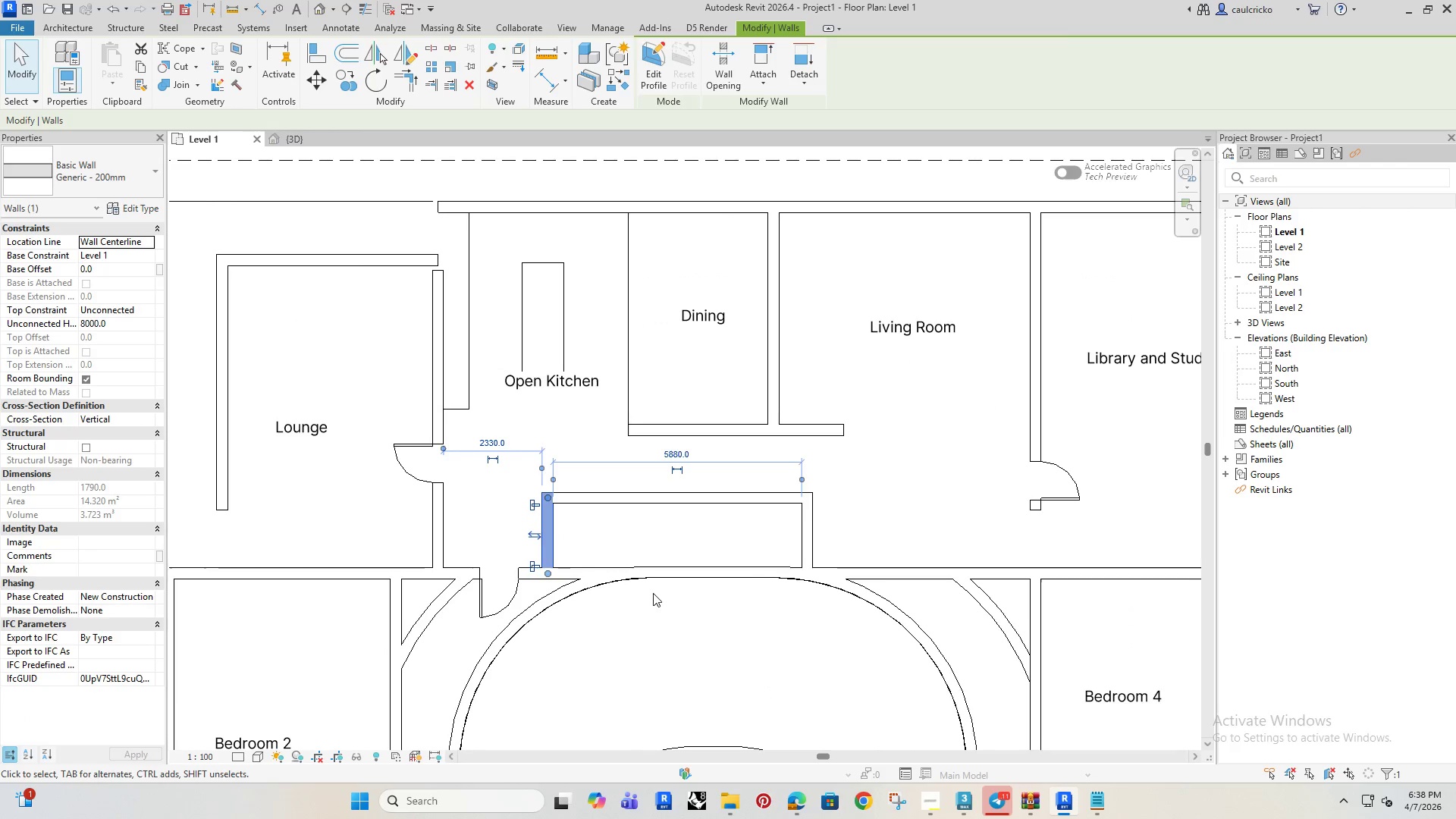 
key(ArrowRight)
 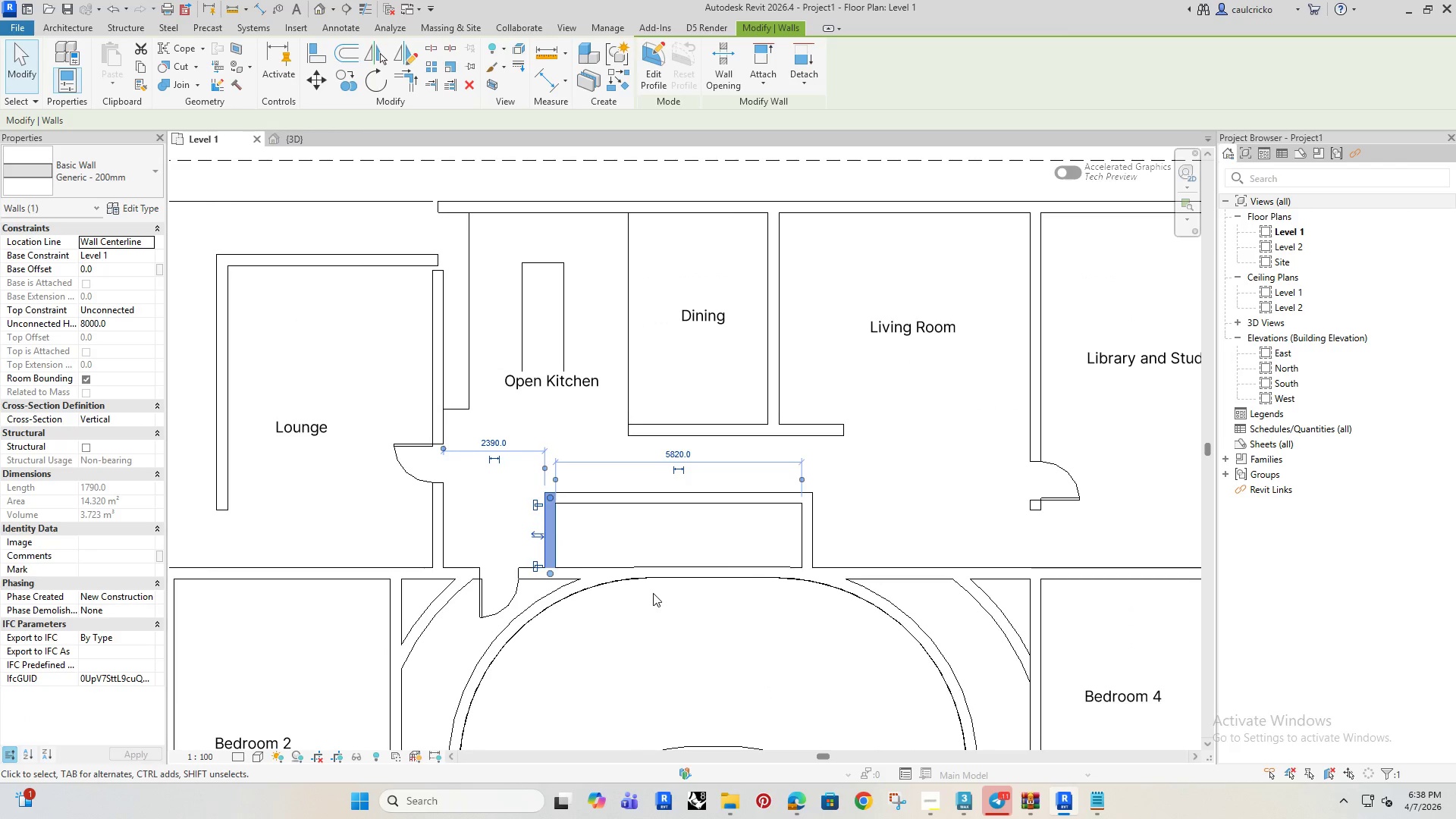 
key(ArrowRight)
 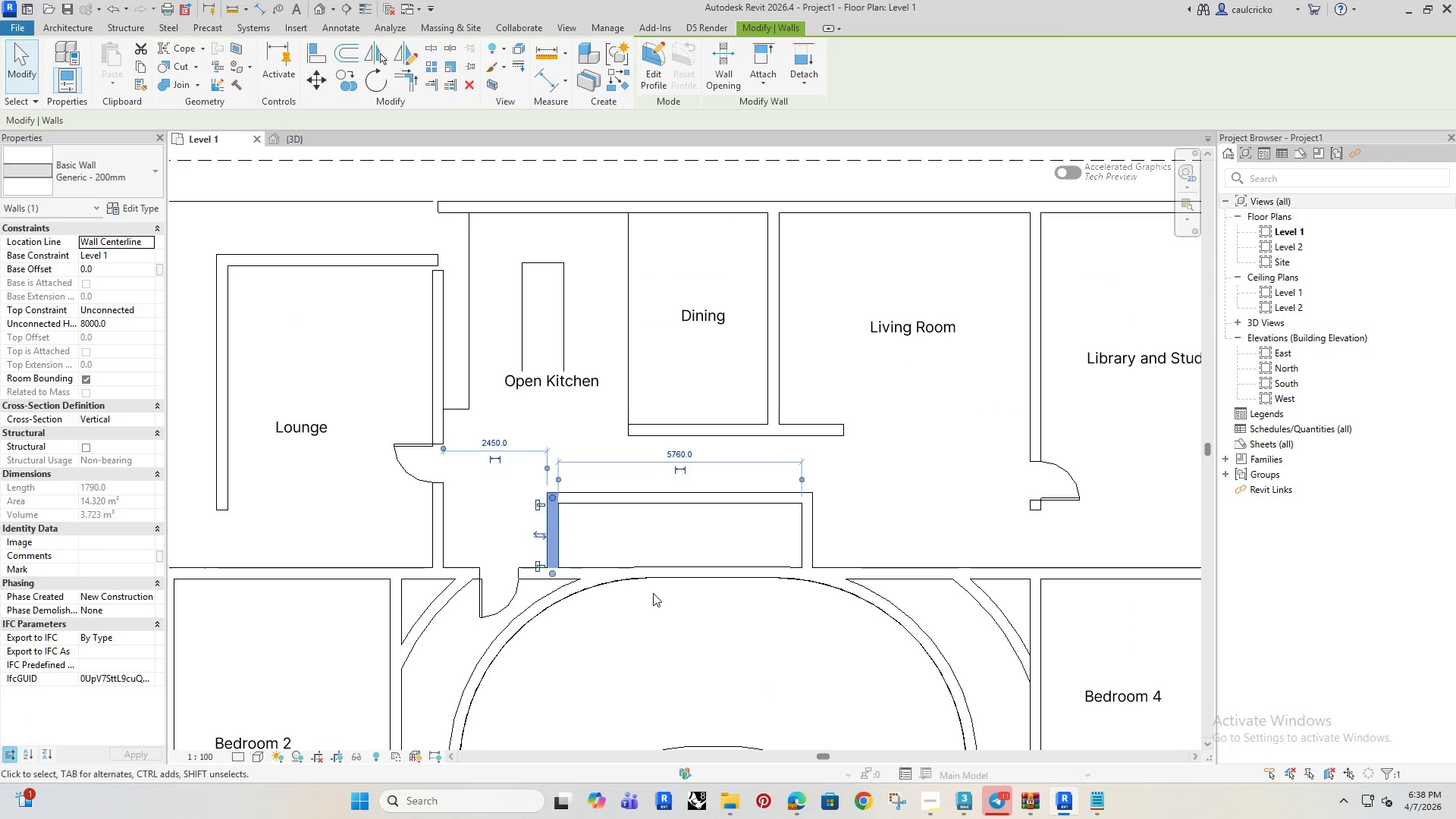 
key(ArrowRight)
 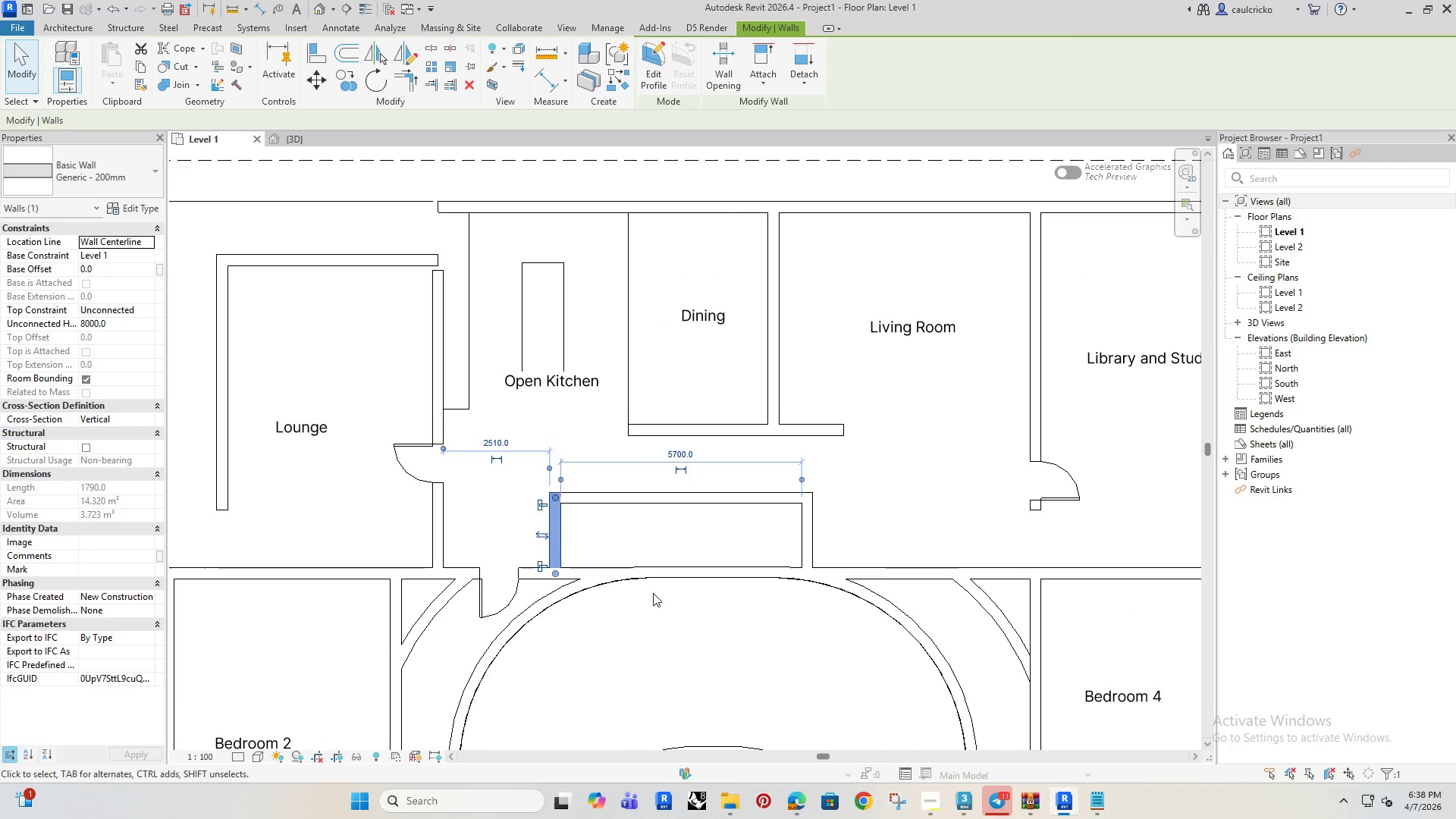 
key(ArrowRight)
 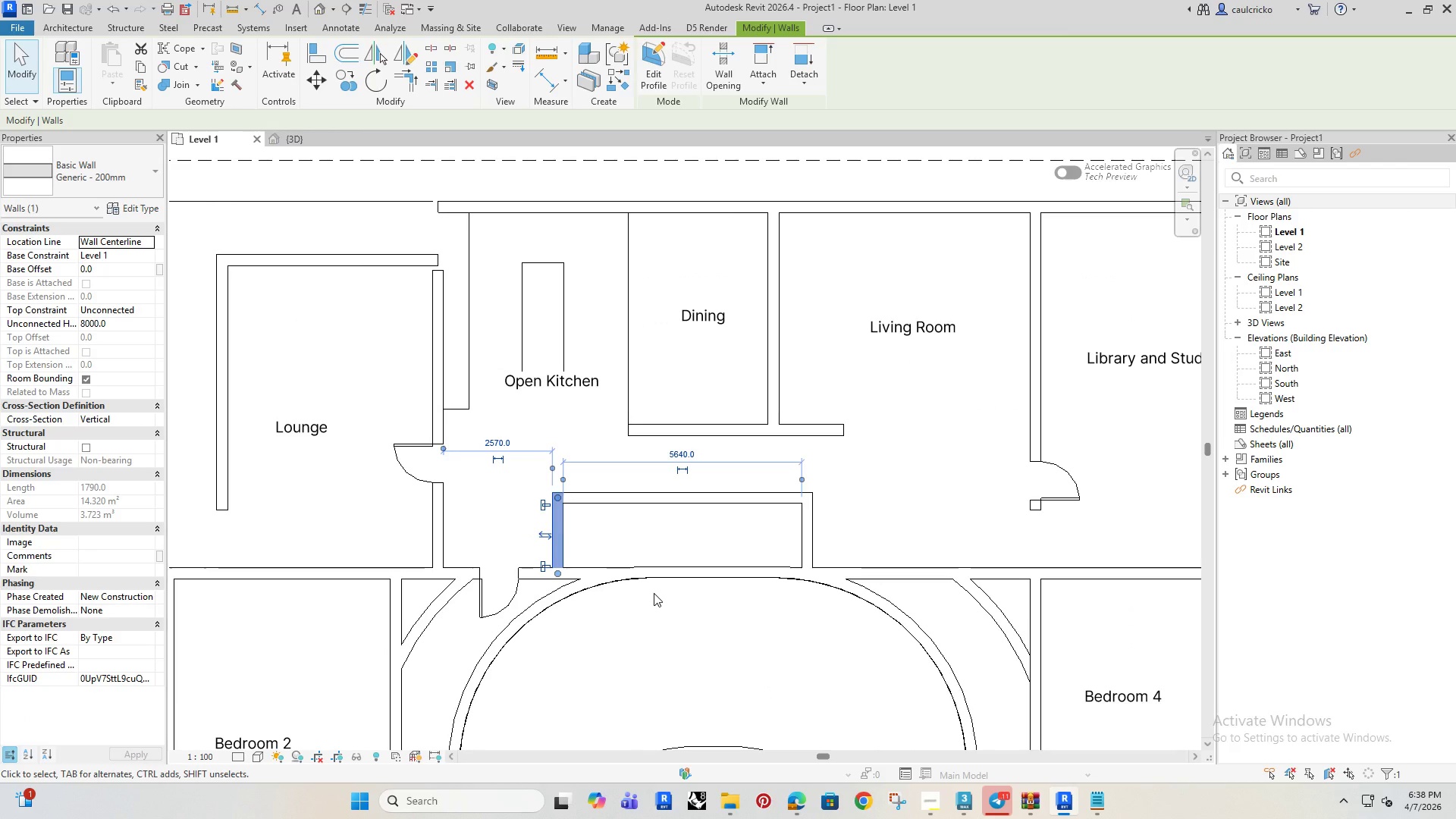 
key(ArrowRight)
 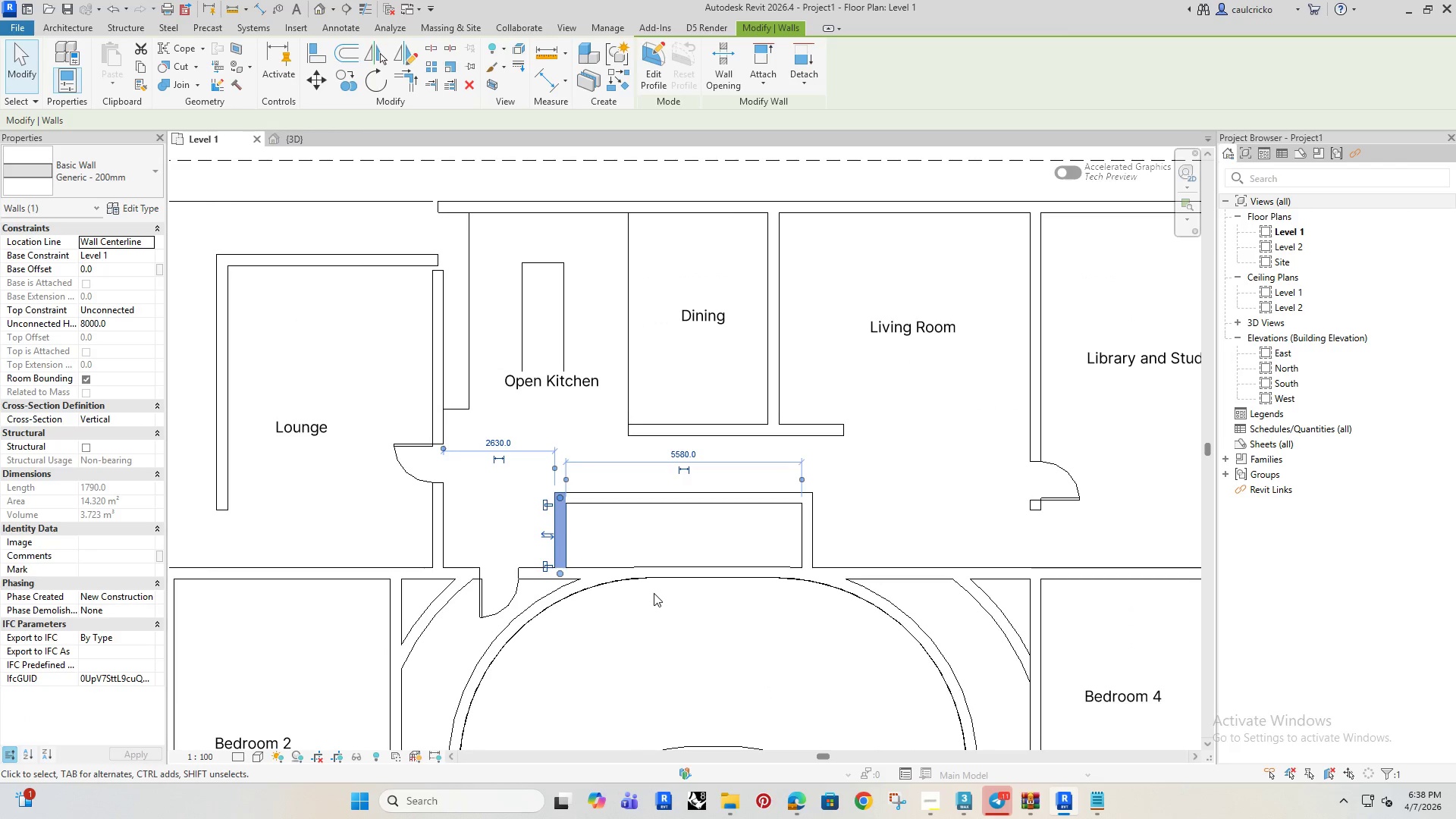 
key(ArrowRight)
 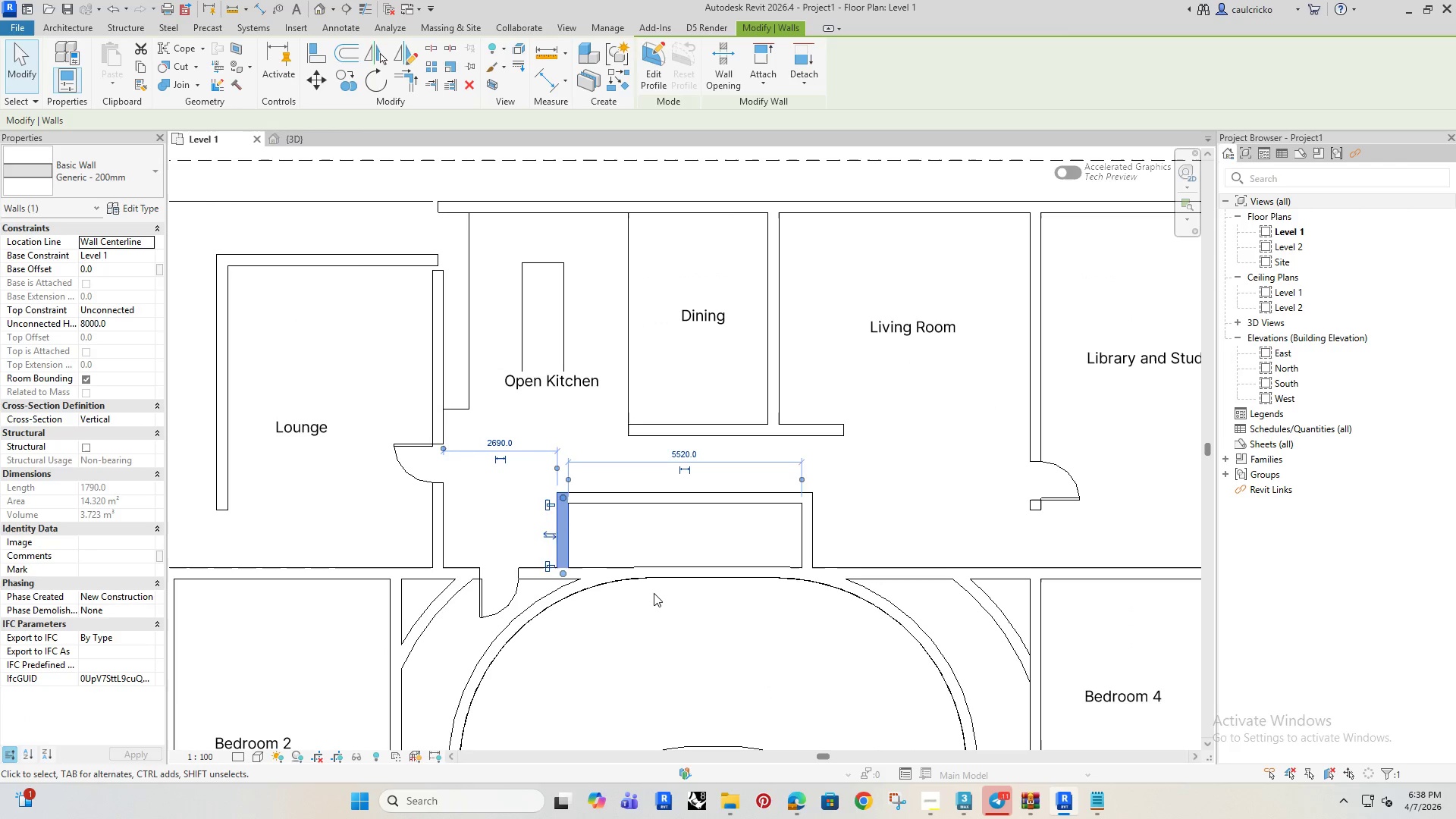 
key(ArrowRight)
 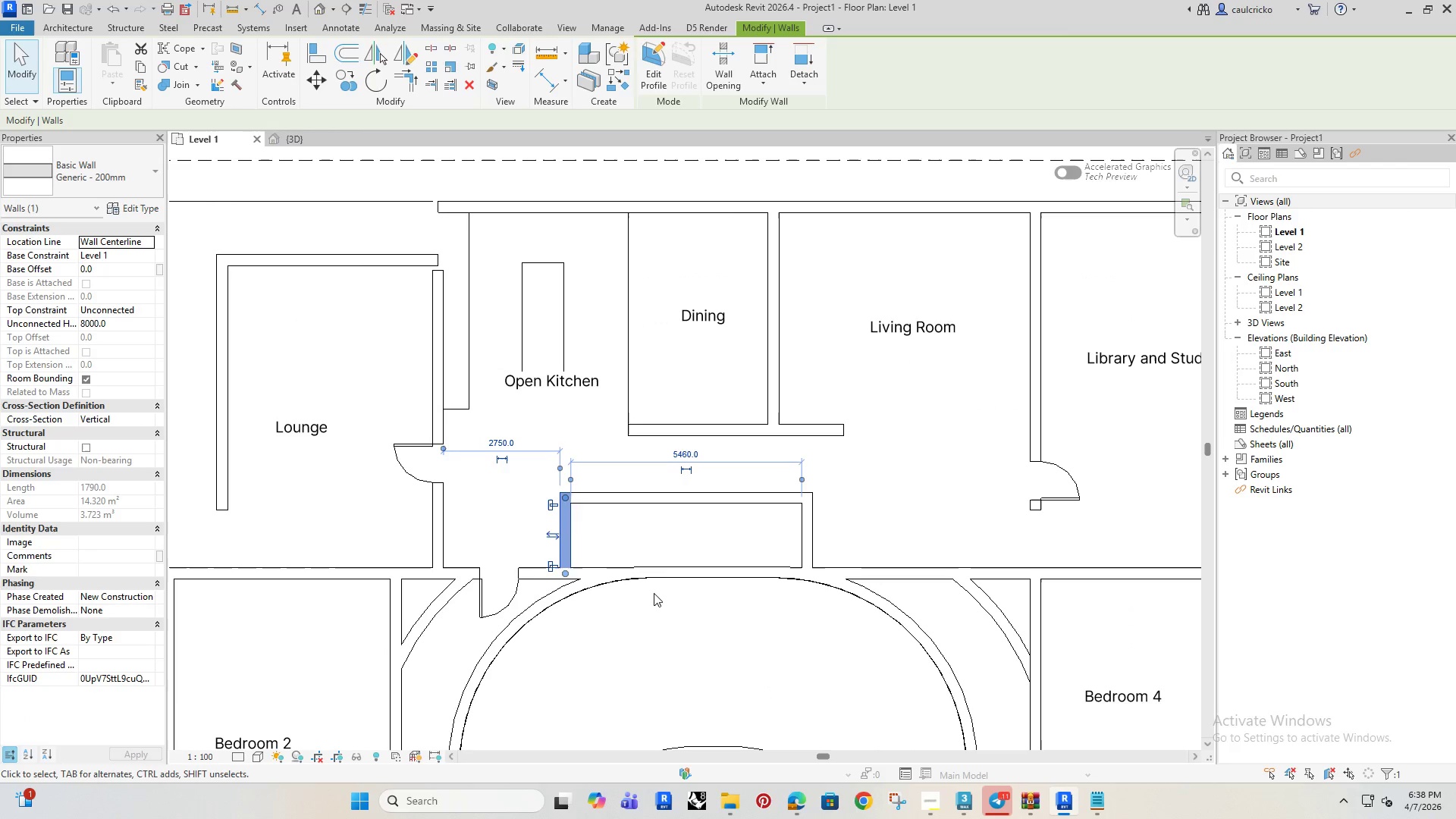 
key(ArrowRight)
 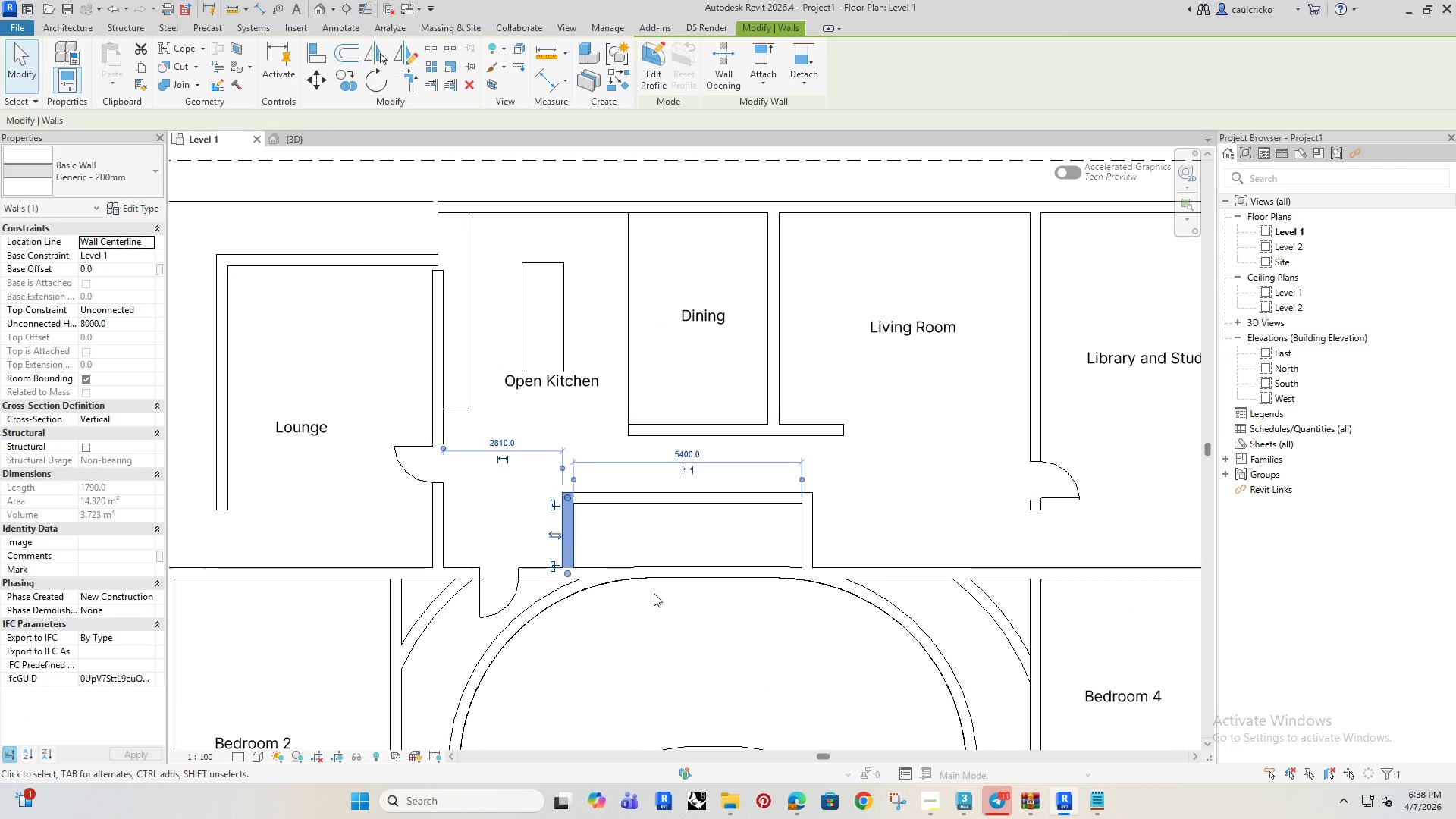 
key(ArrowRight)
 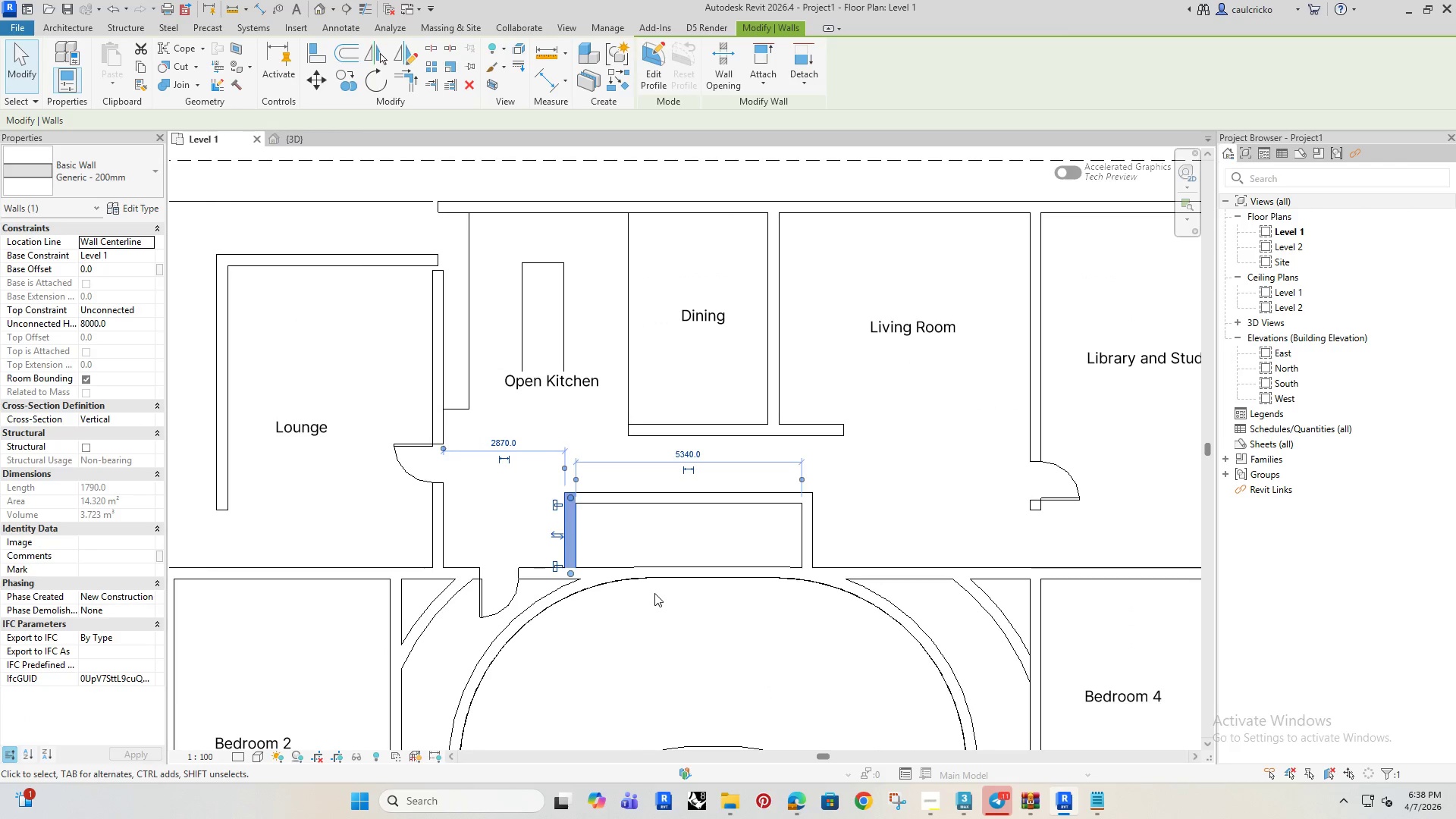 
key(ArrowRight)
 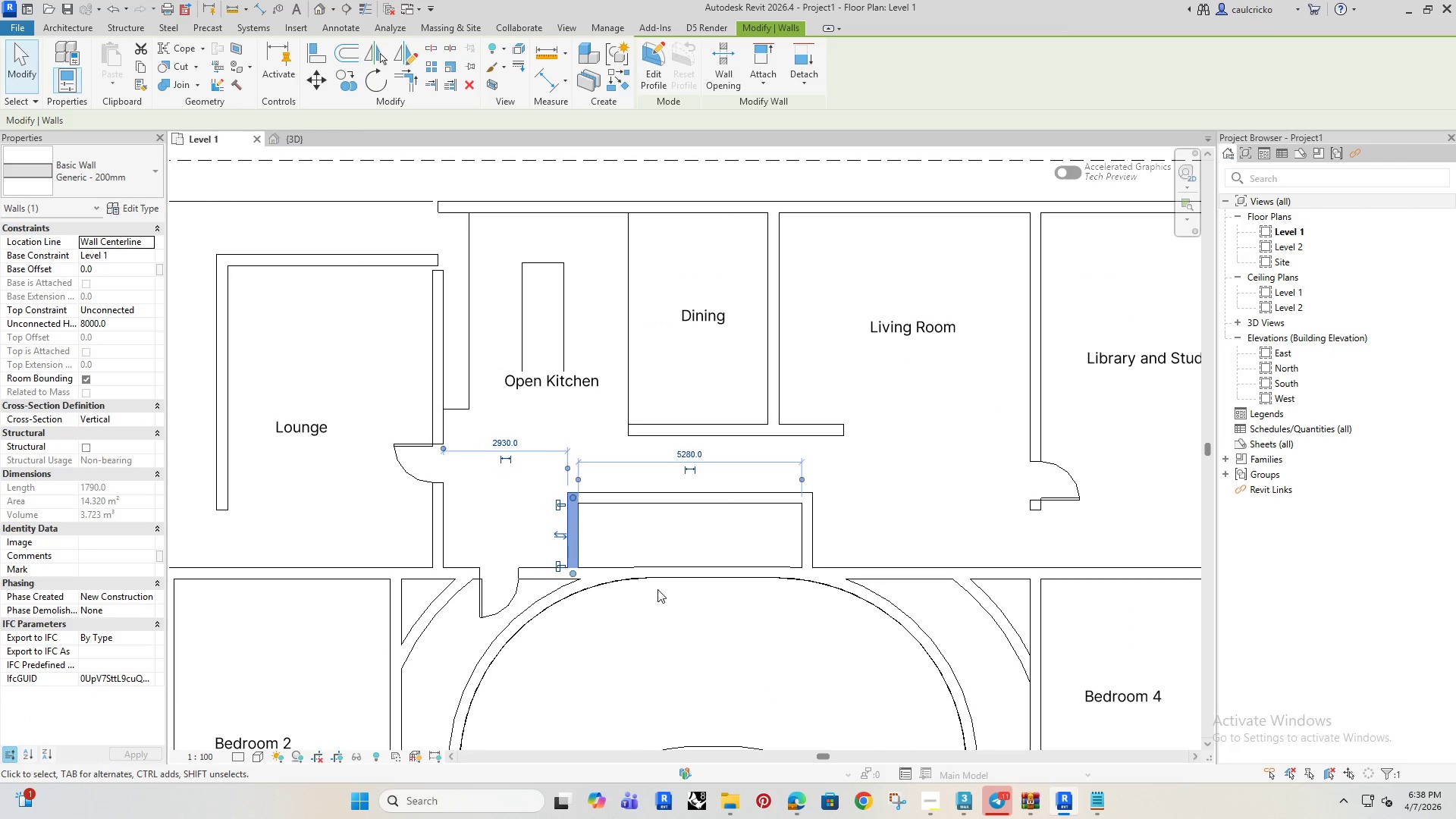 
key(ArrowRight)
 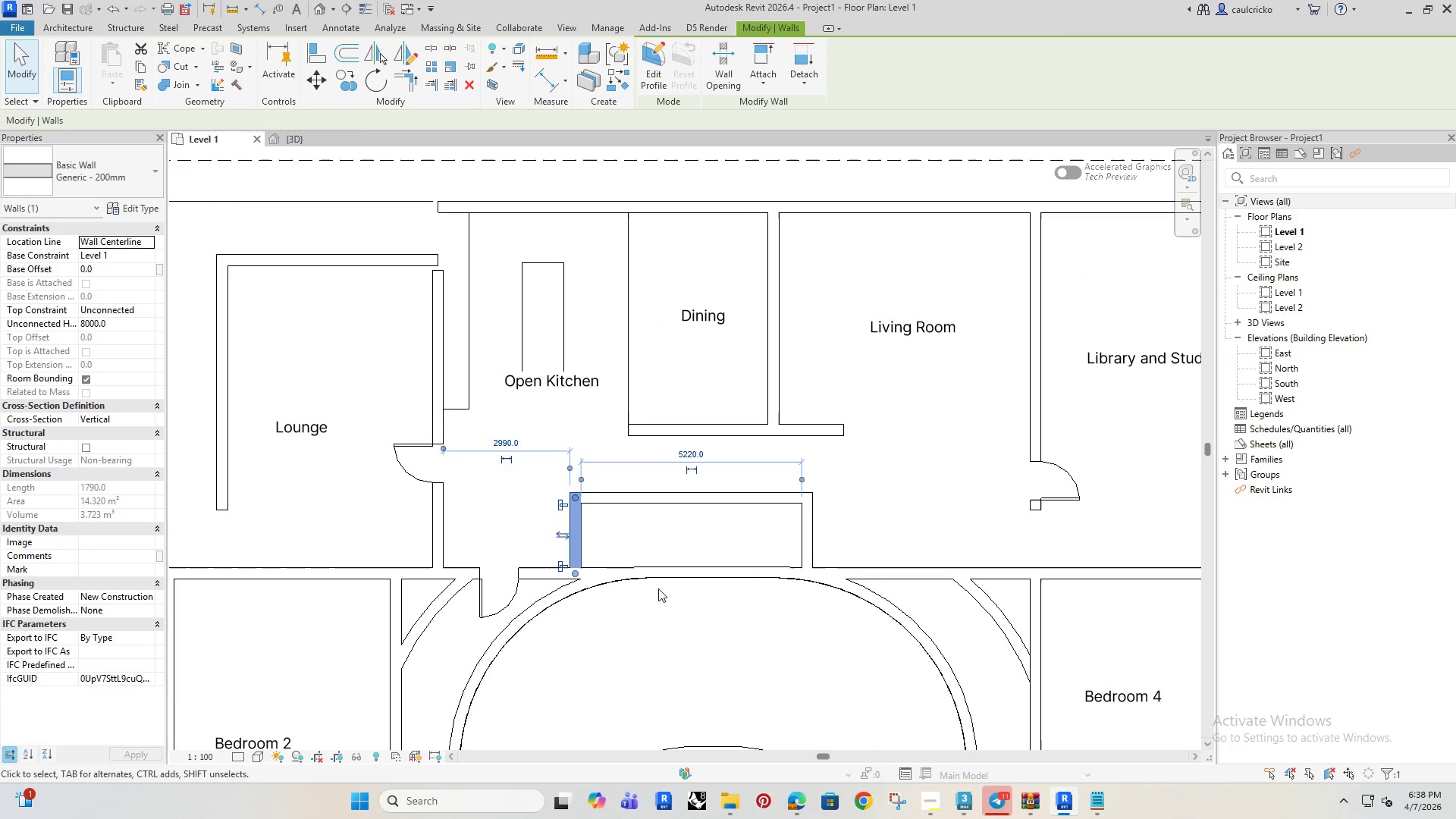 
key(ArrowRight)
 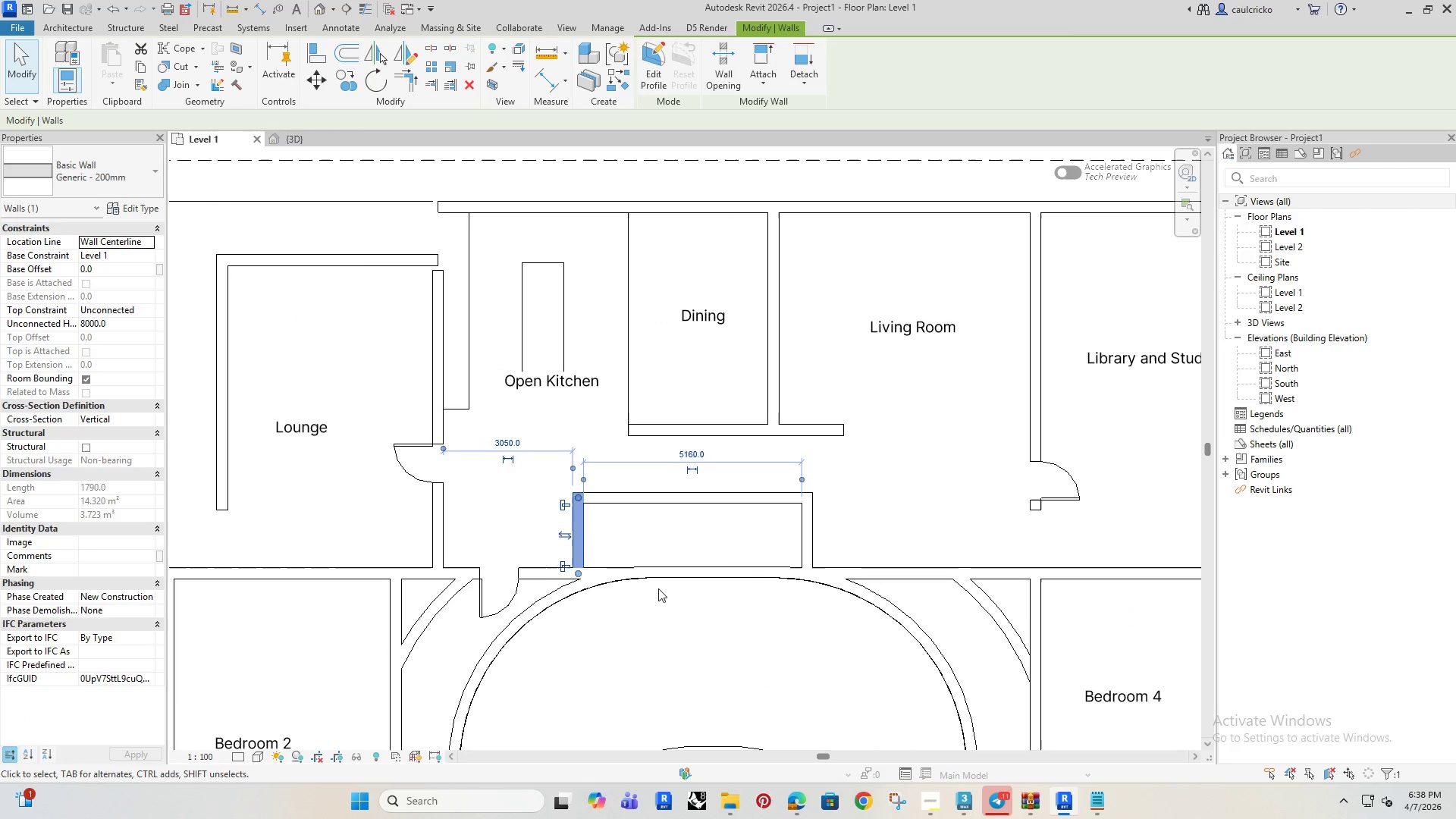 
key(ArrowRight)
 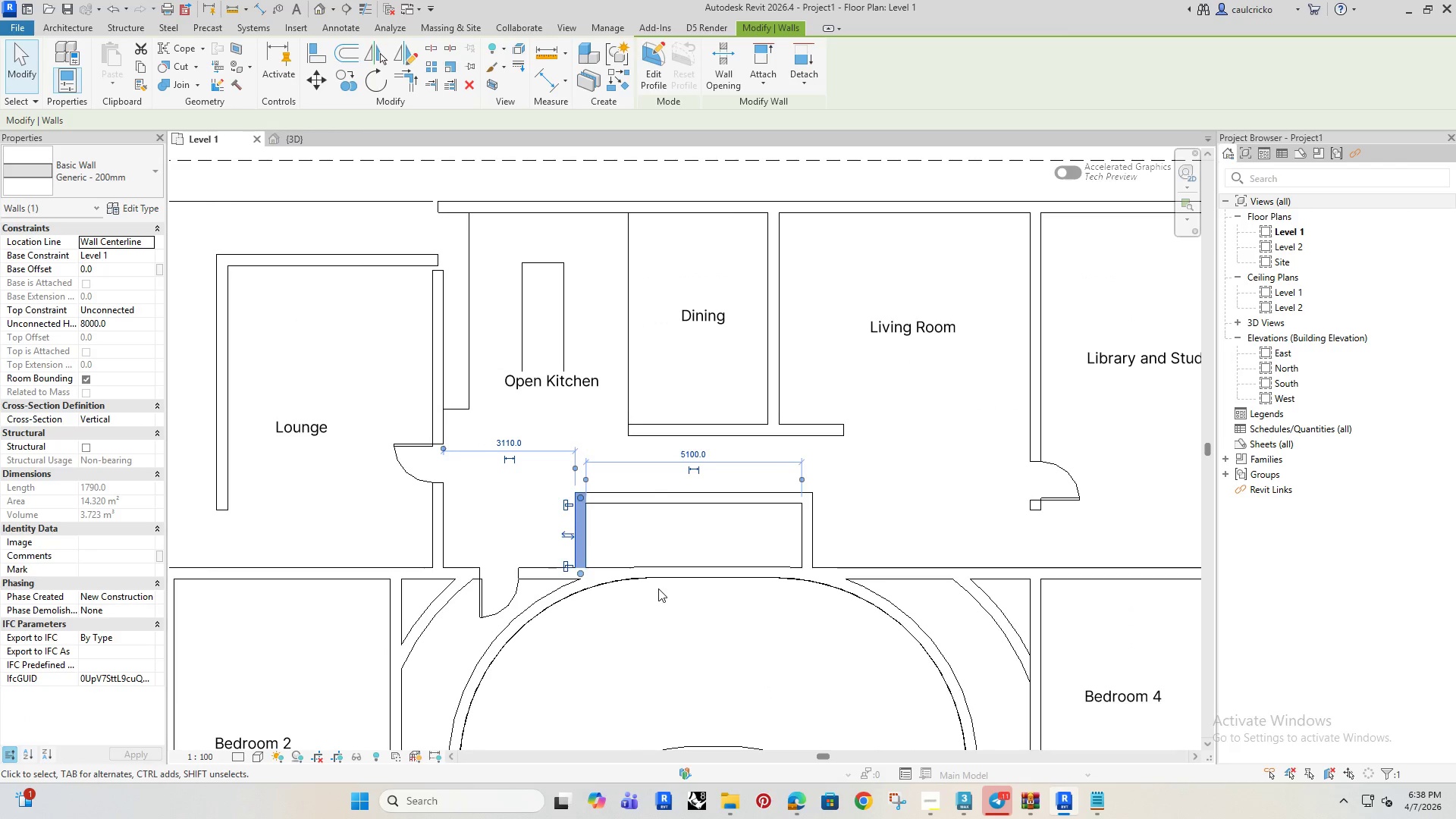 
key(ArrowRight)
 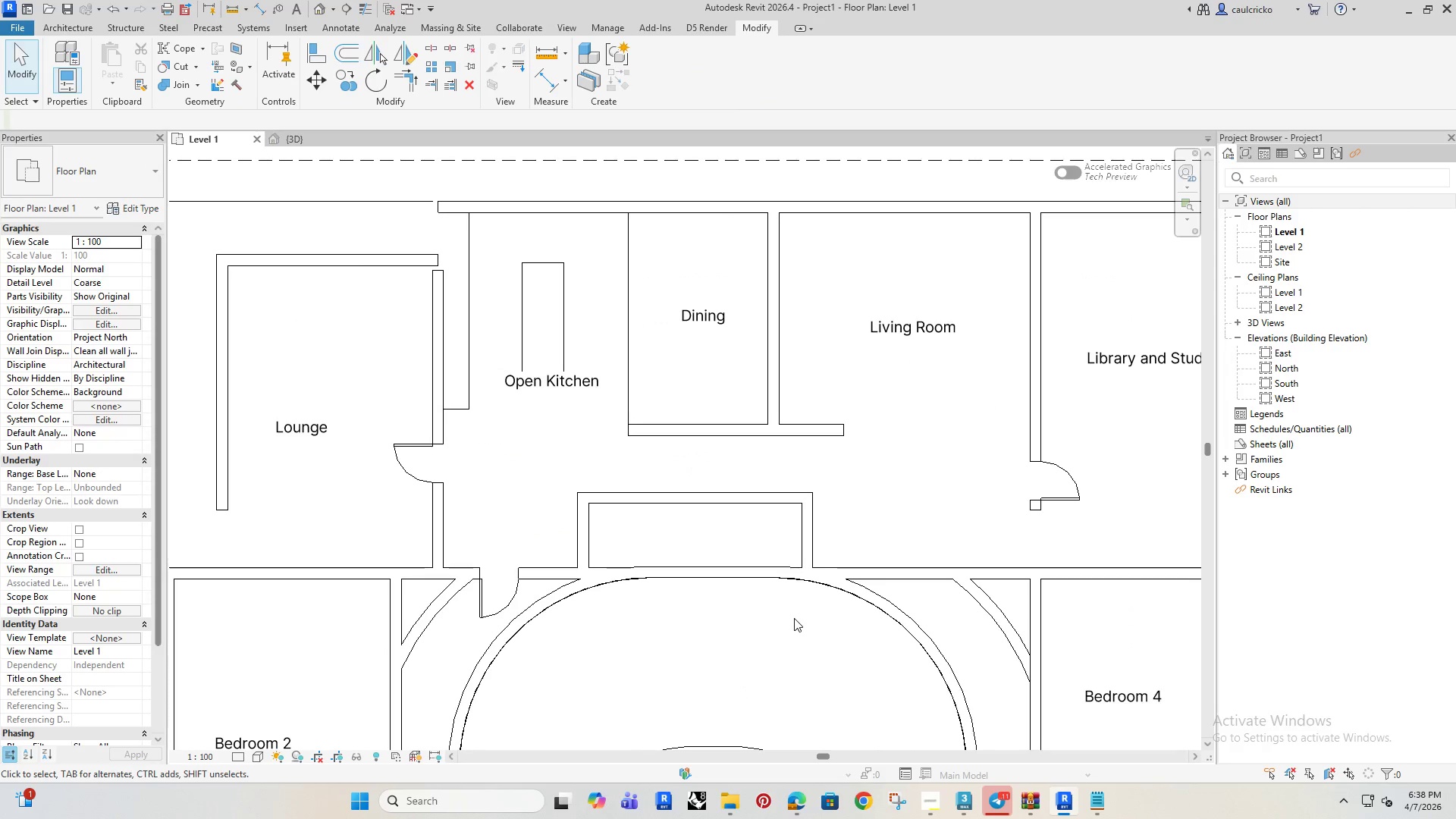 
left_click([814, 525])
 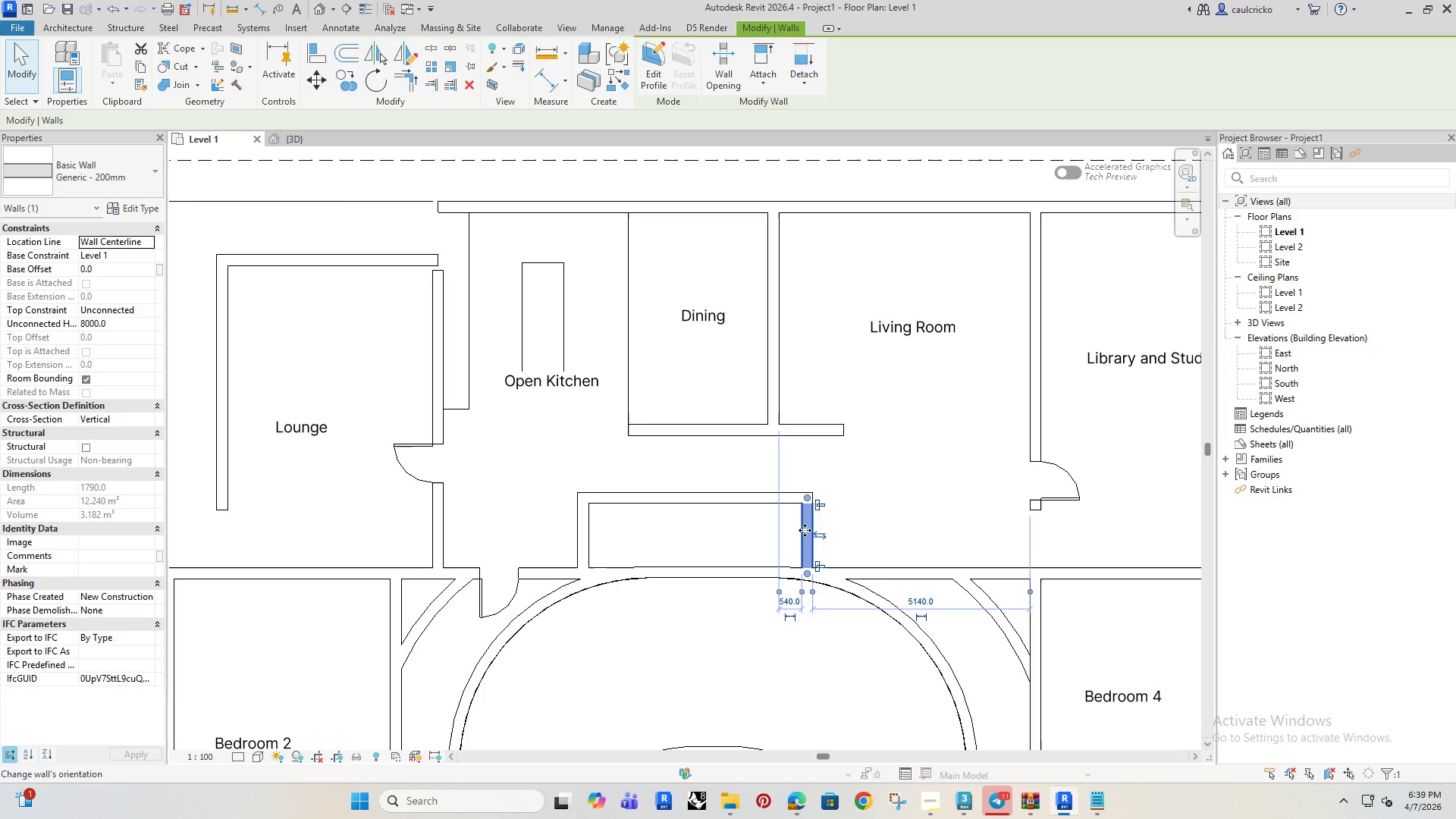 
left_click_drag(start_coordinate=[802, 533], to_coordinate=[836, 541])
 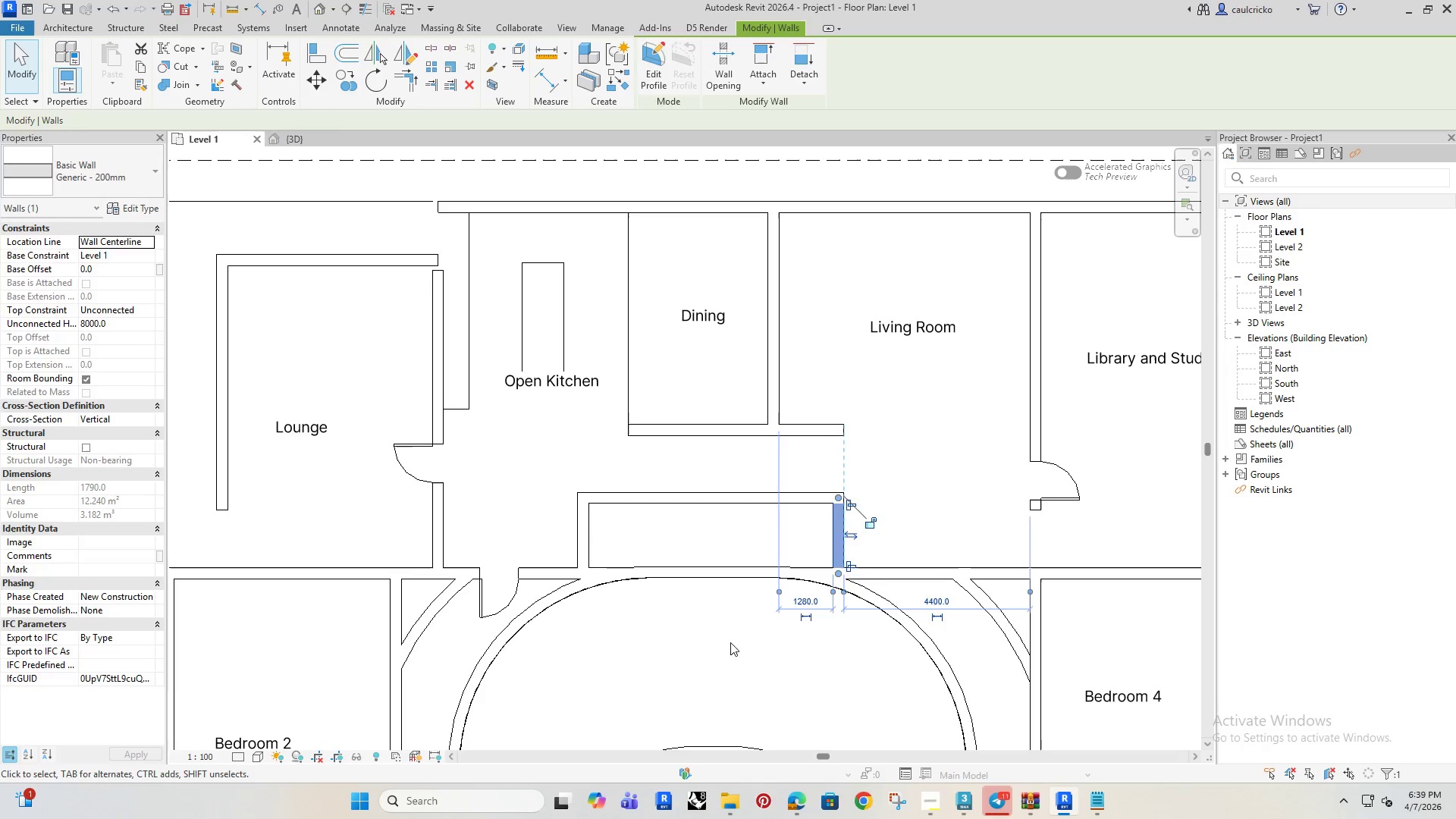 
left_click([715, 650])
 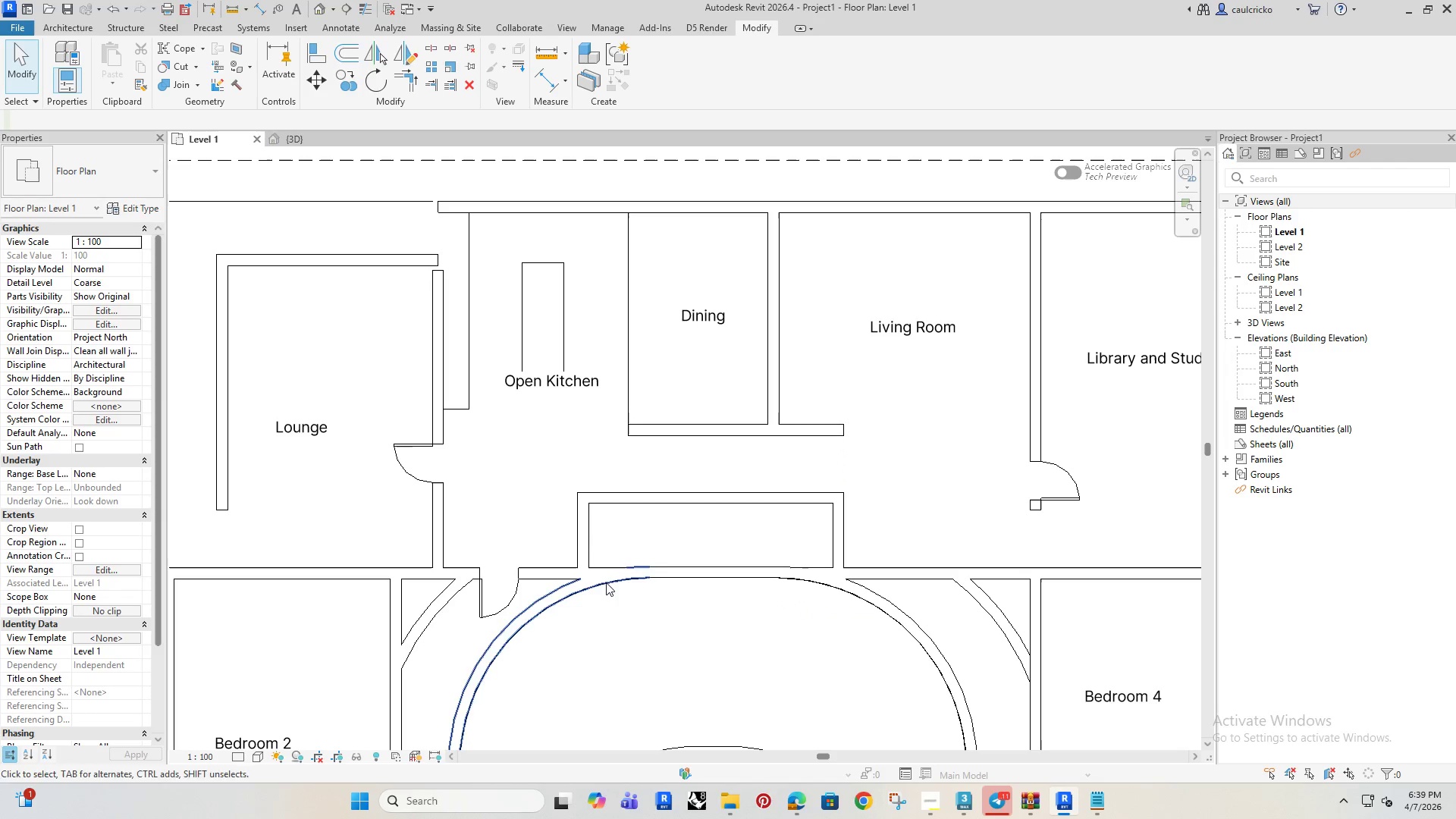 
left_click([583, 552])
 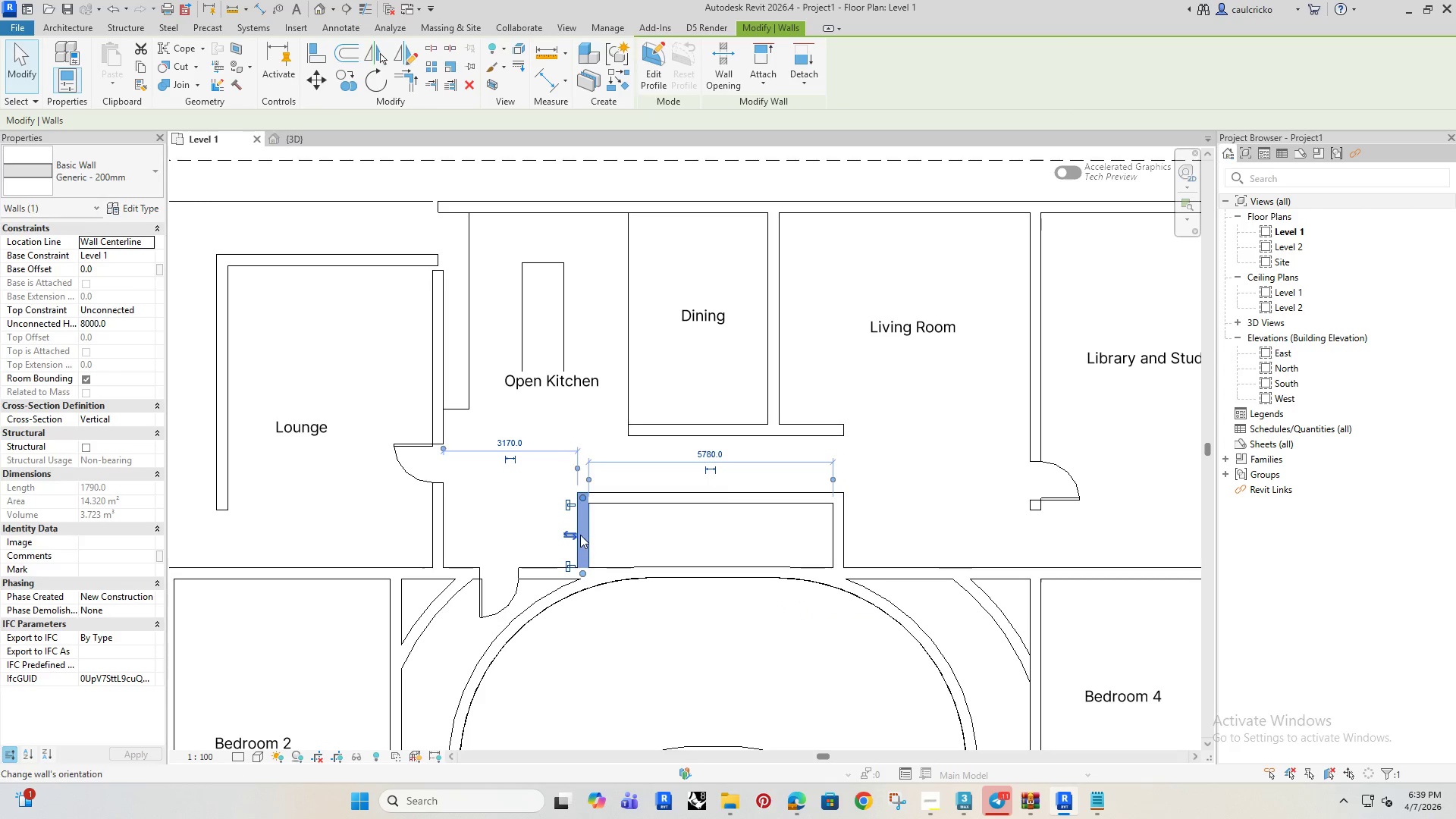 
left_click_drag(start_coordinate=[580, 535], to_coordinate=[570, 538])
 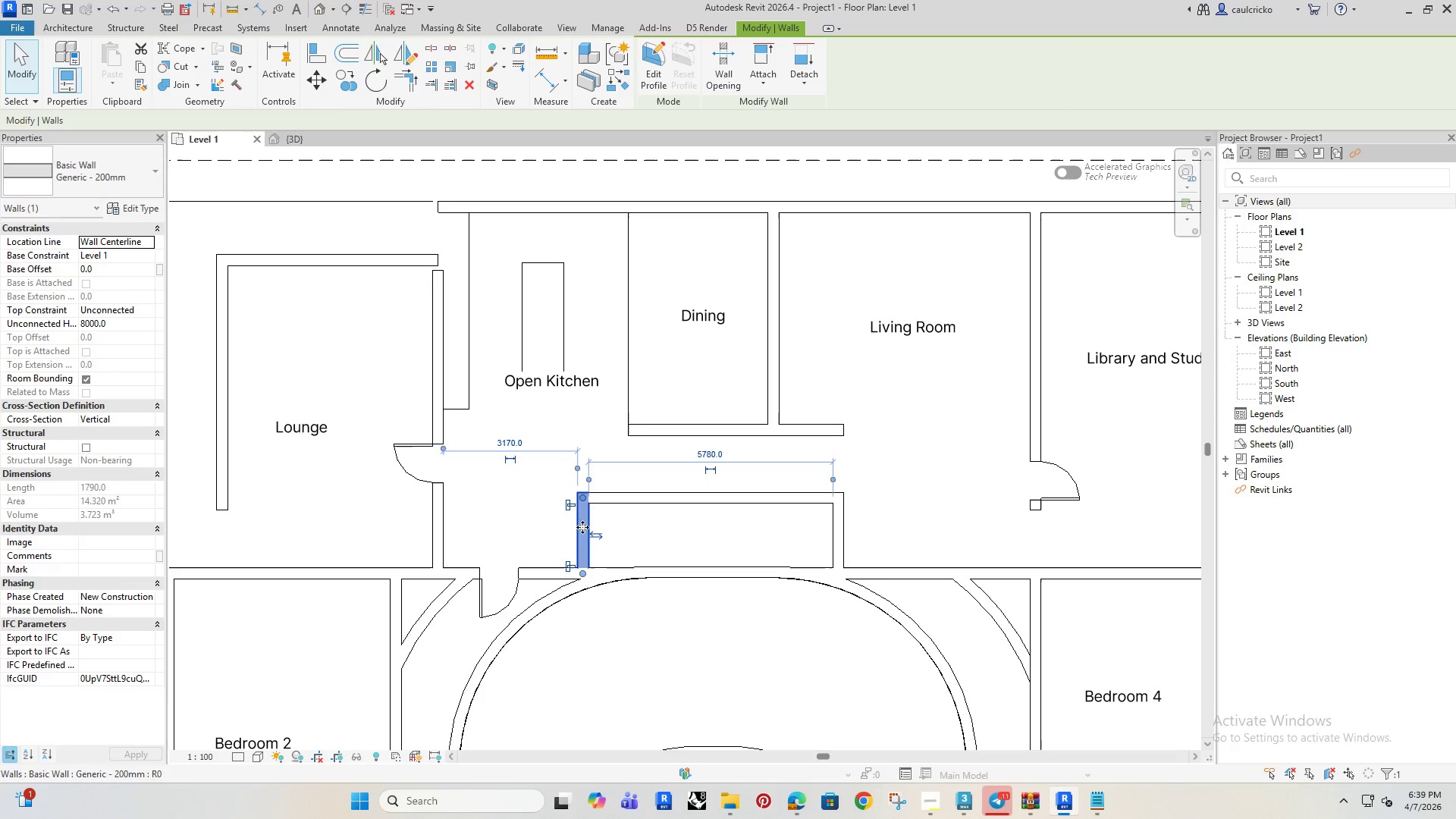 
left_click_drag(start_coordinate=[582, 526], to_coordinate=[528, 543])
 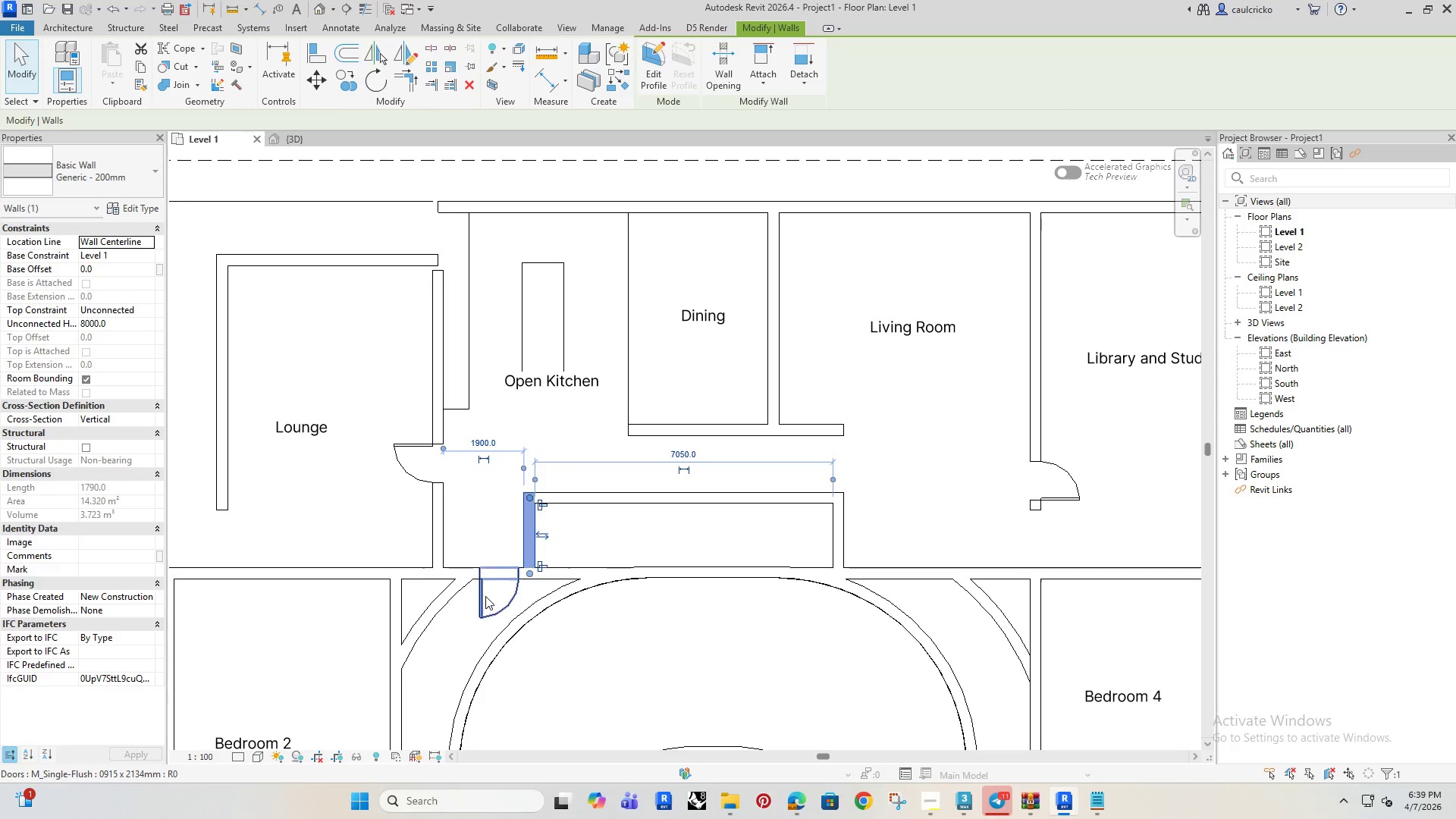 
left_click([485, 596])
 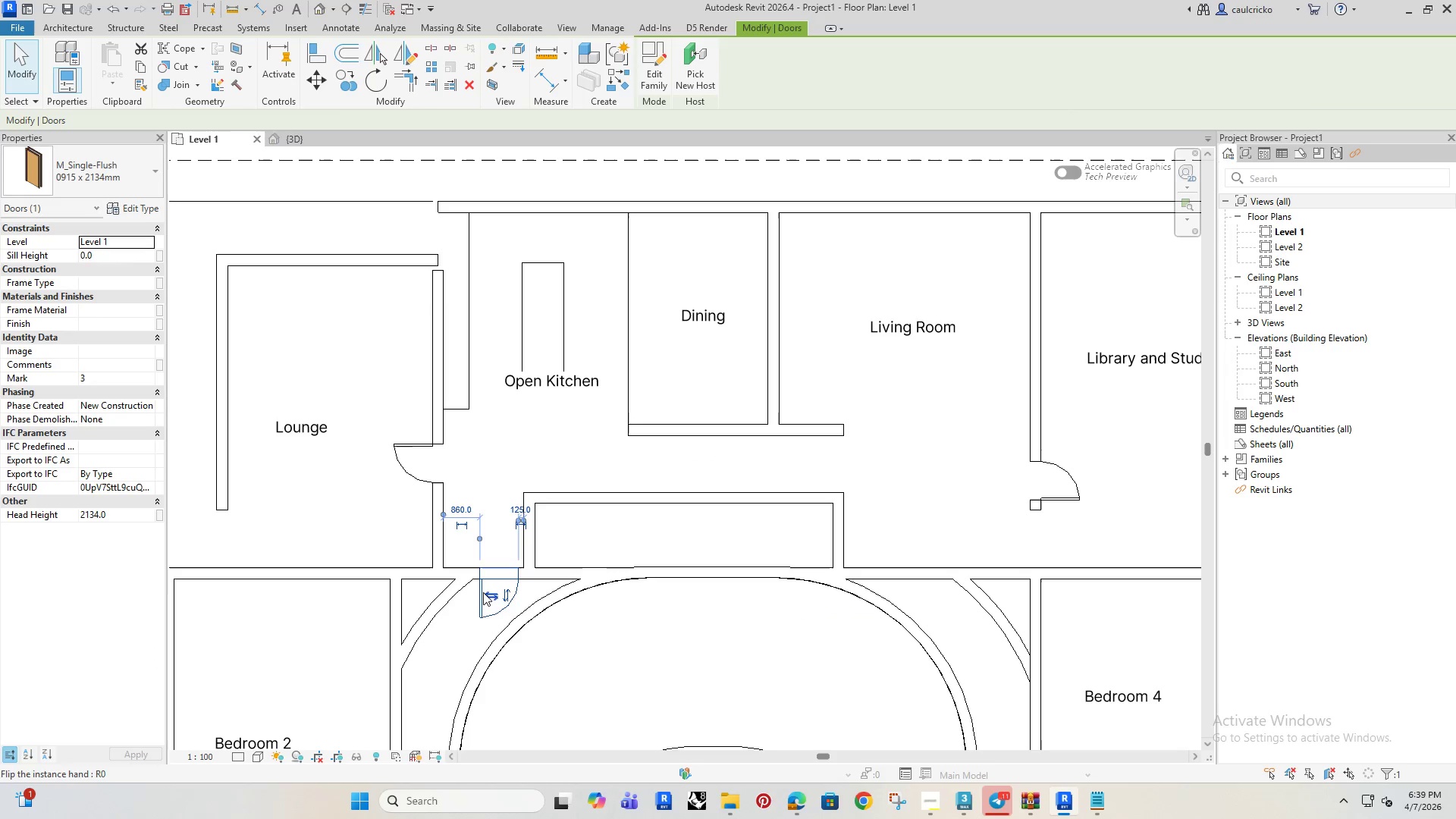 
key(ArrowLeft)
 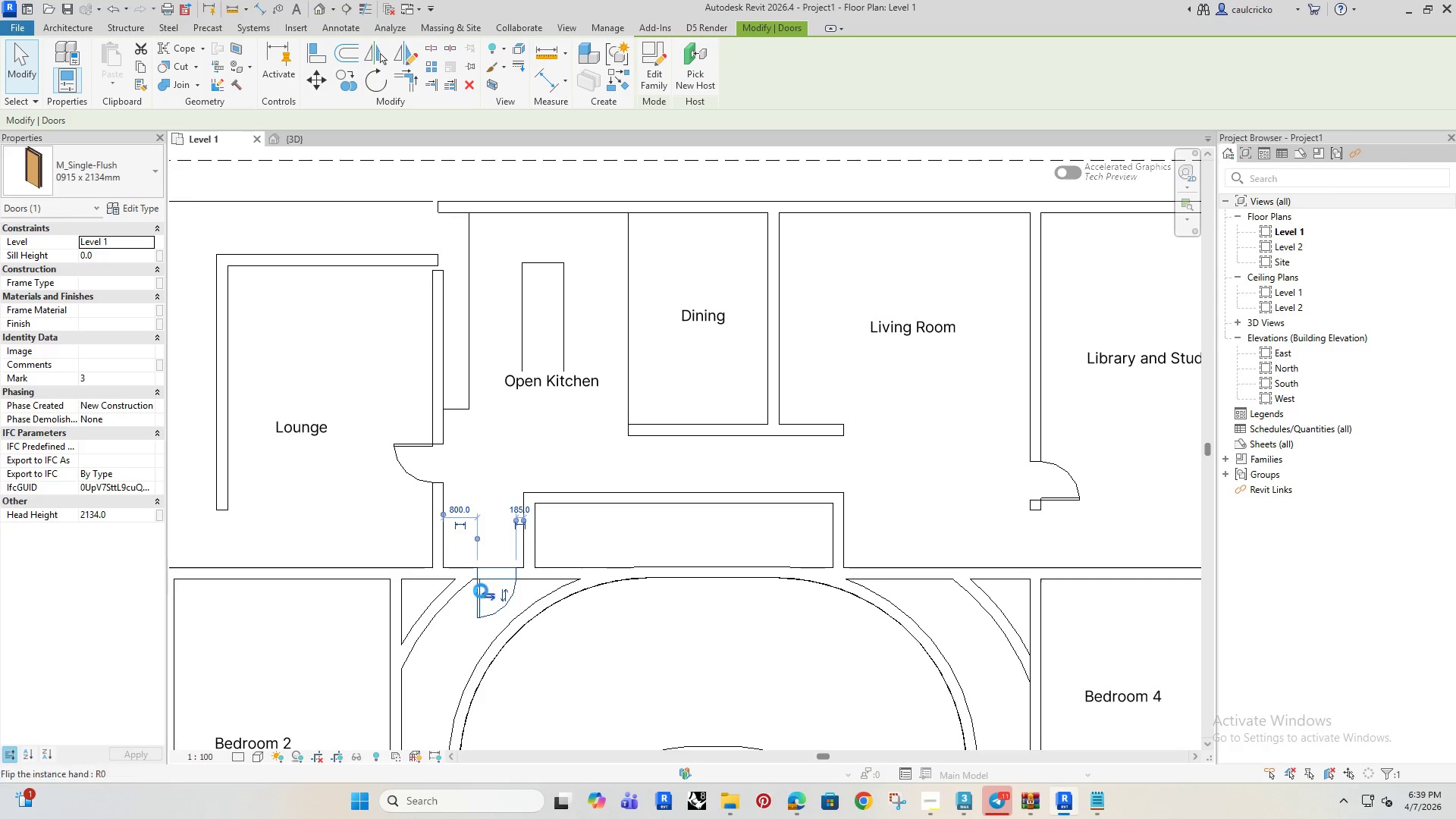 
key(ArrowLeft)
 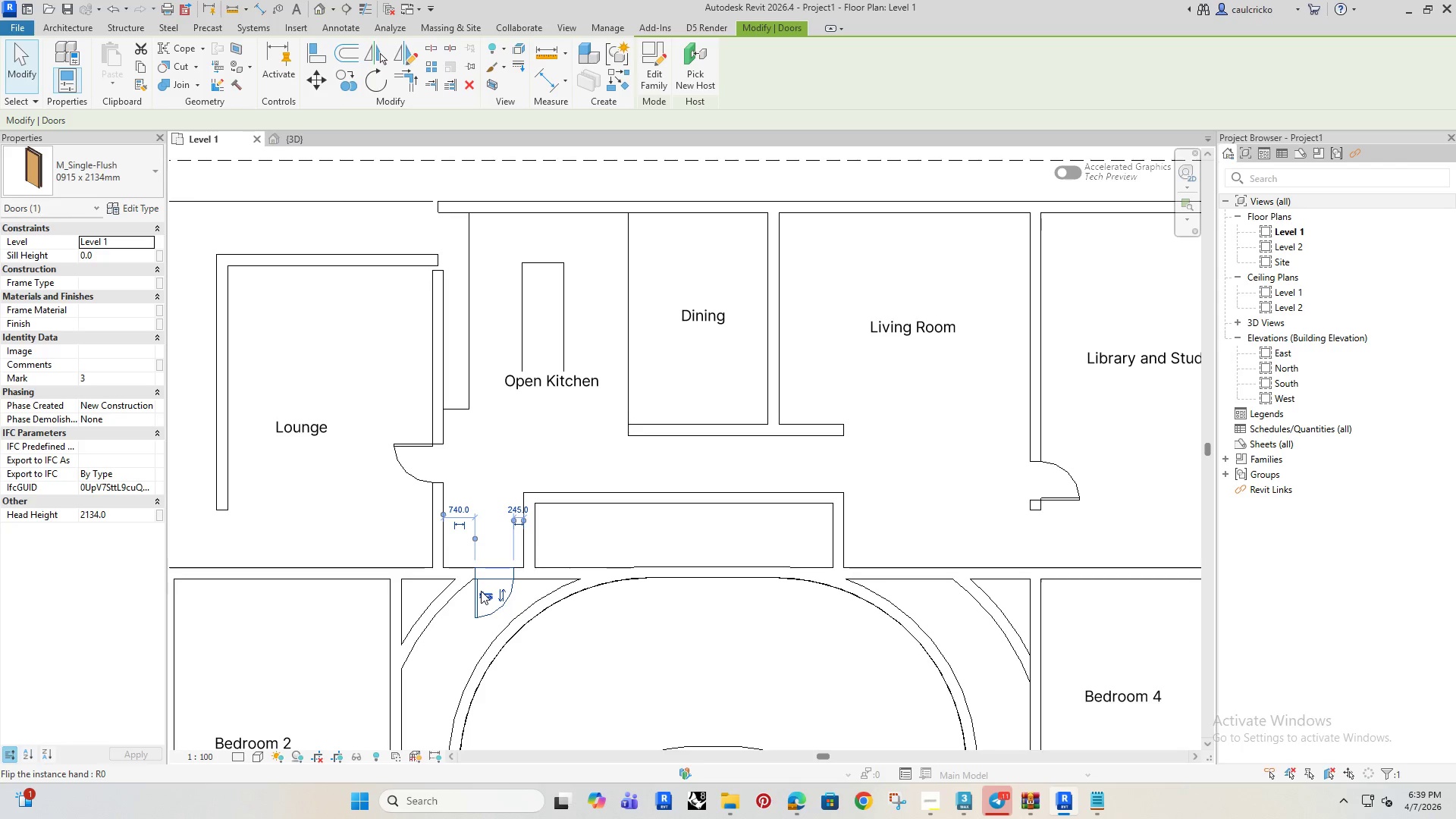 
key(ArrowLeft)
 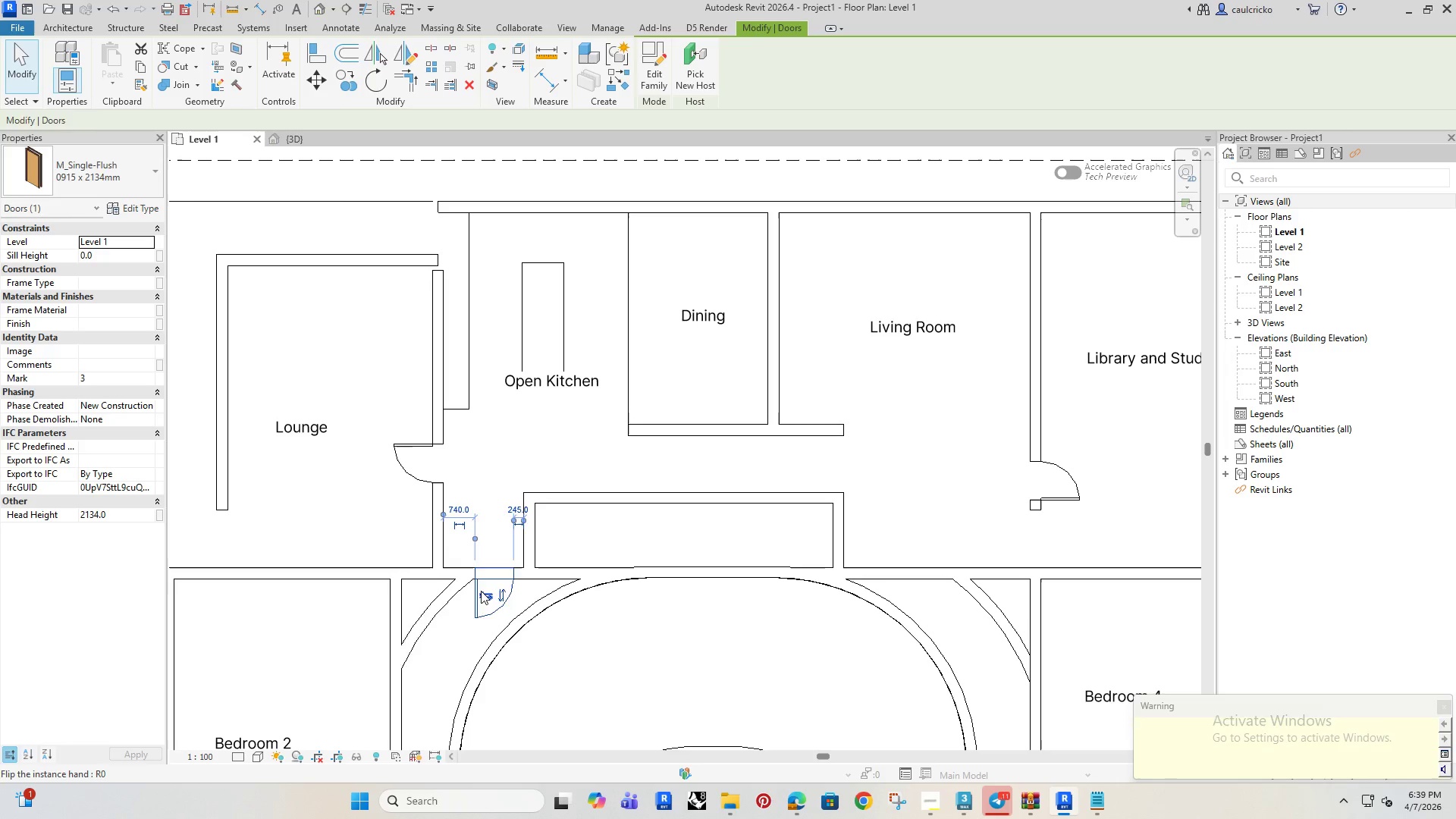 
key(ArrowLeft)
 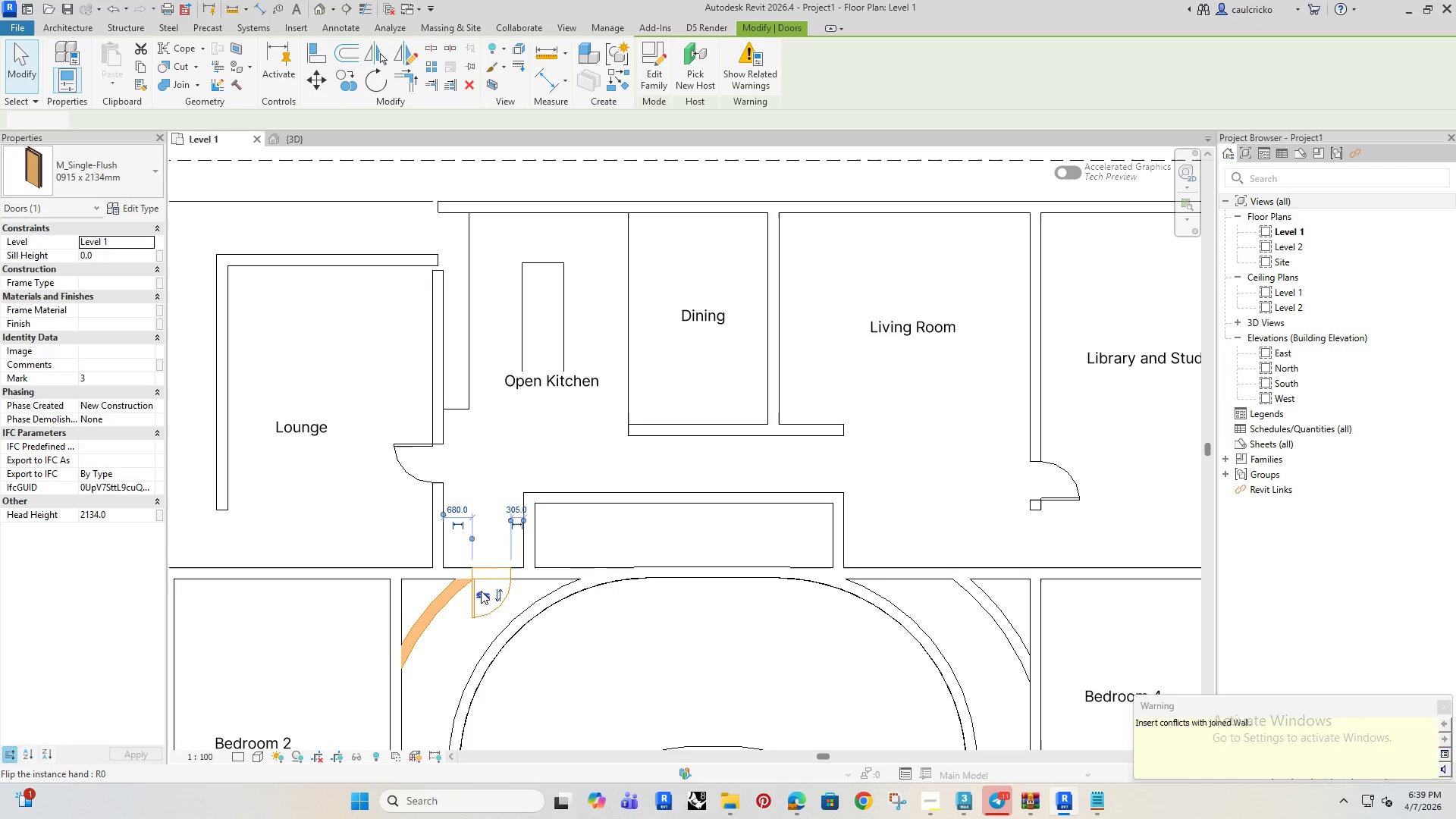 
key(ArrowLeft)
 